 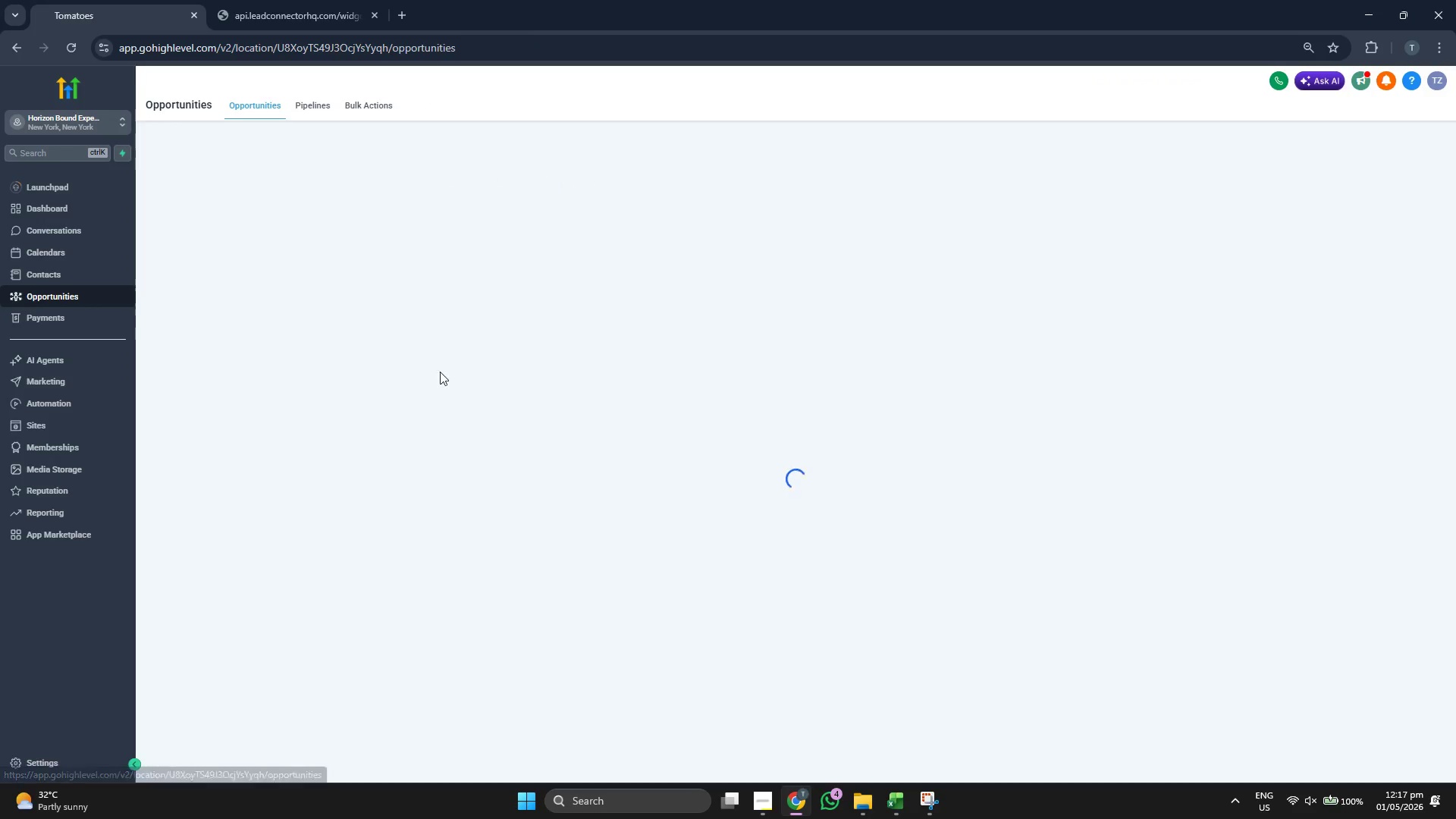 
left_click_drag(start_coordinate=[246, 604], to_coordinate=[399, 551])
 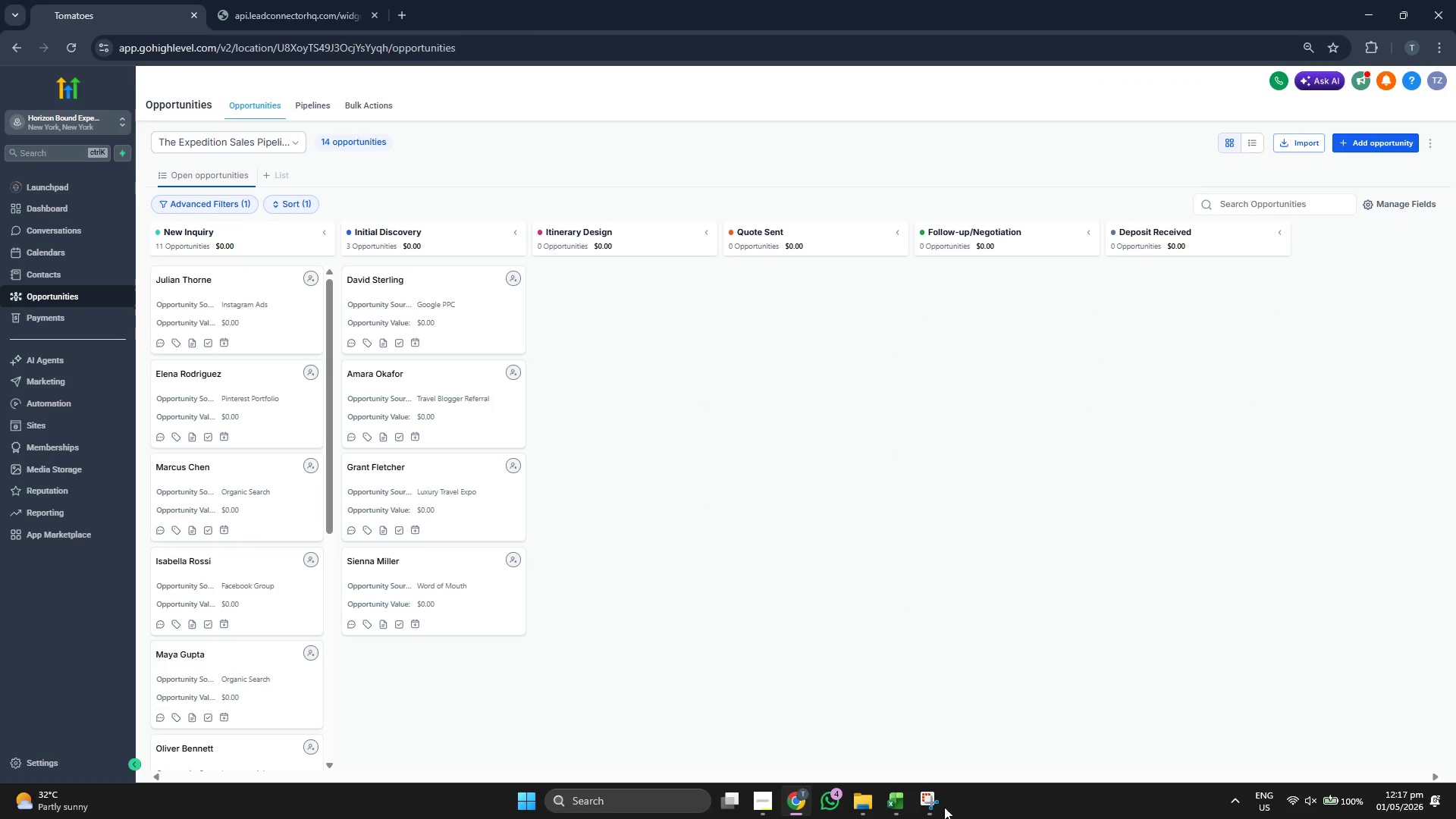 
left_click([941, 814])
 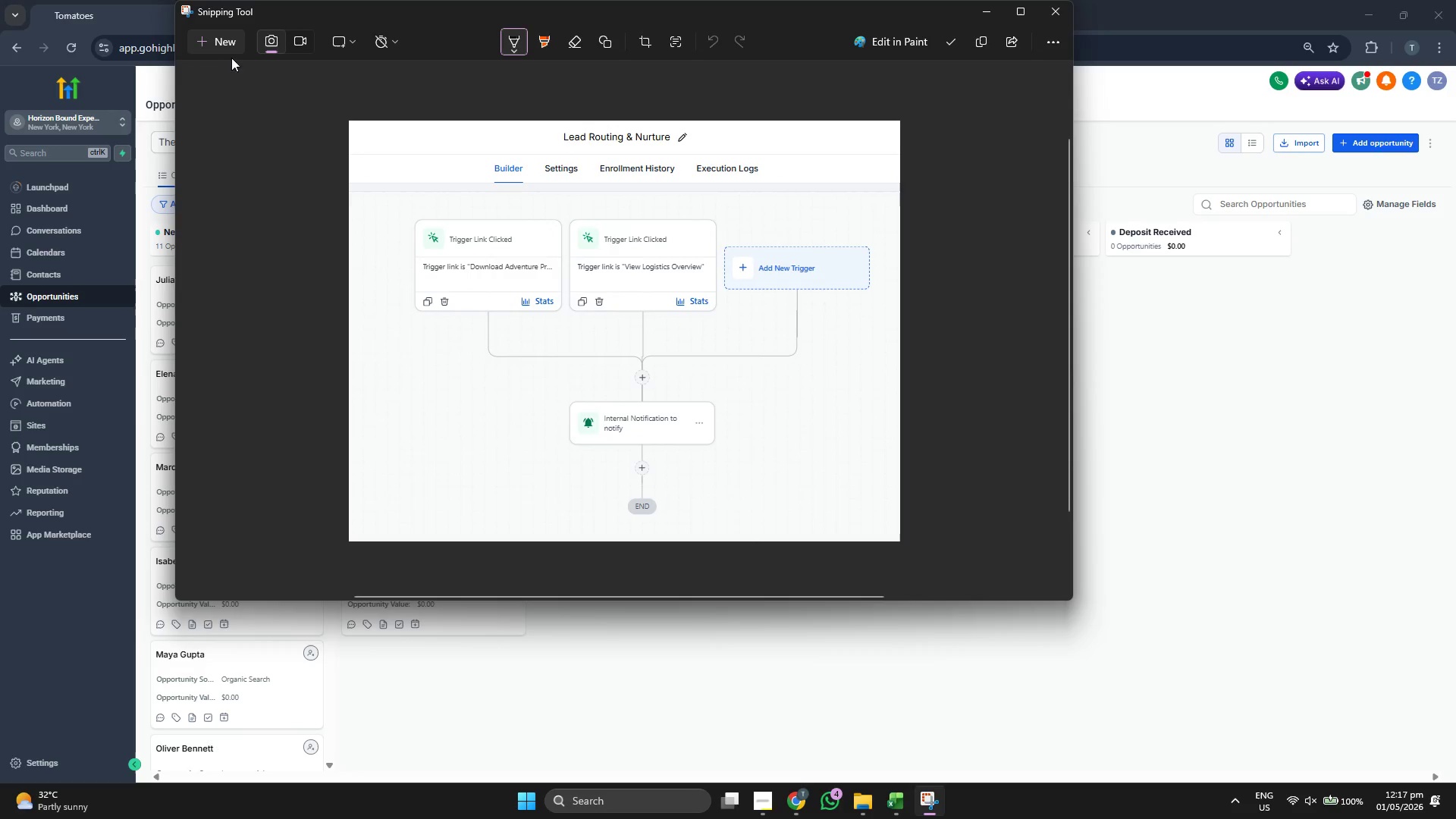 
left_click([223, 39])
 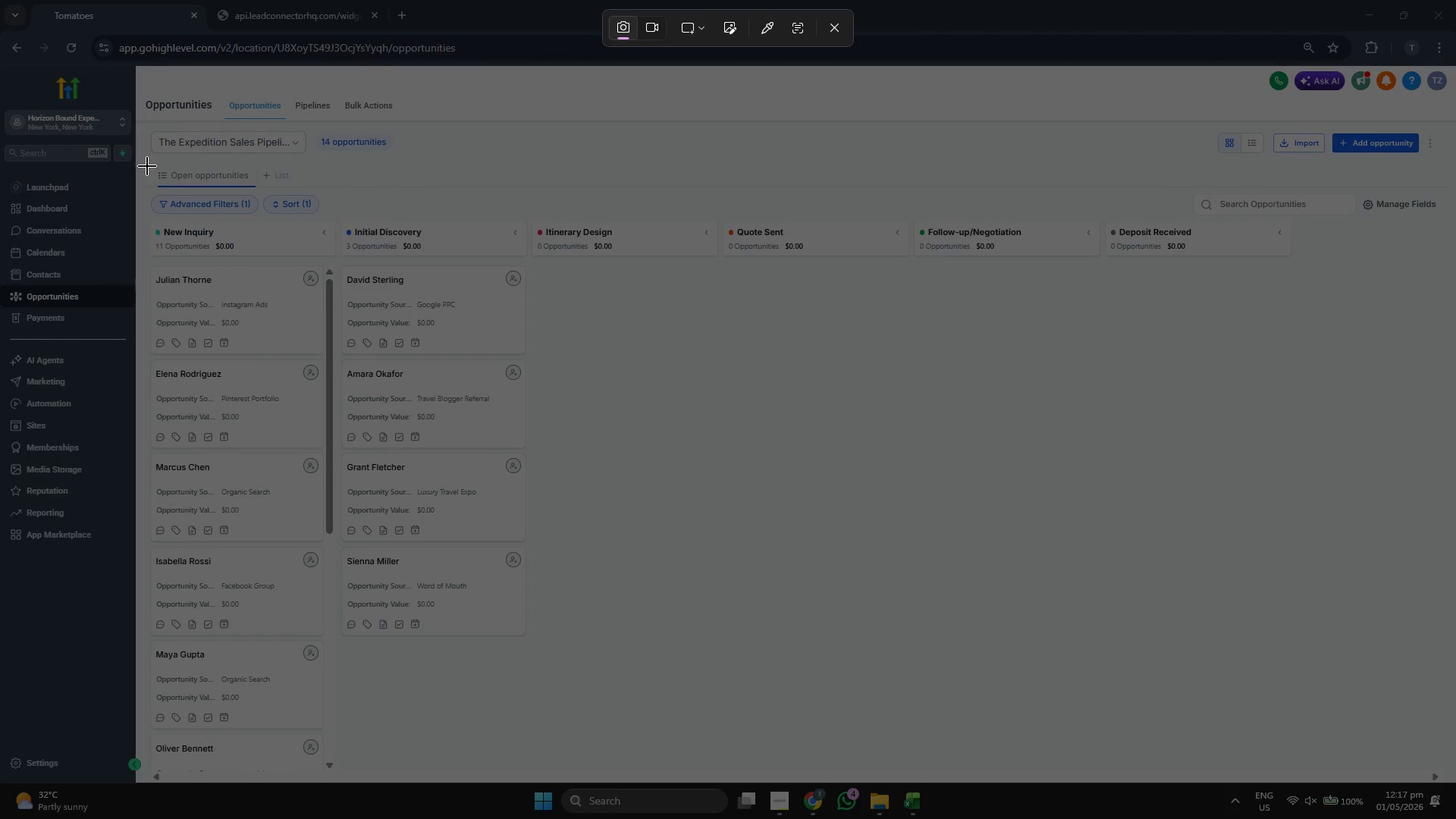 
left_click_drag(start_coordinate=[136, 162], to_coordinate=[1455, 783])
 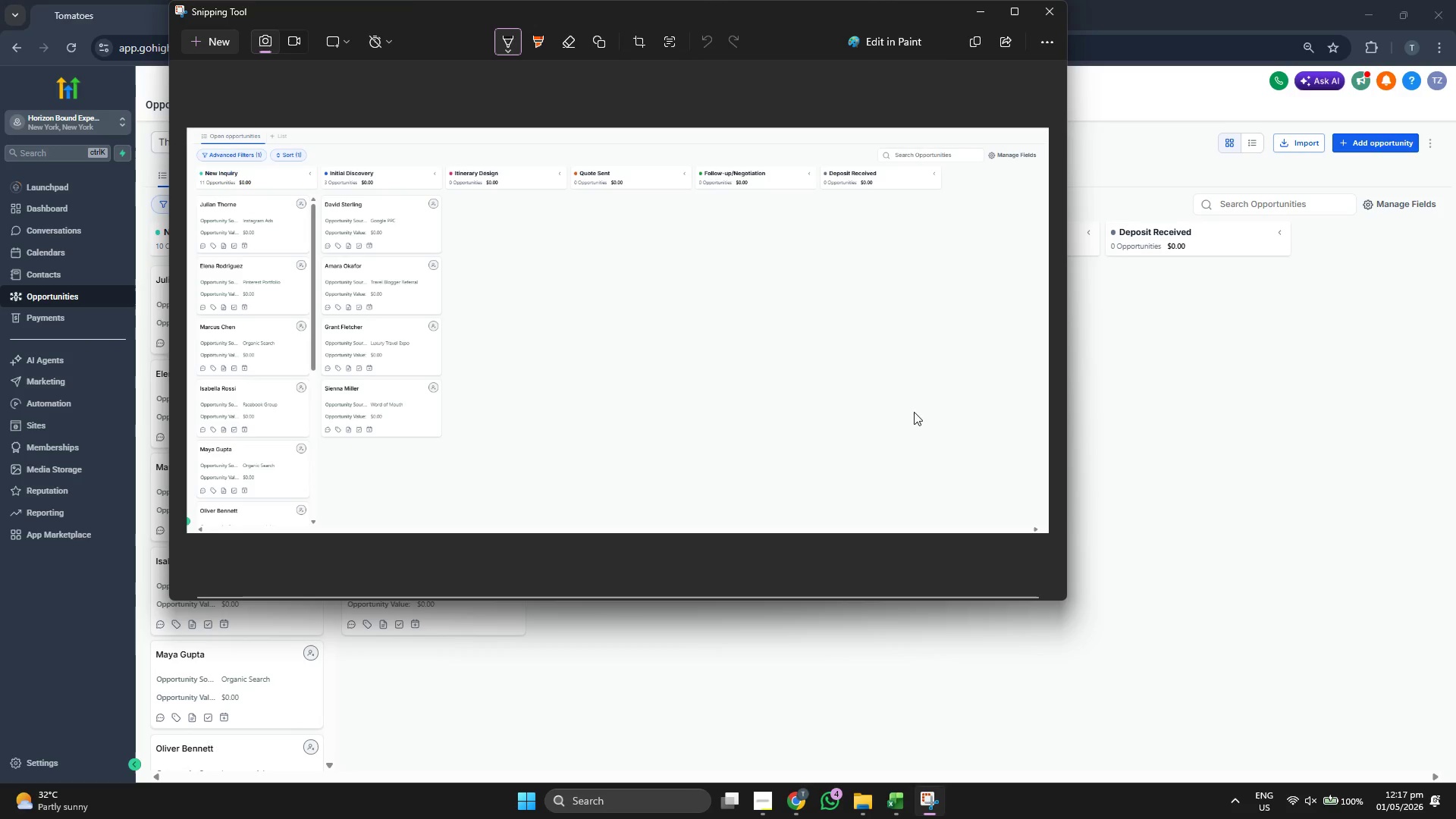 
right_click([648, 268])
 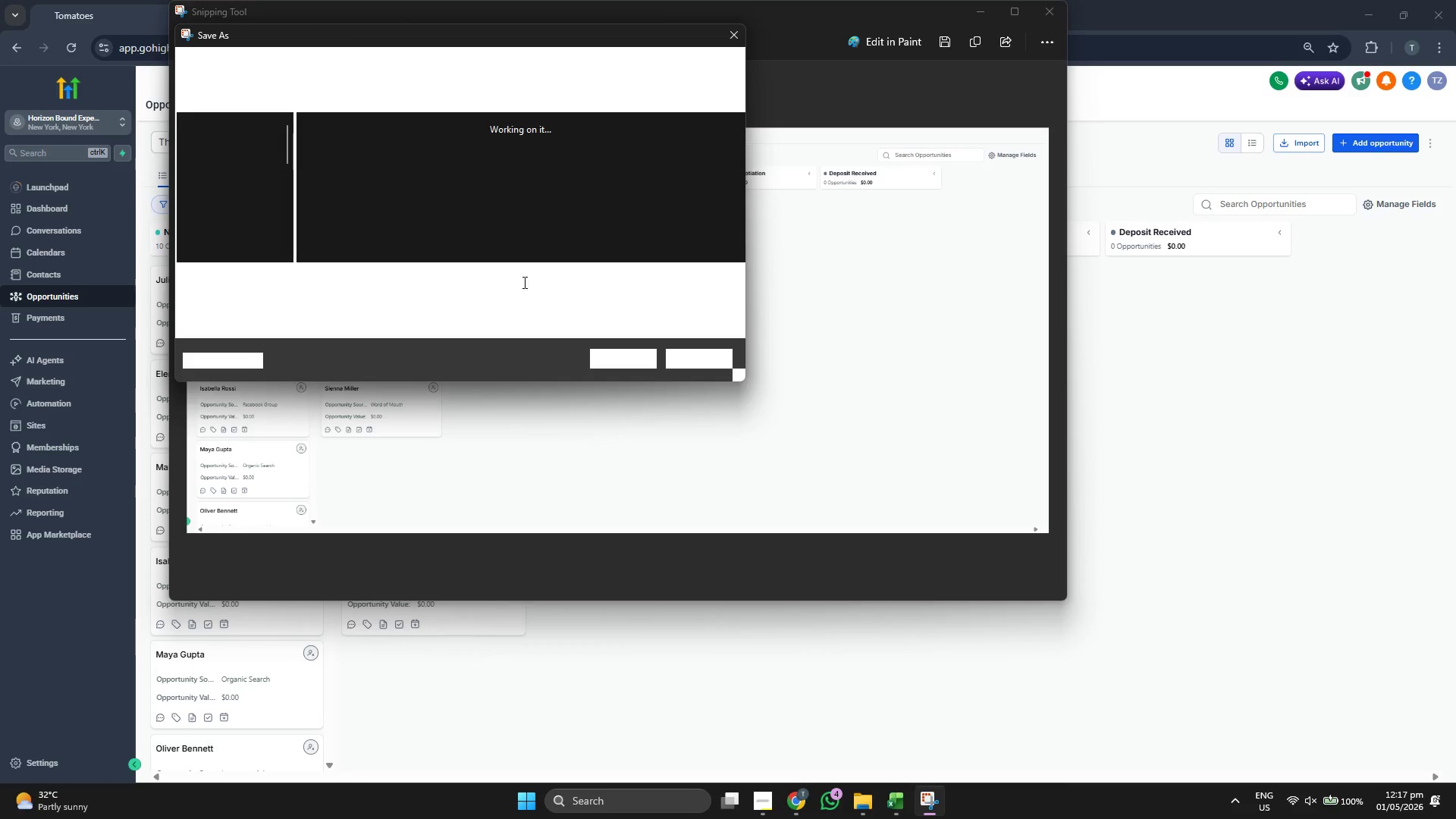 
left_click([428, 278])
 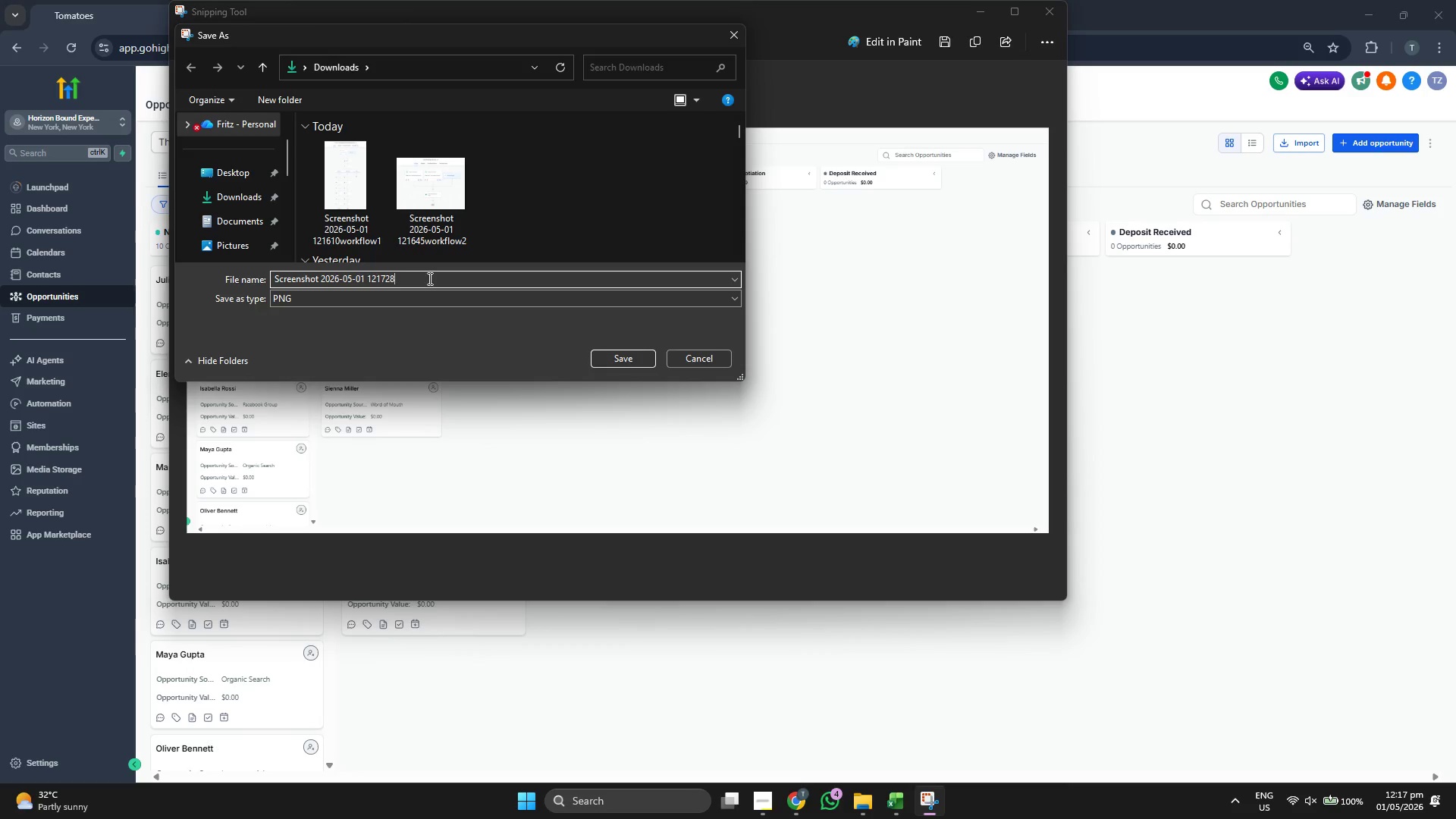 
type(pie)
key(Backspace)
type(pelineview)
 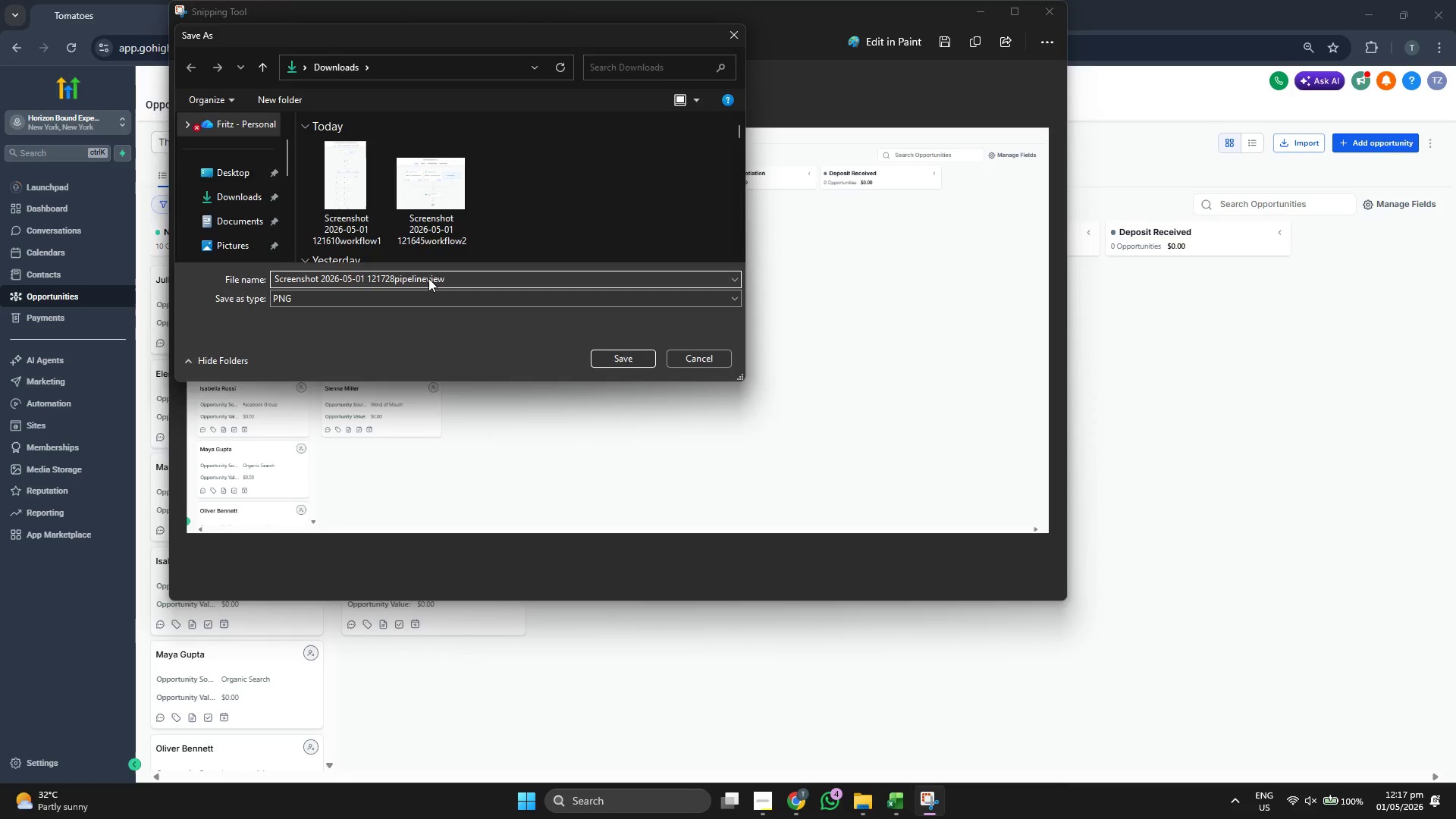 
key(Enter)
 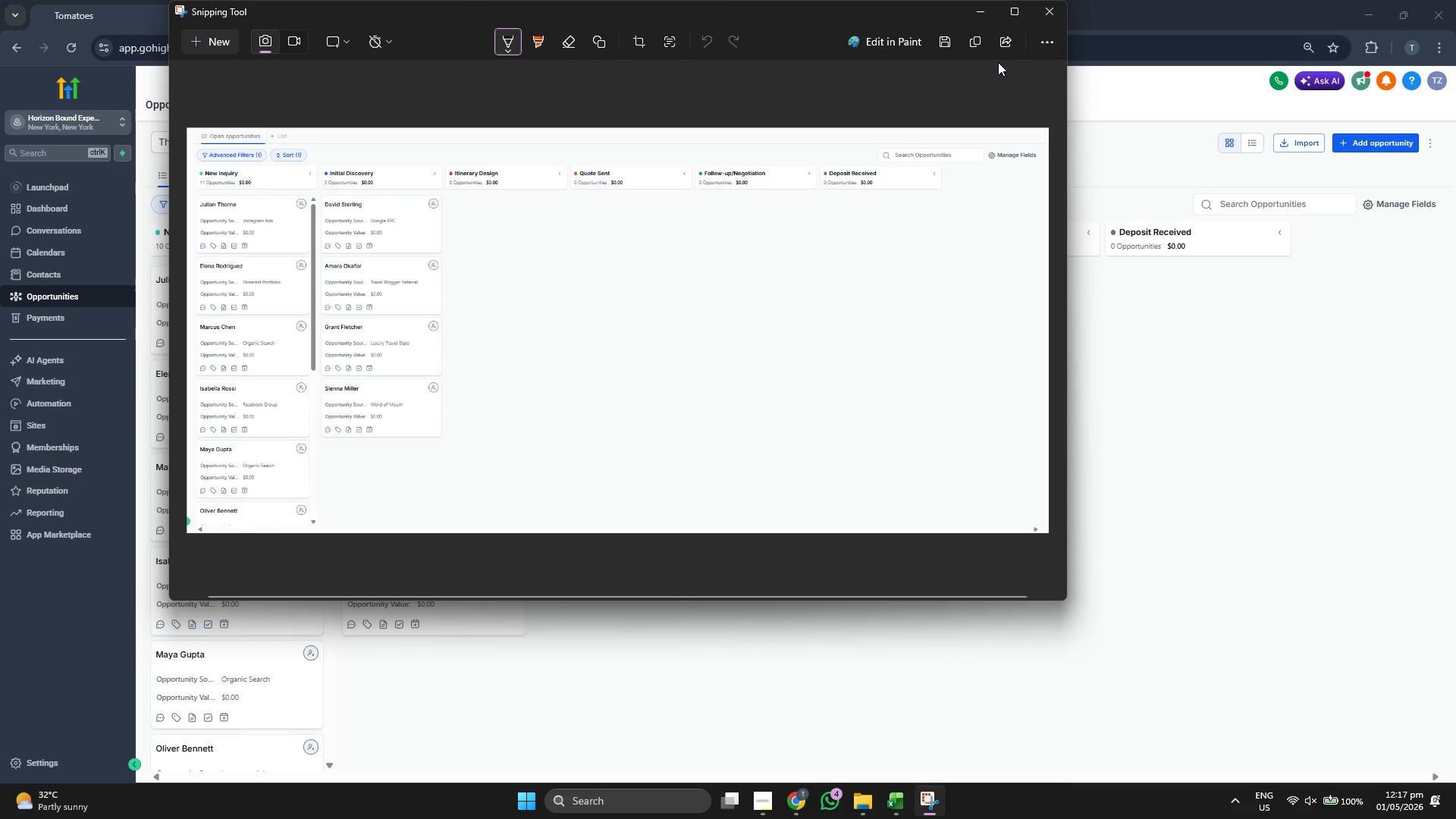 
left_click([986, 14])
 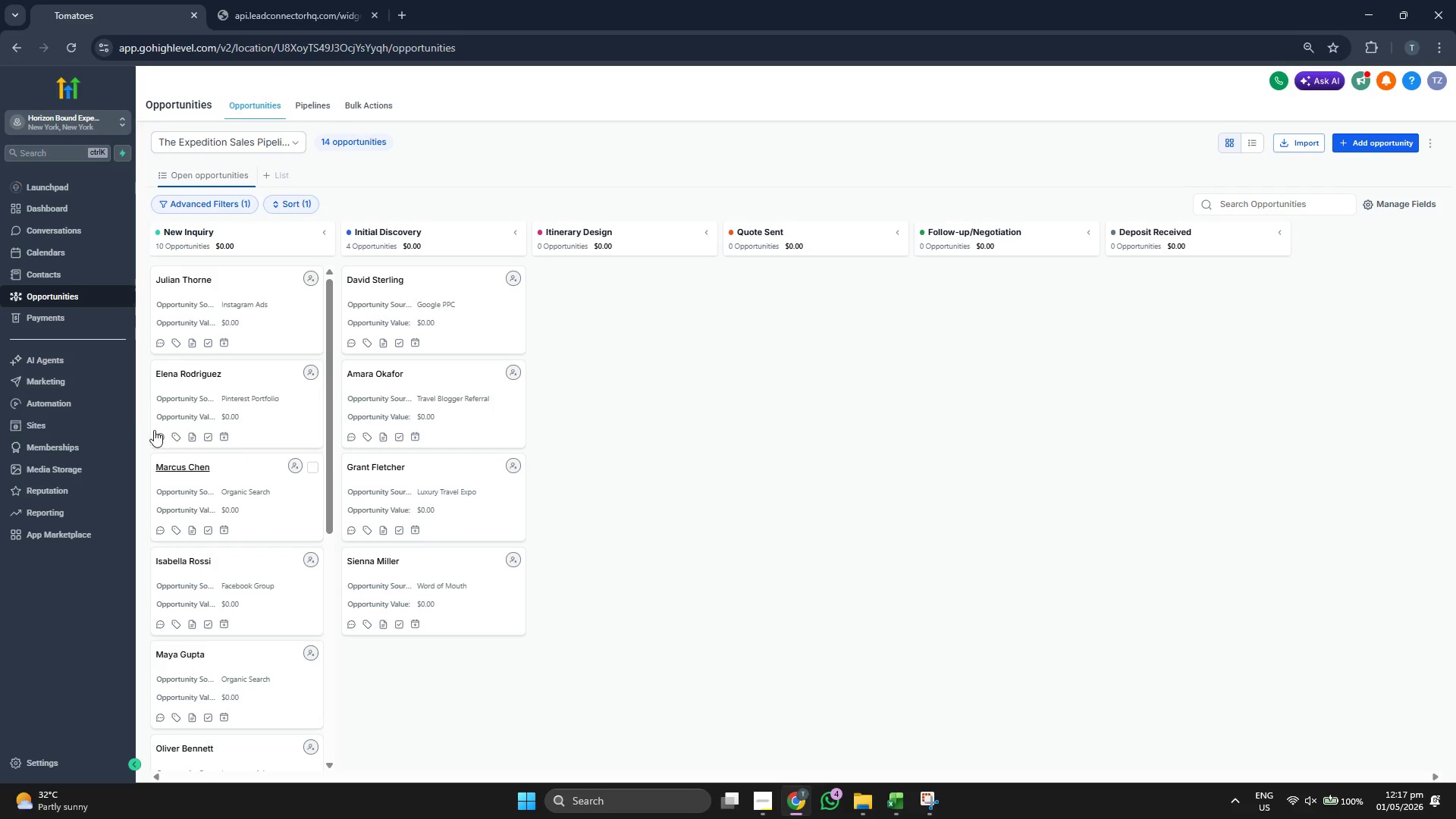 
left_click([69, 386])
 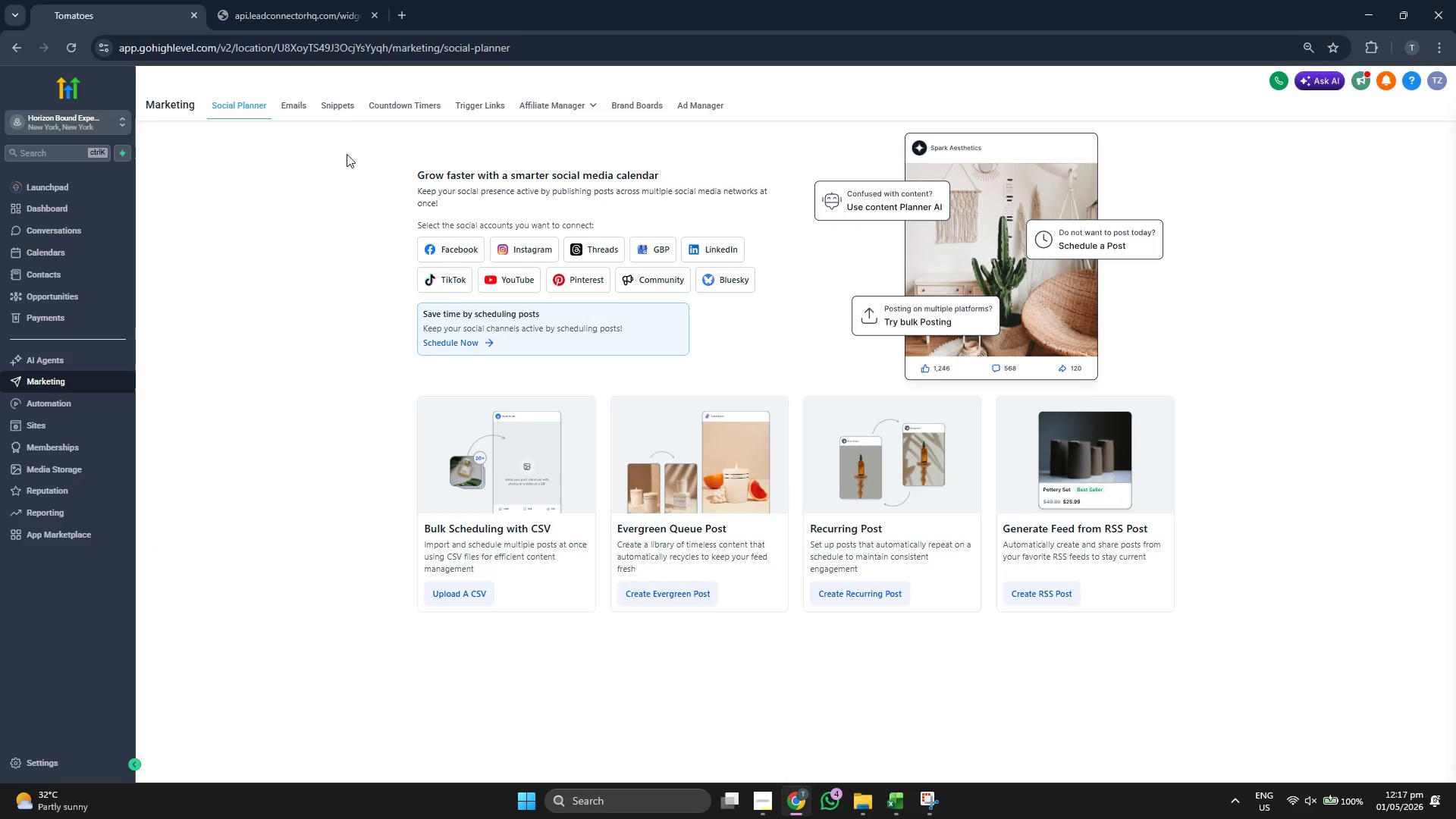 
left_click([296, 106])
 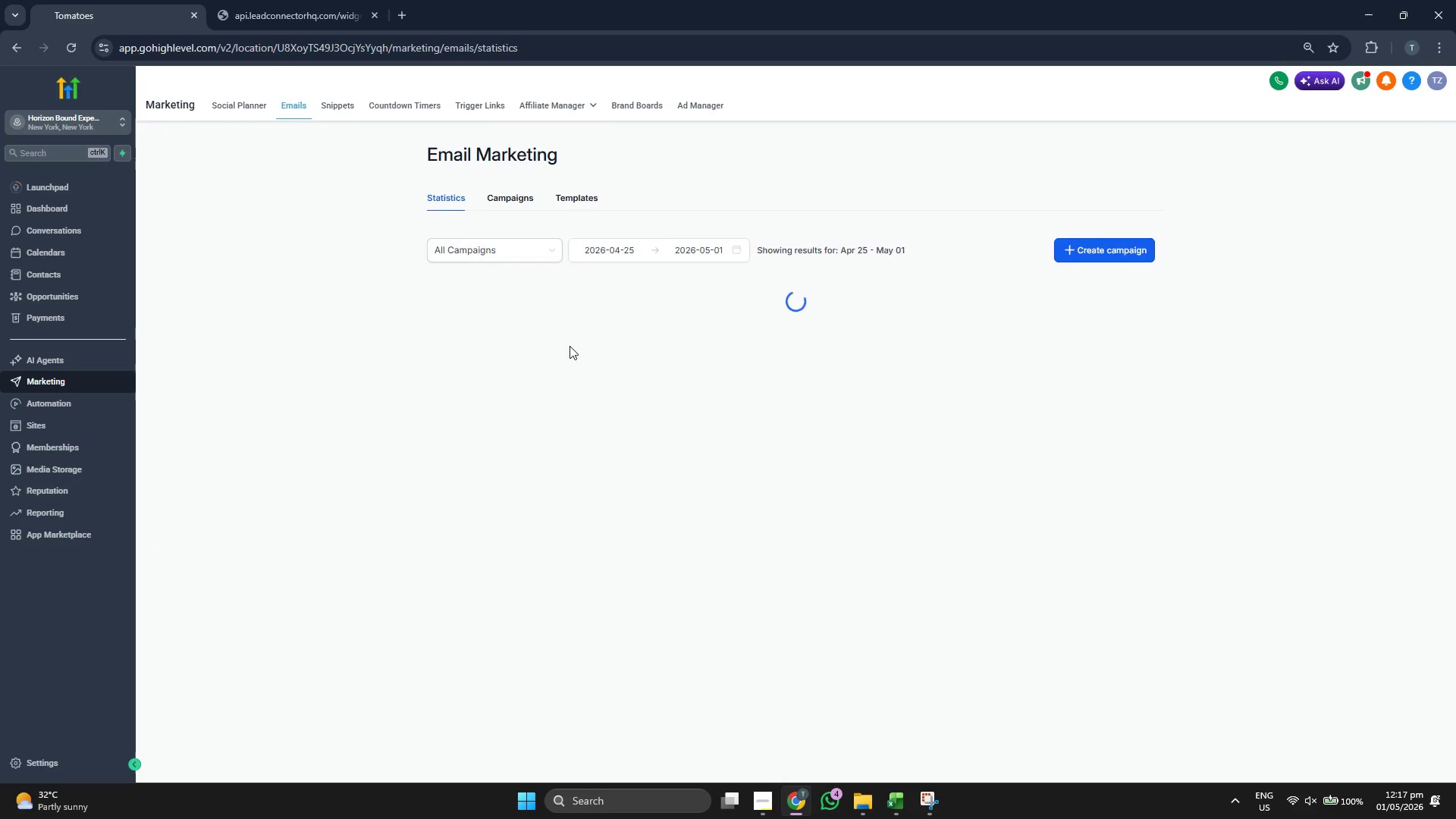 
left_click([570, 190])
 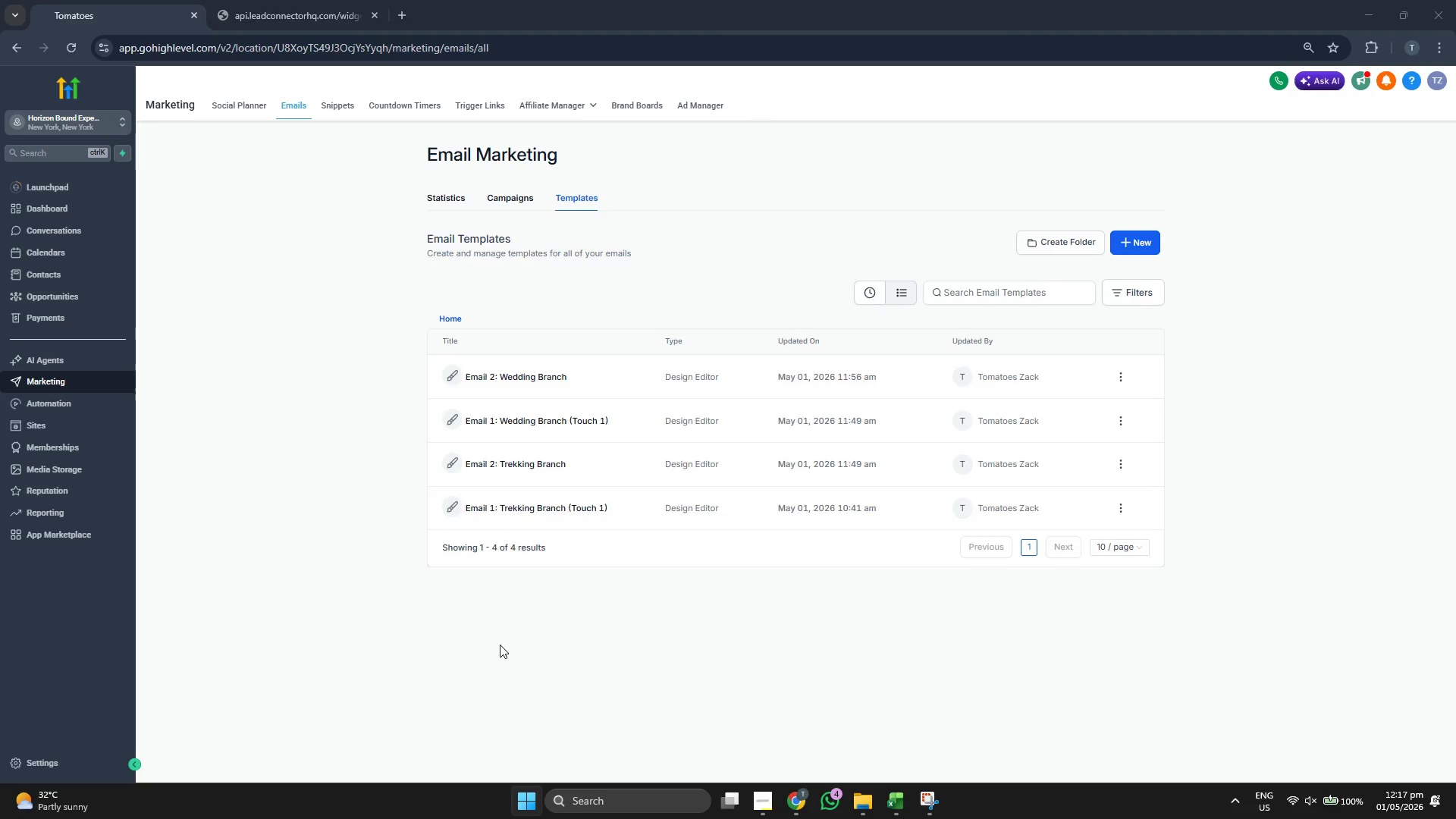 
left_click([441, 249])
 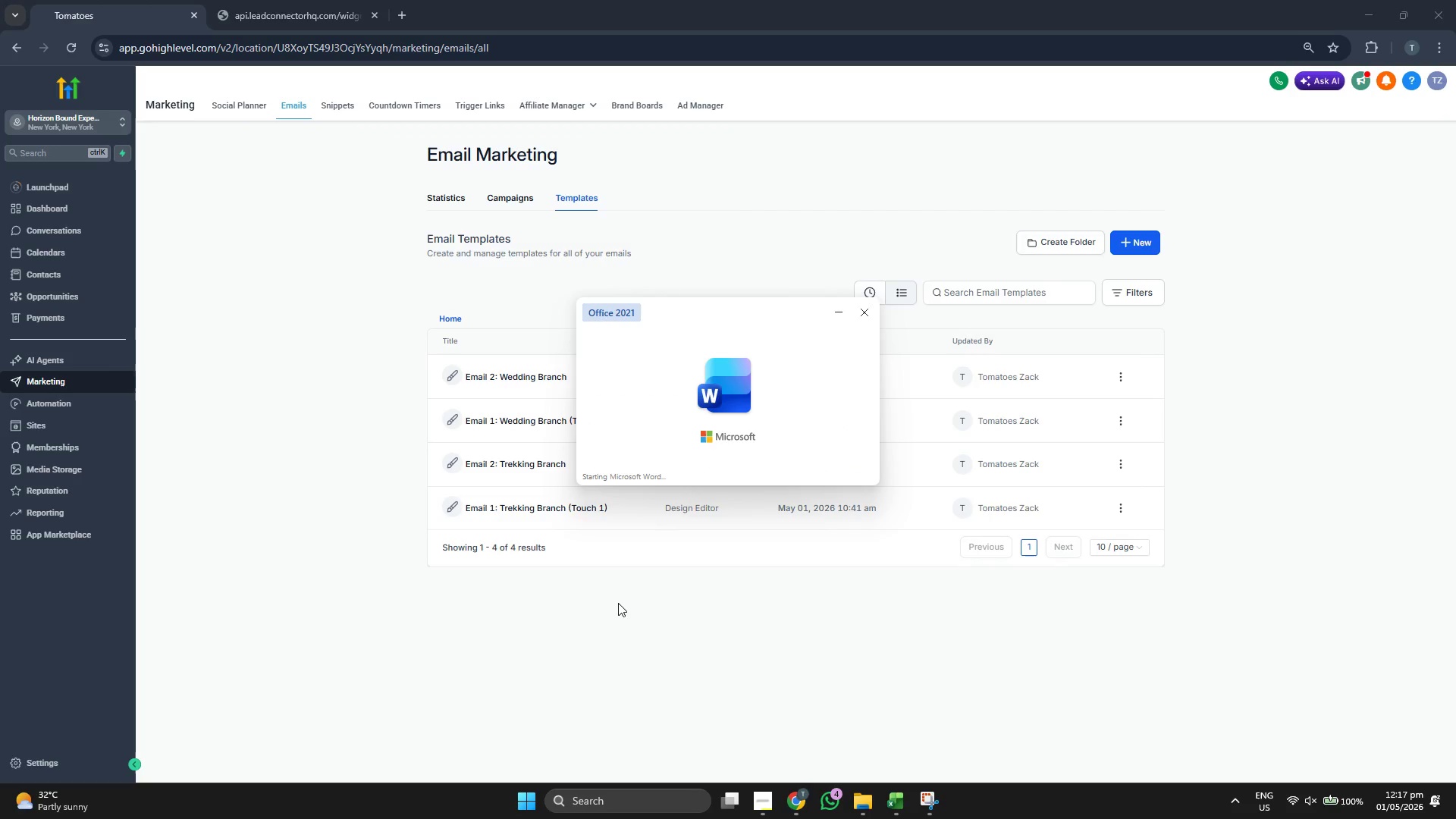 
wait(12.11)
 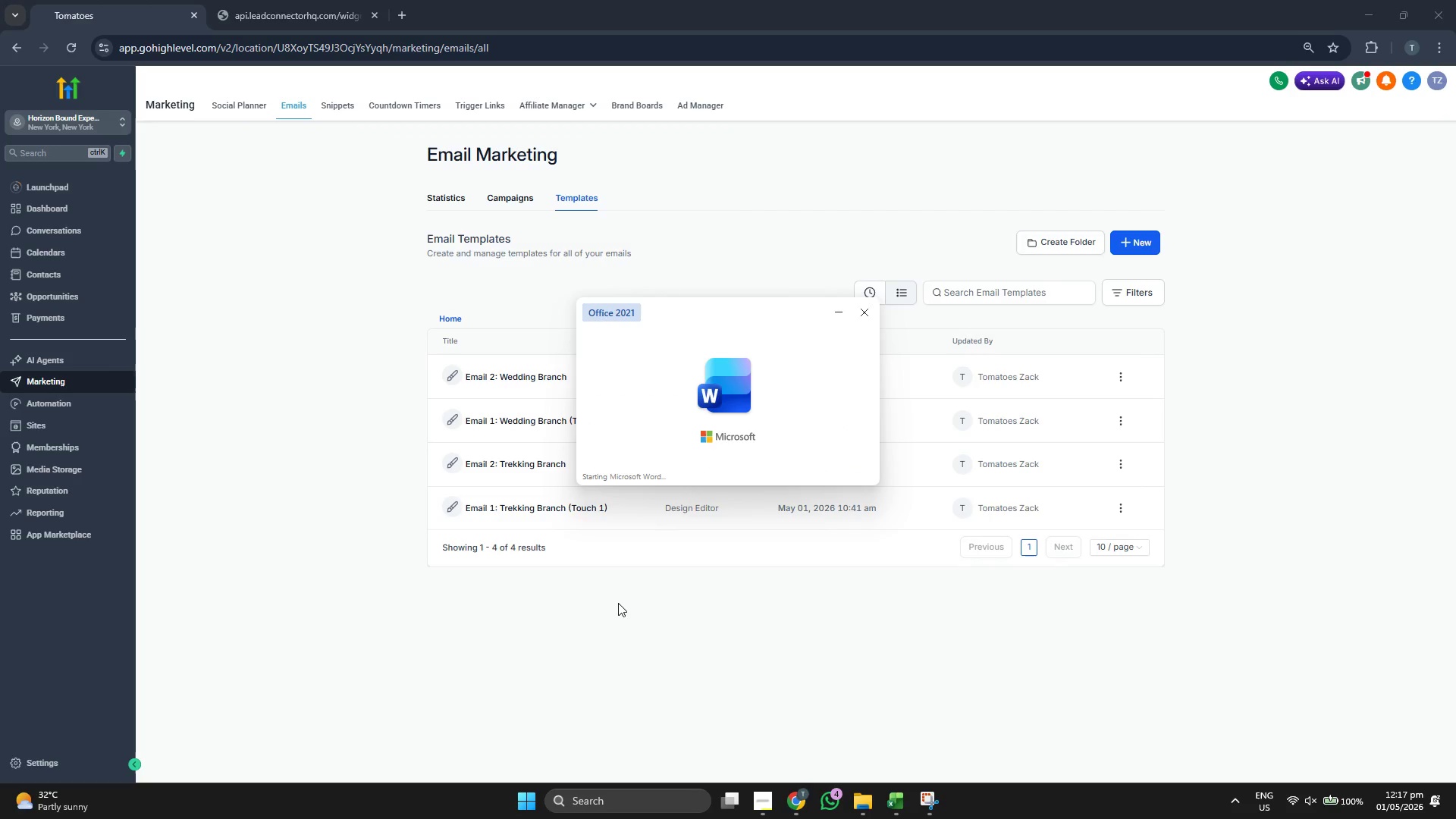 
type(Temp[)
key(Backspace)
type(lates Preview:)
 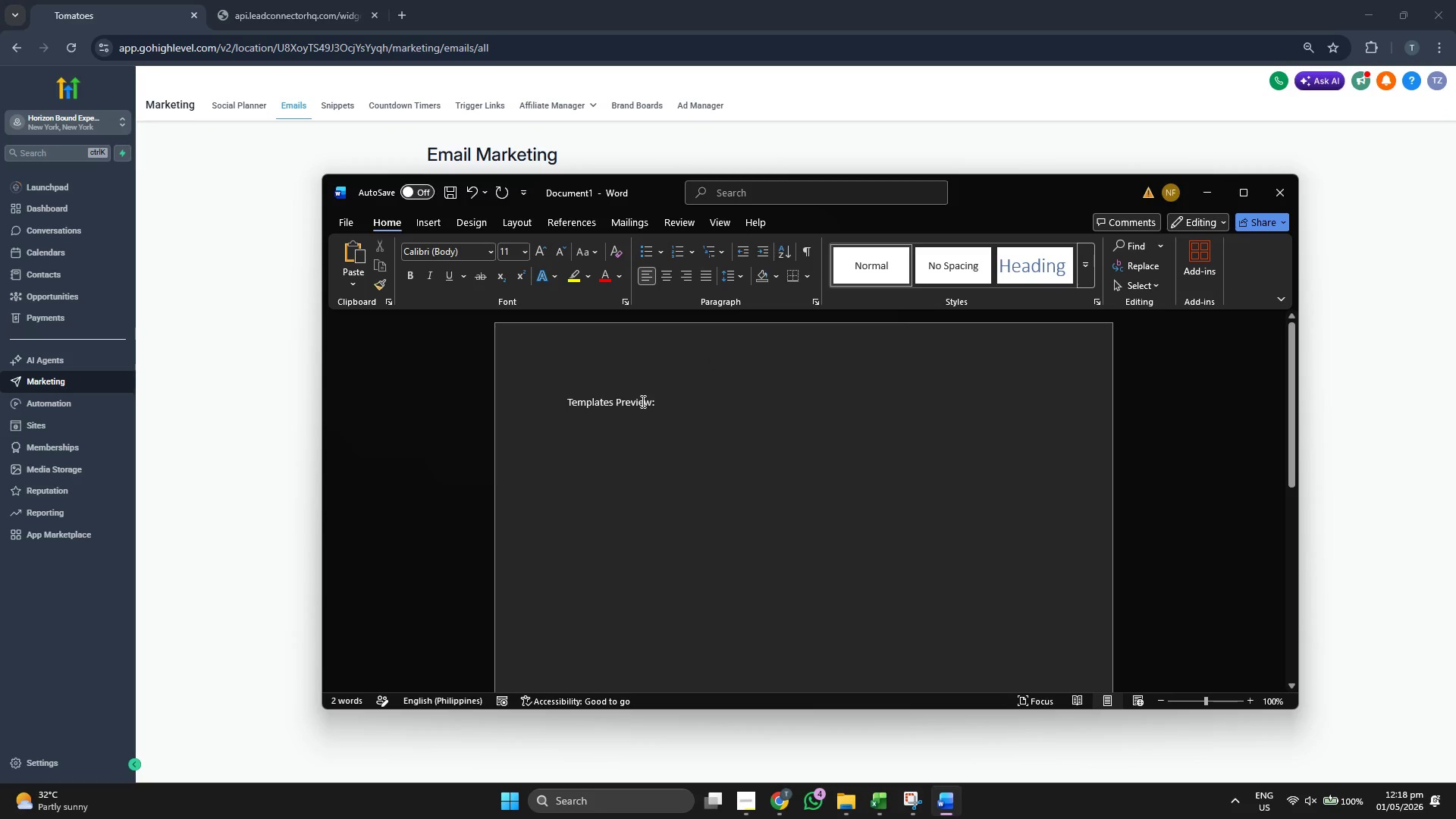 
double_click([639, 404])
 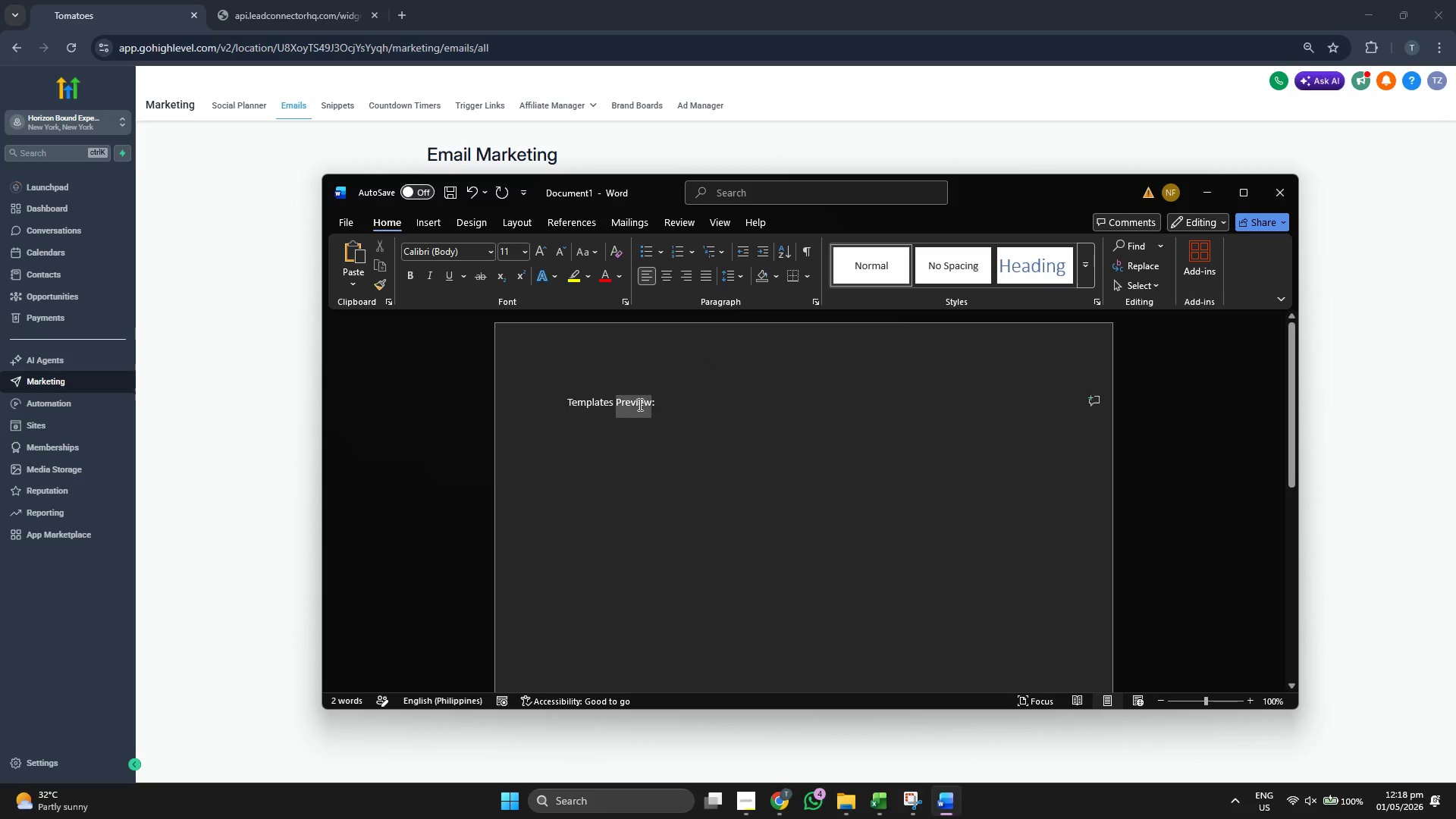 
triple_click([639, 404])
 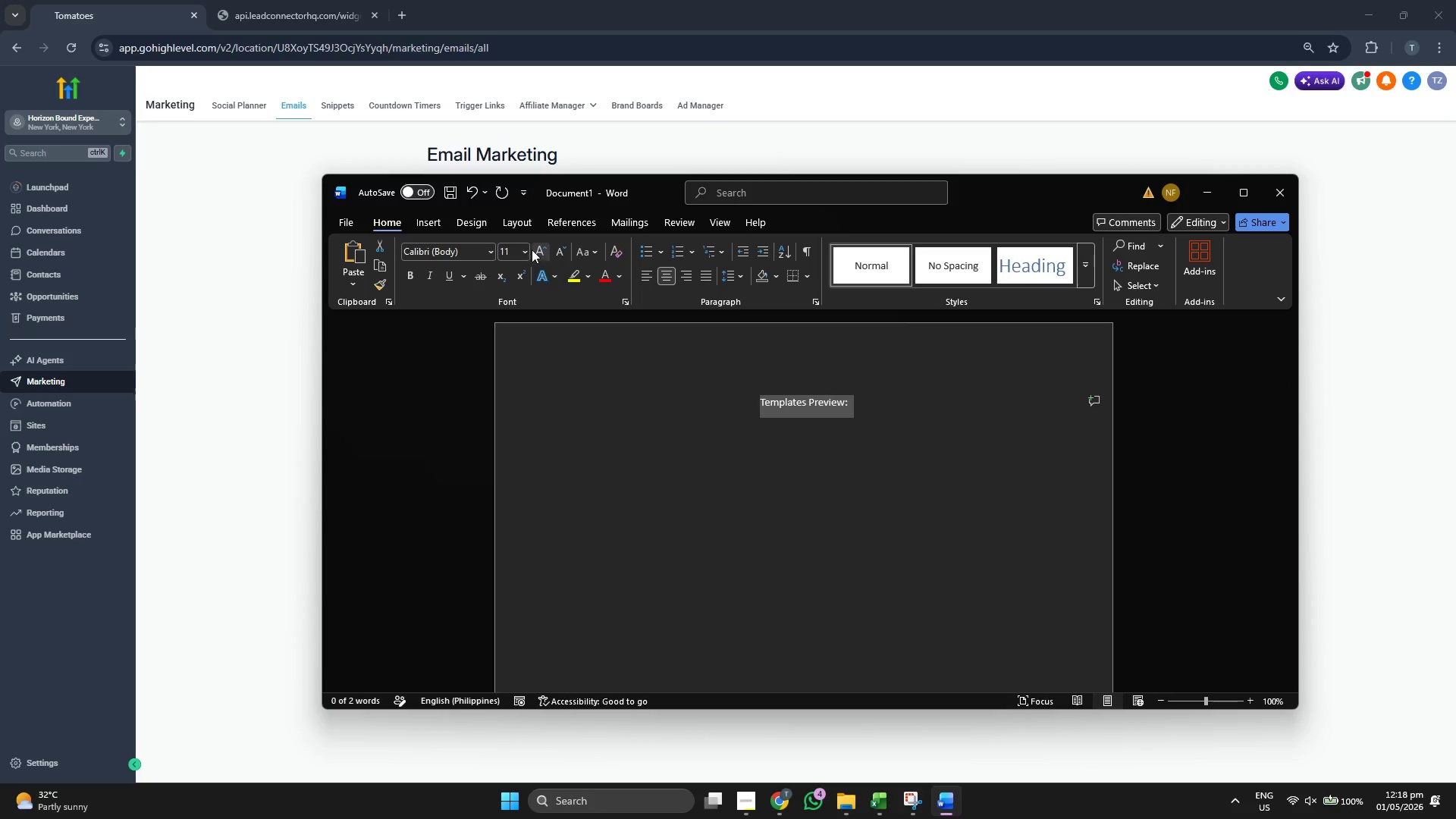 
left_click([526, 249])
 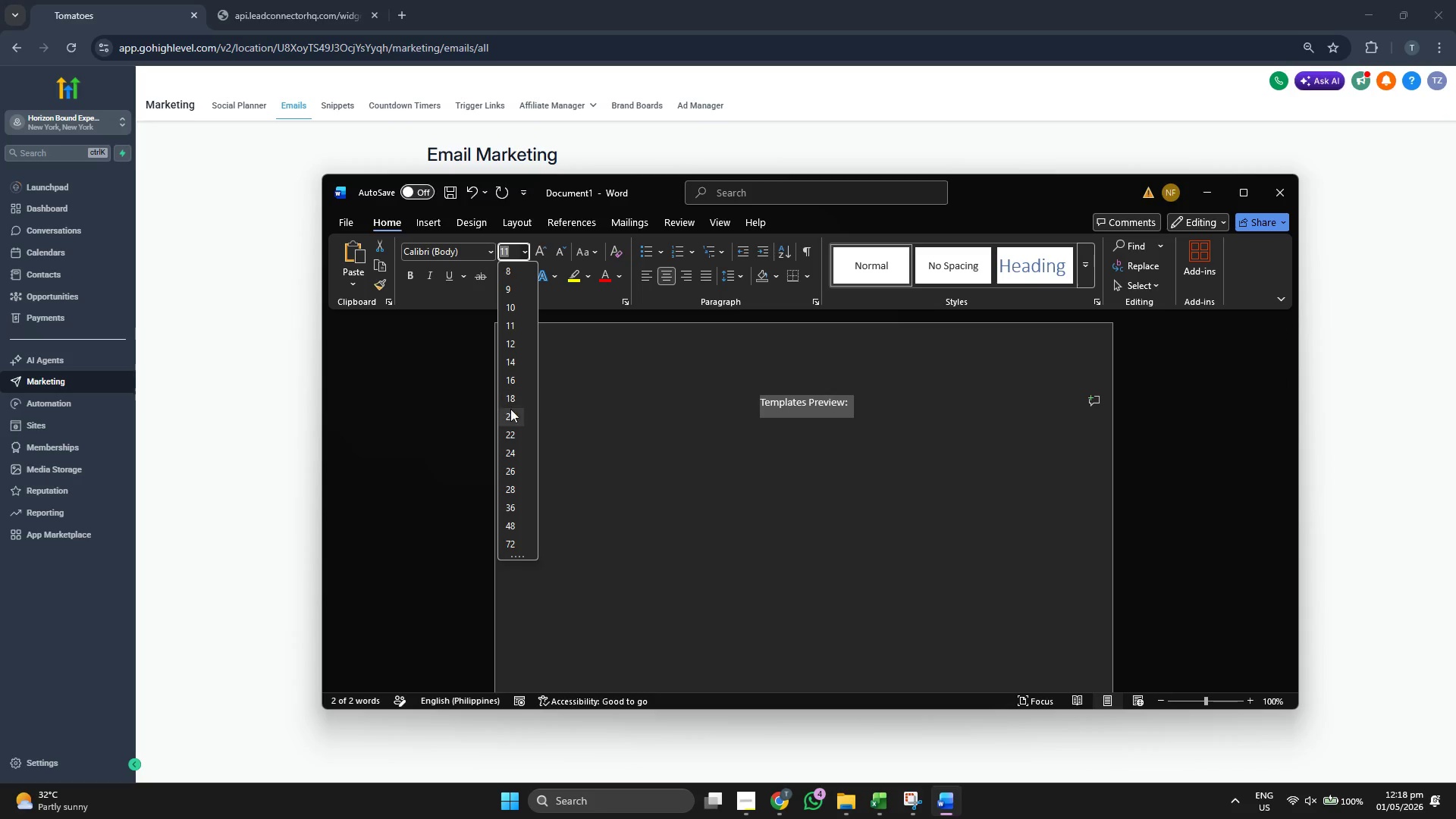 
left_click([510, 413])
 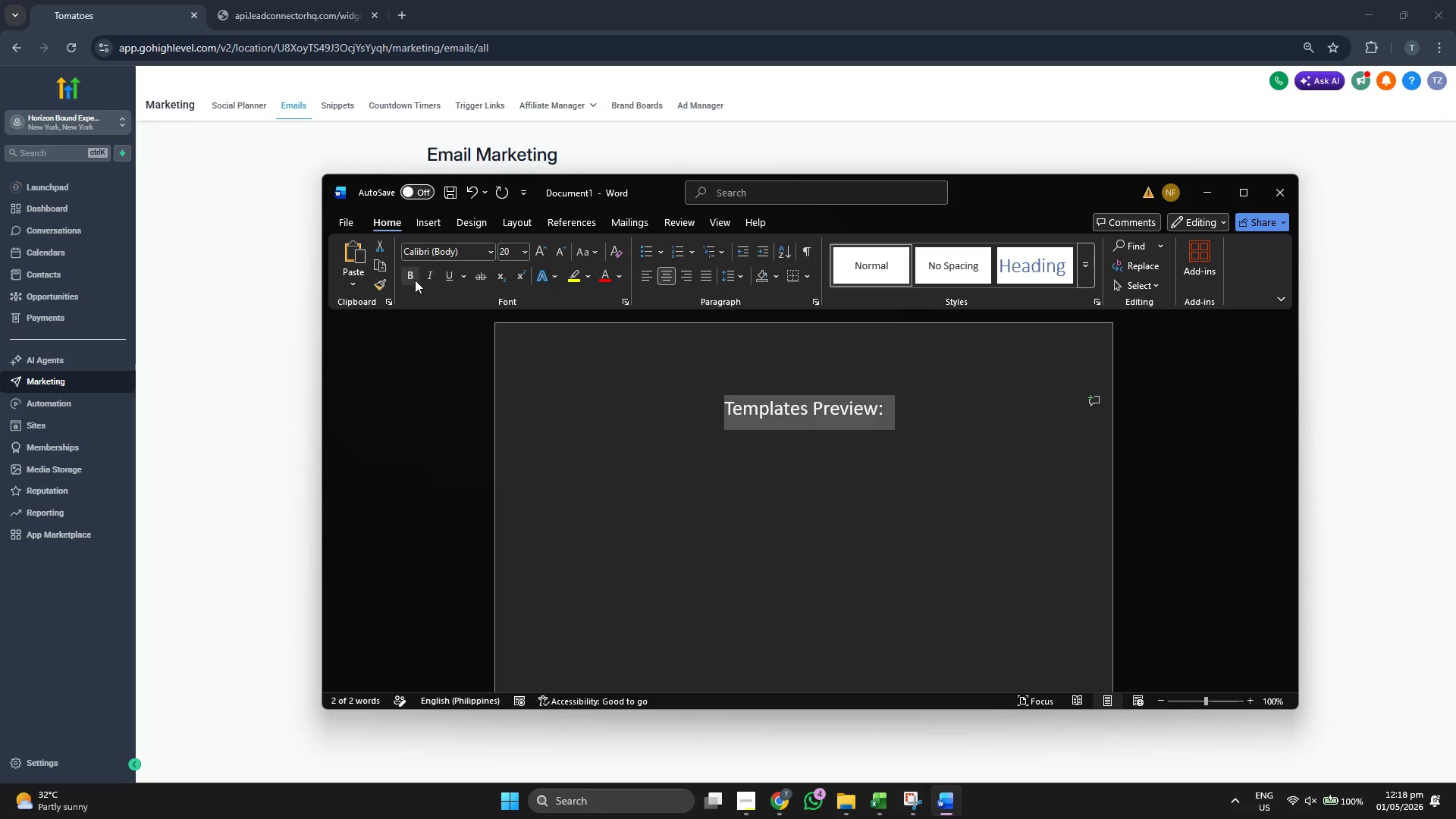 
left_click([415, 279])
 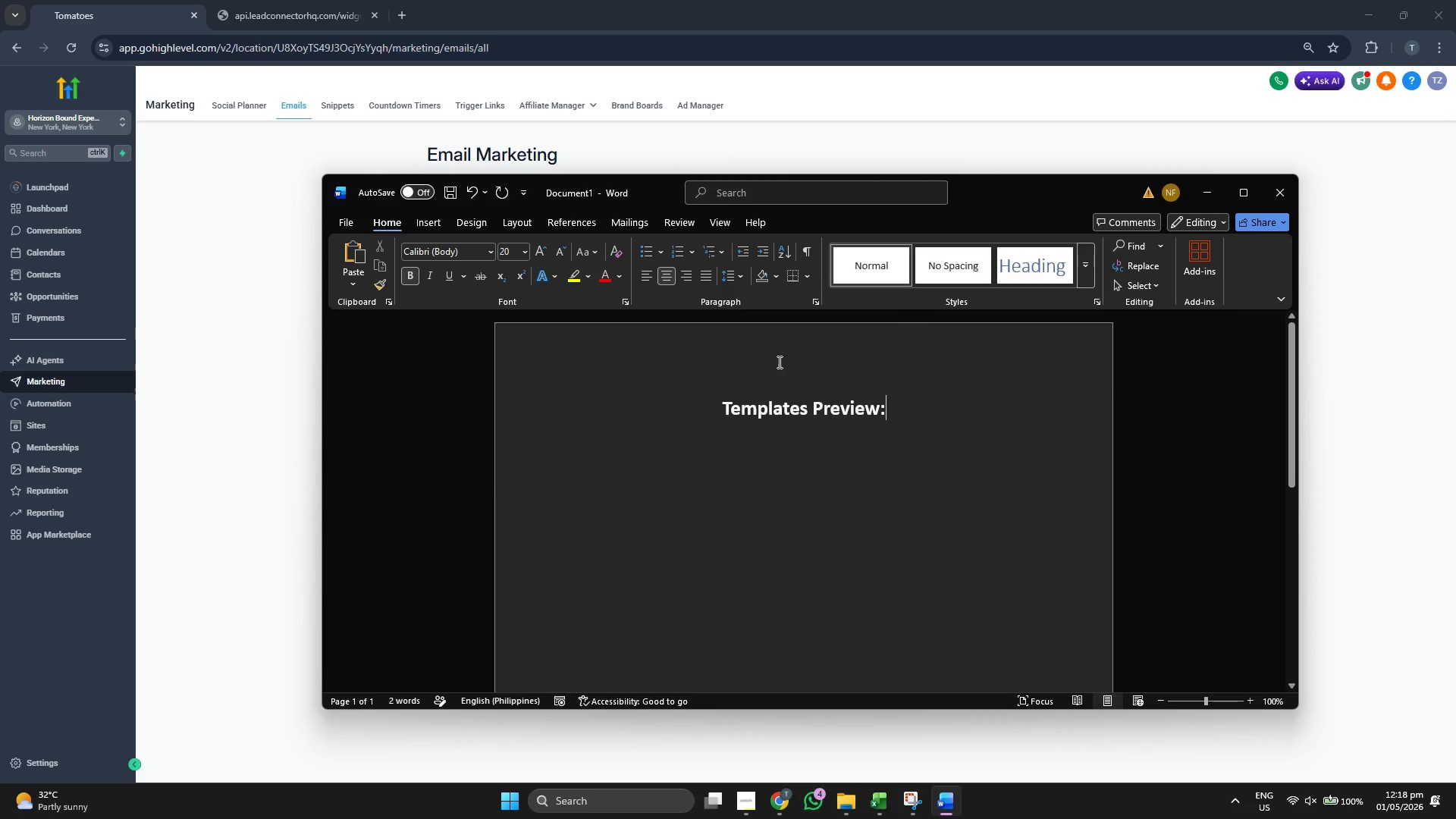 
key(Enter)
 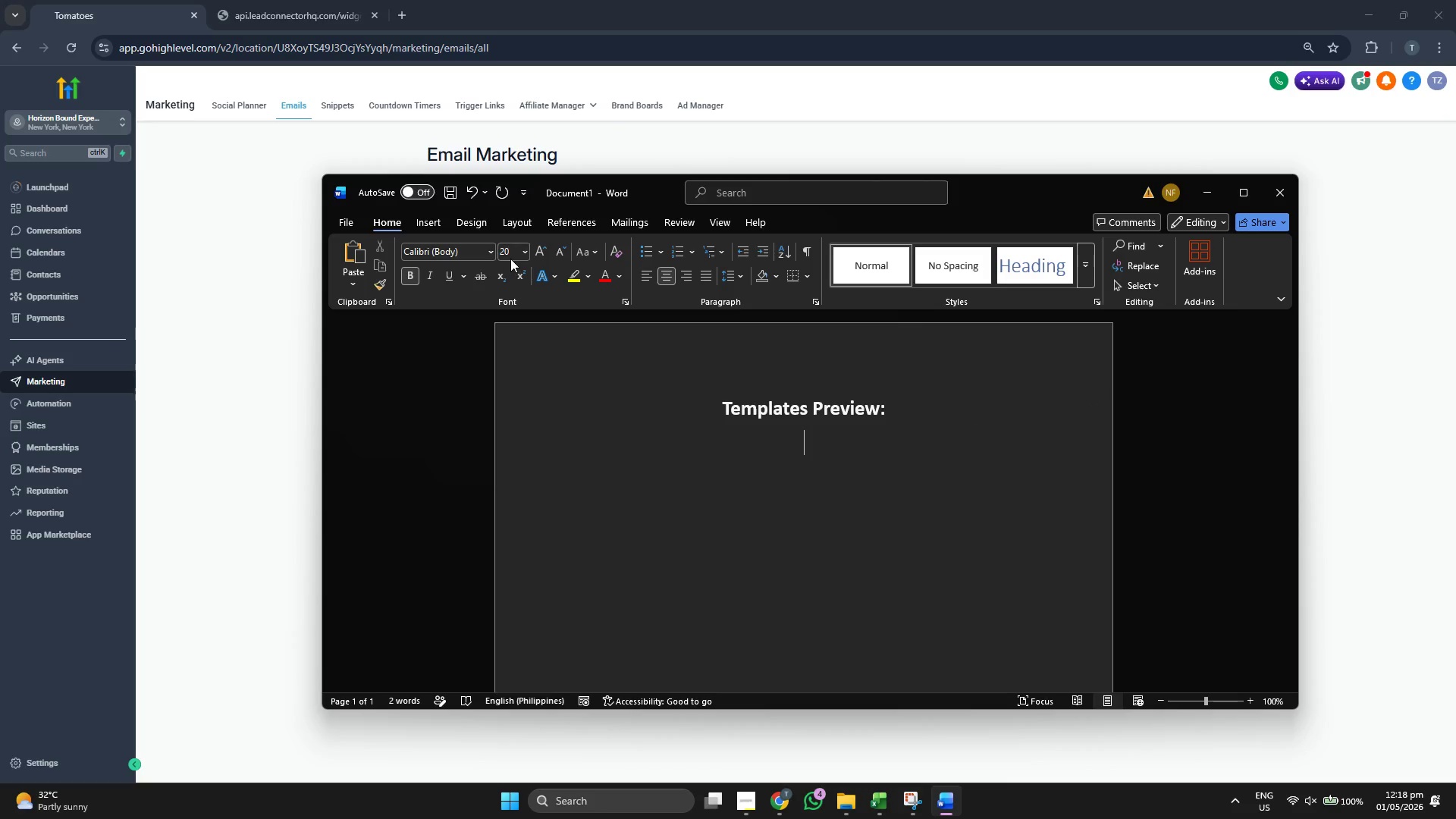 
left_click([522, 256])
 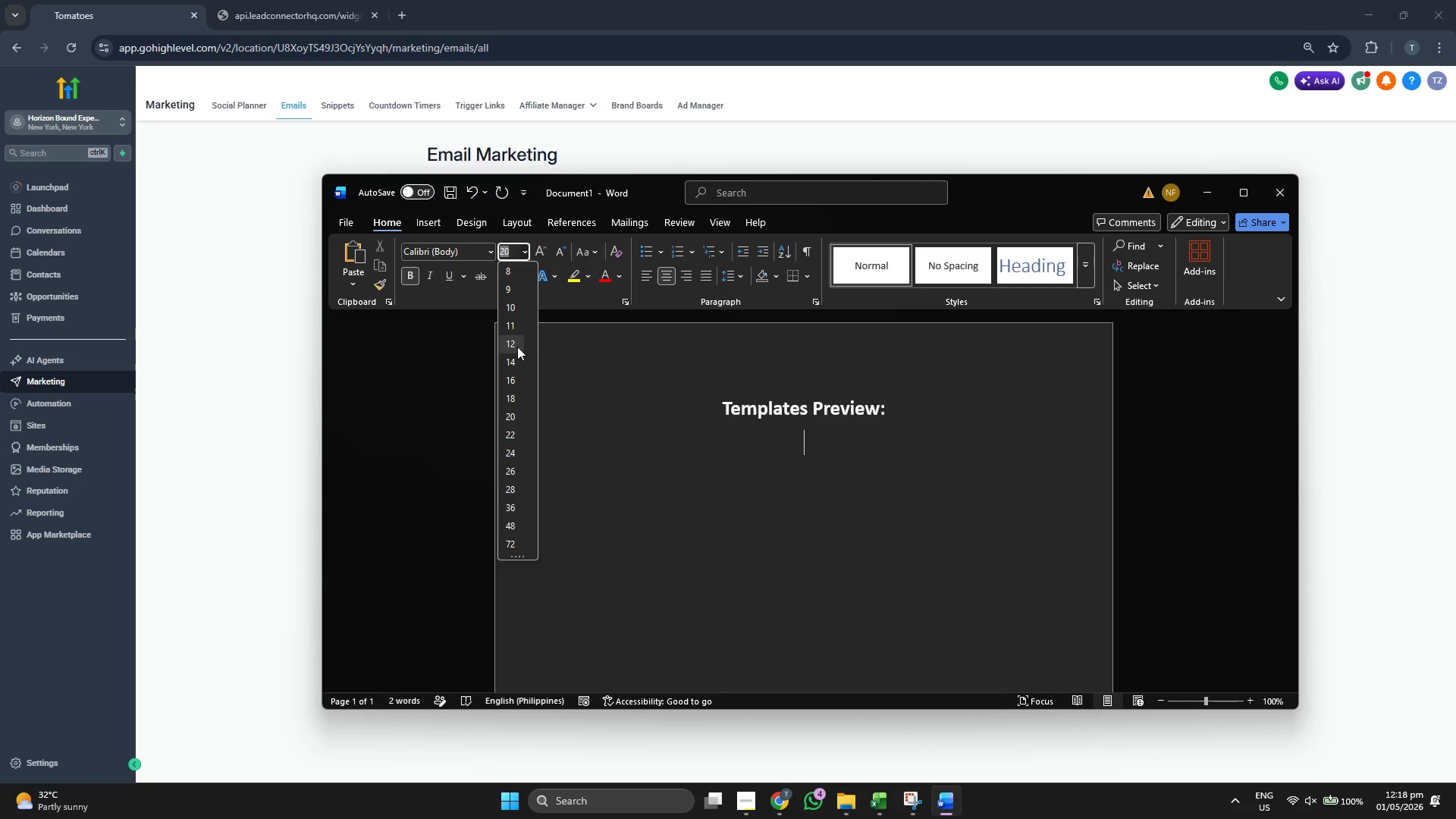 
left_click([516, 346])
 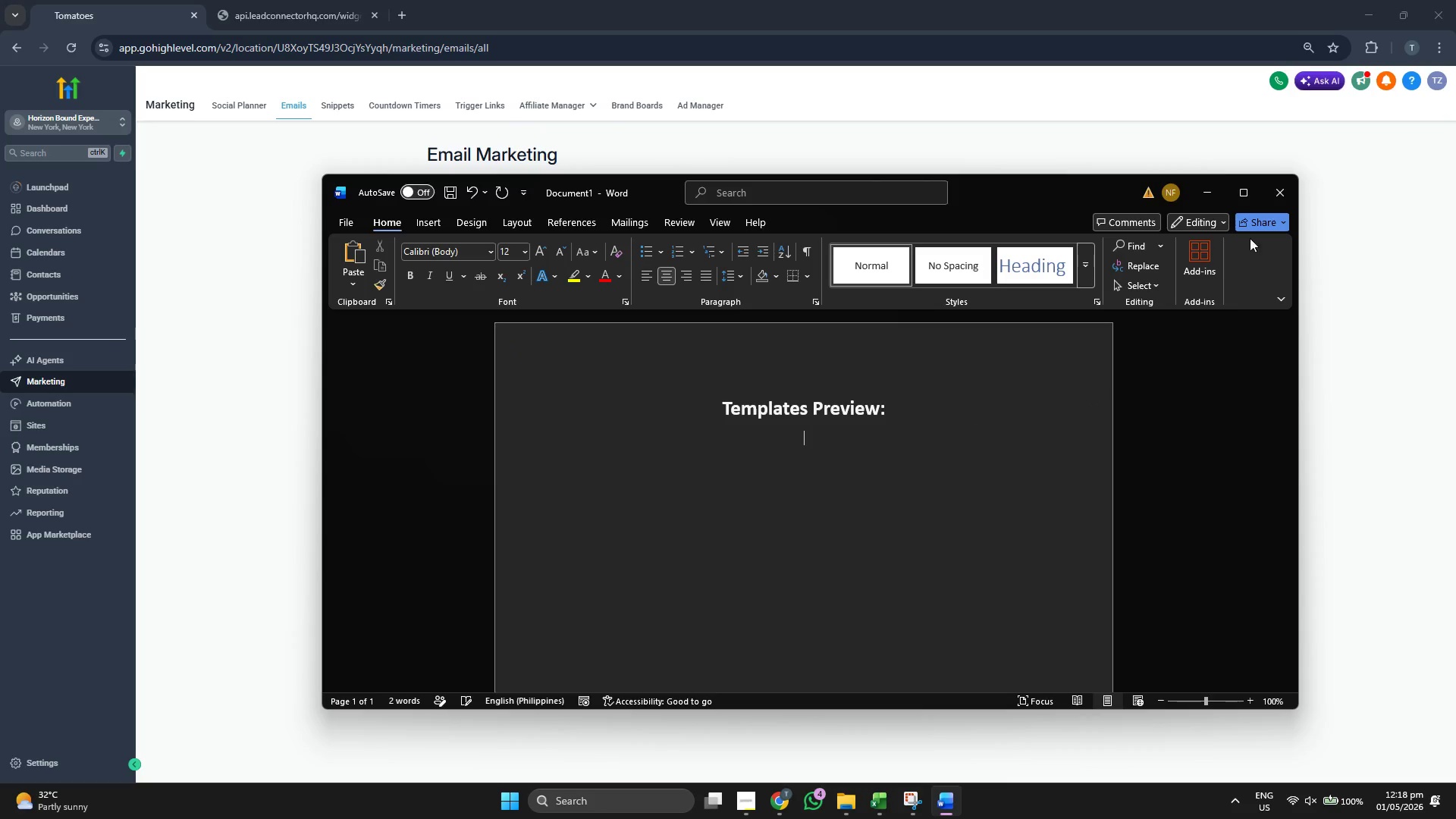 
left_click([1212, 202])
 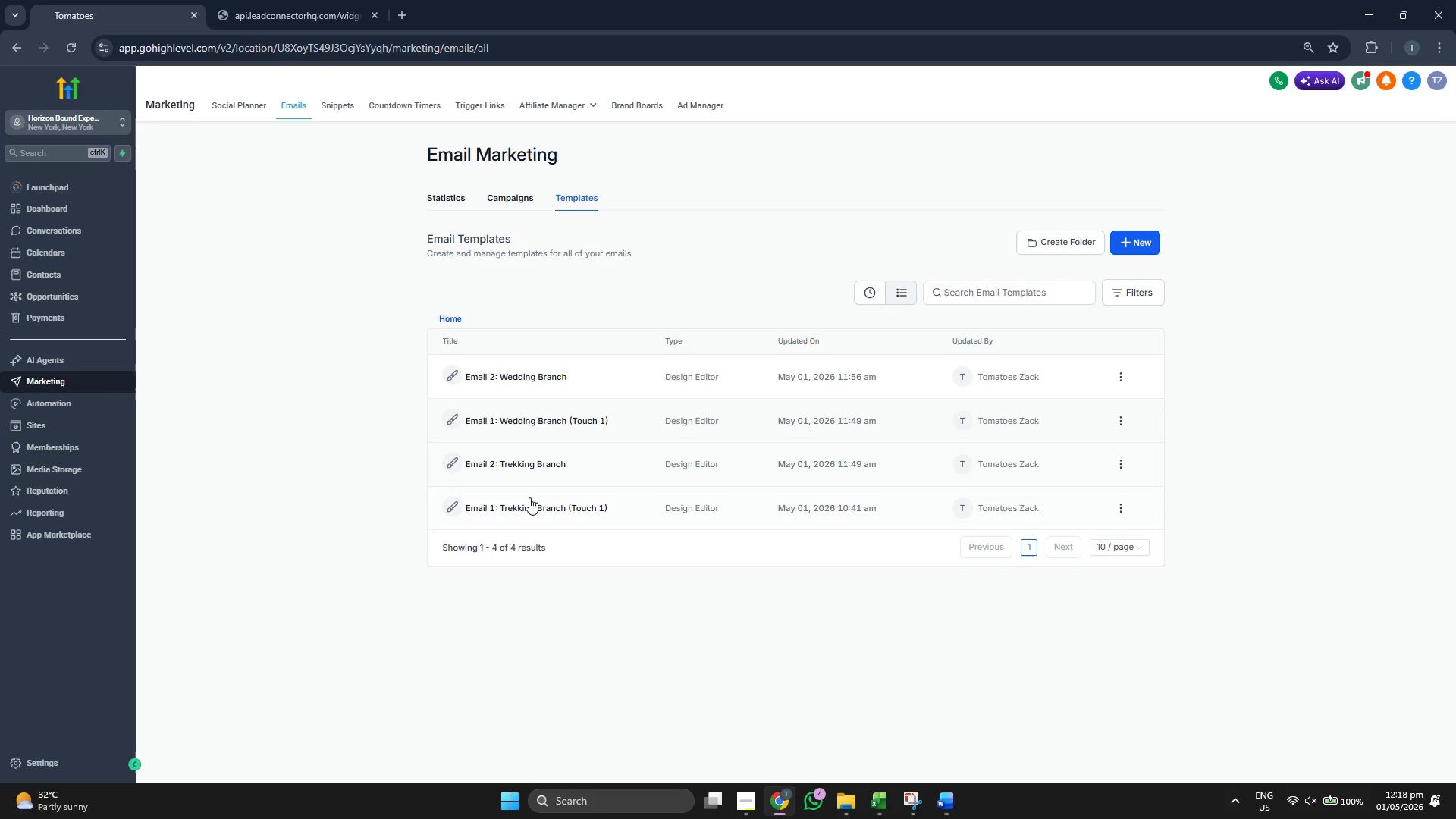 
left_click([525, 507])
 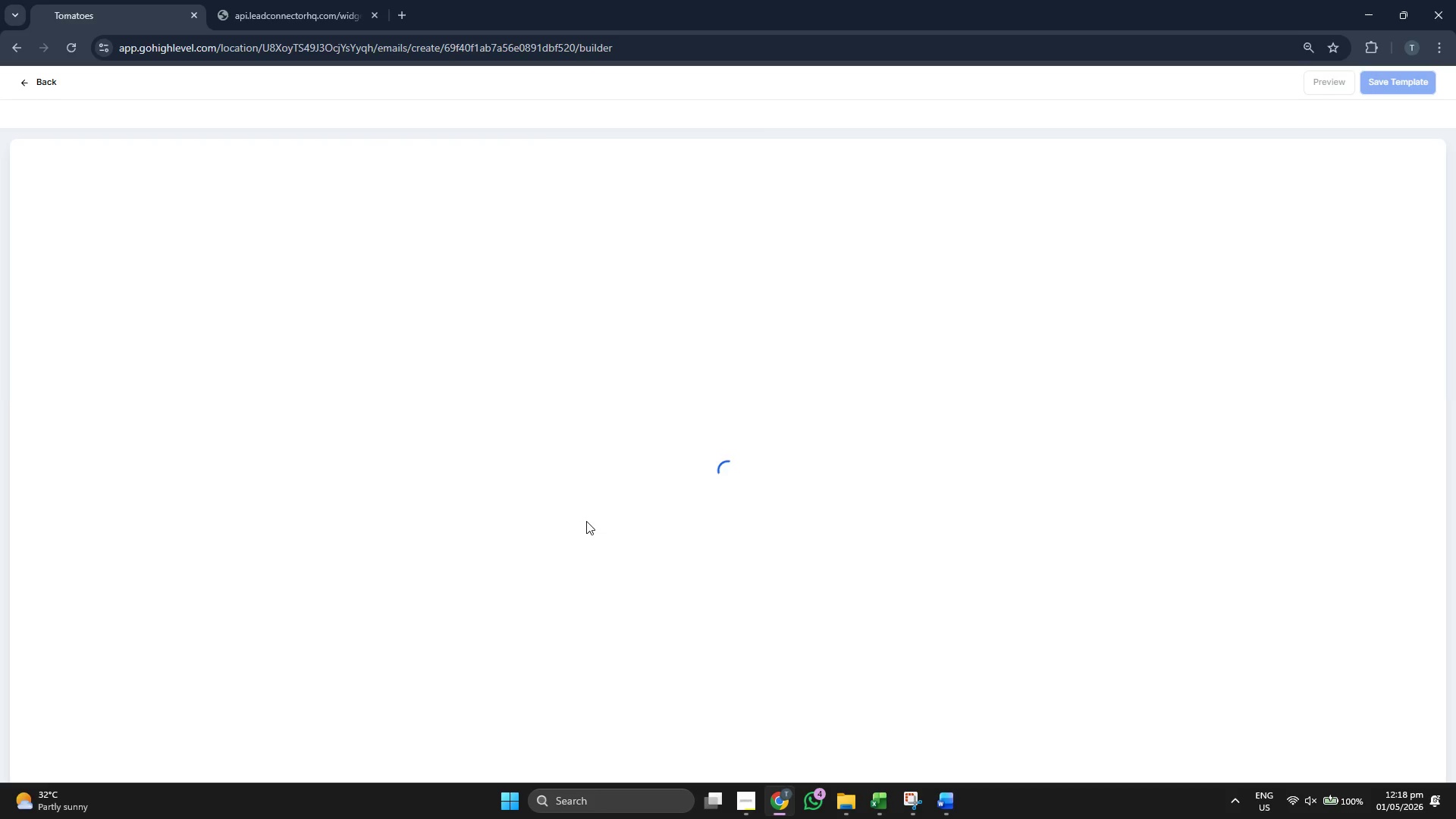 
wait(6.45)
 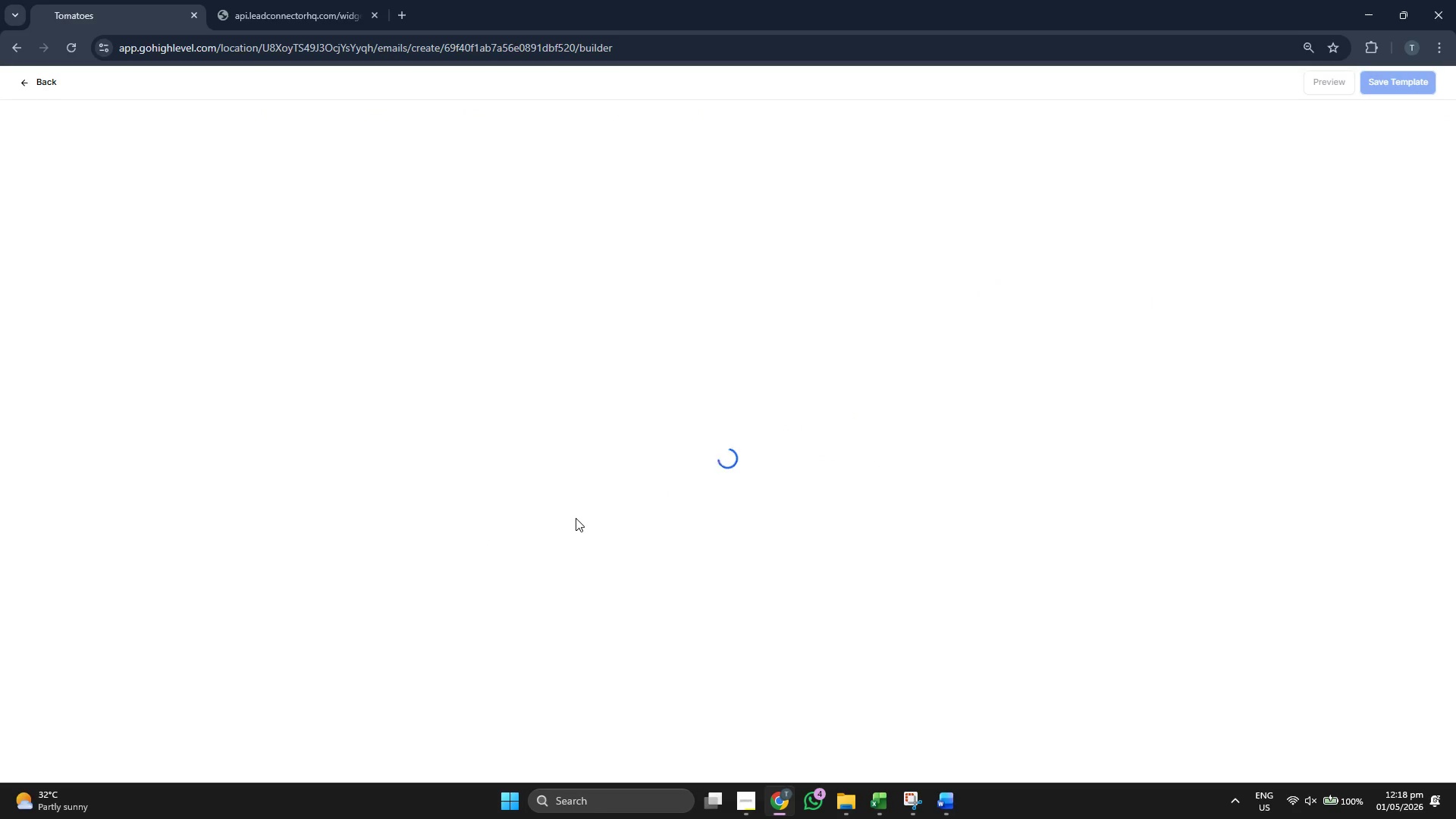 
left_click_drag(start_coordinate=[902, 783], to_coordinate=[903, 786])
 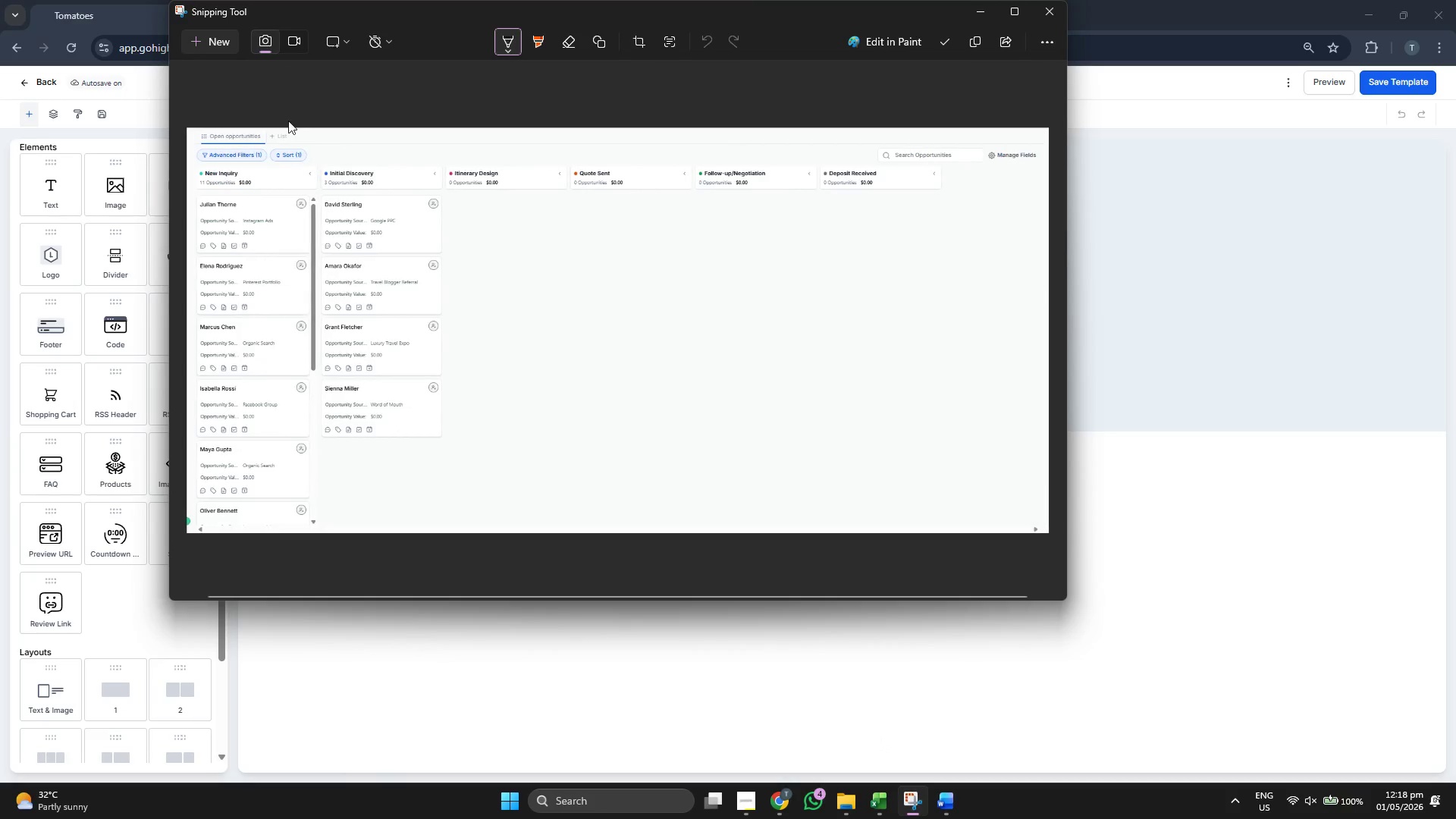 
left_click([221, 43])
 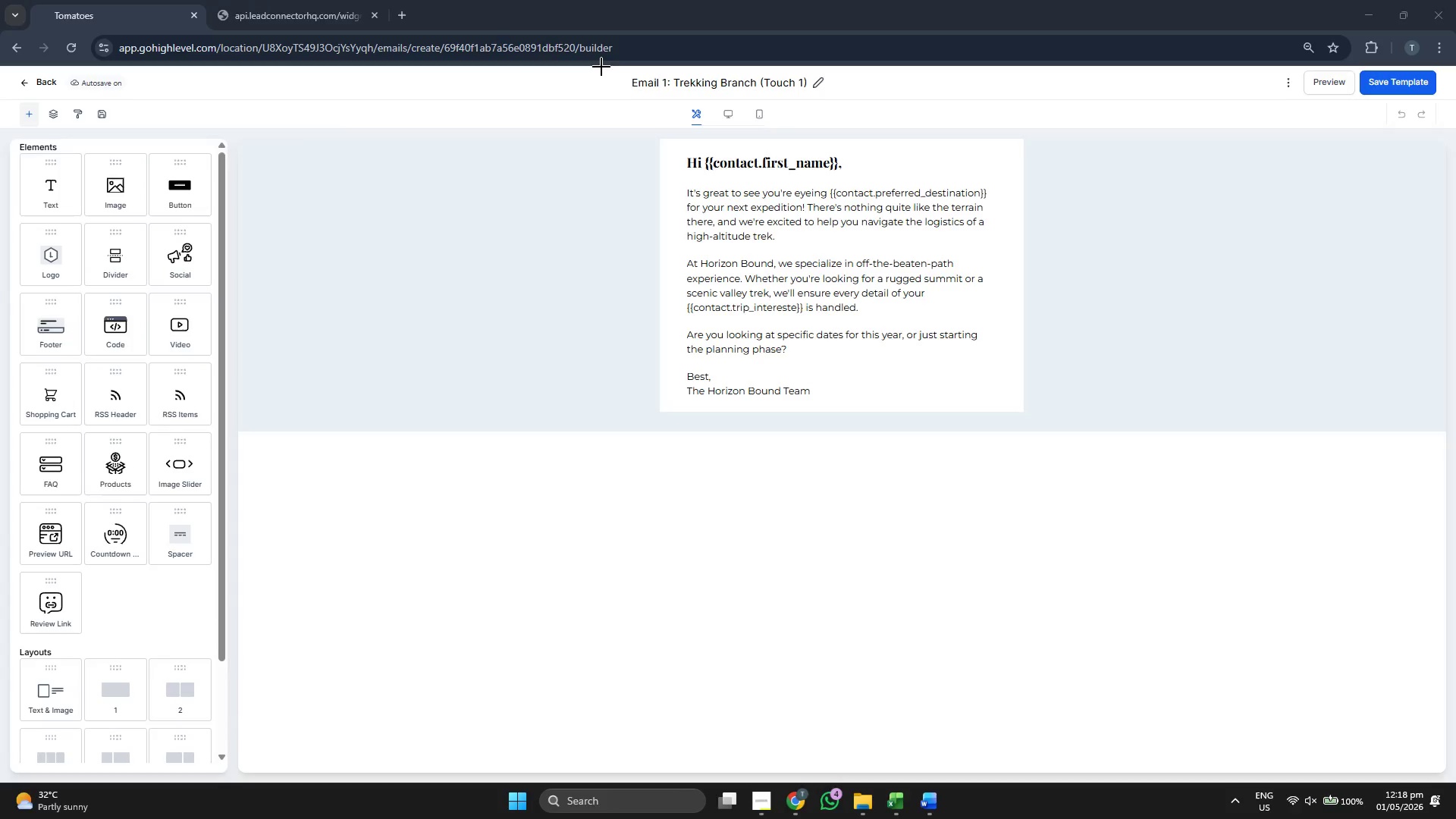 
left_click_drag(start_coordinate=[601, 67], to_coordinate=[1077, 479])
 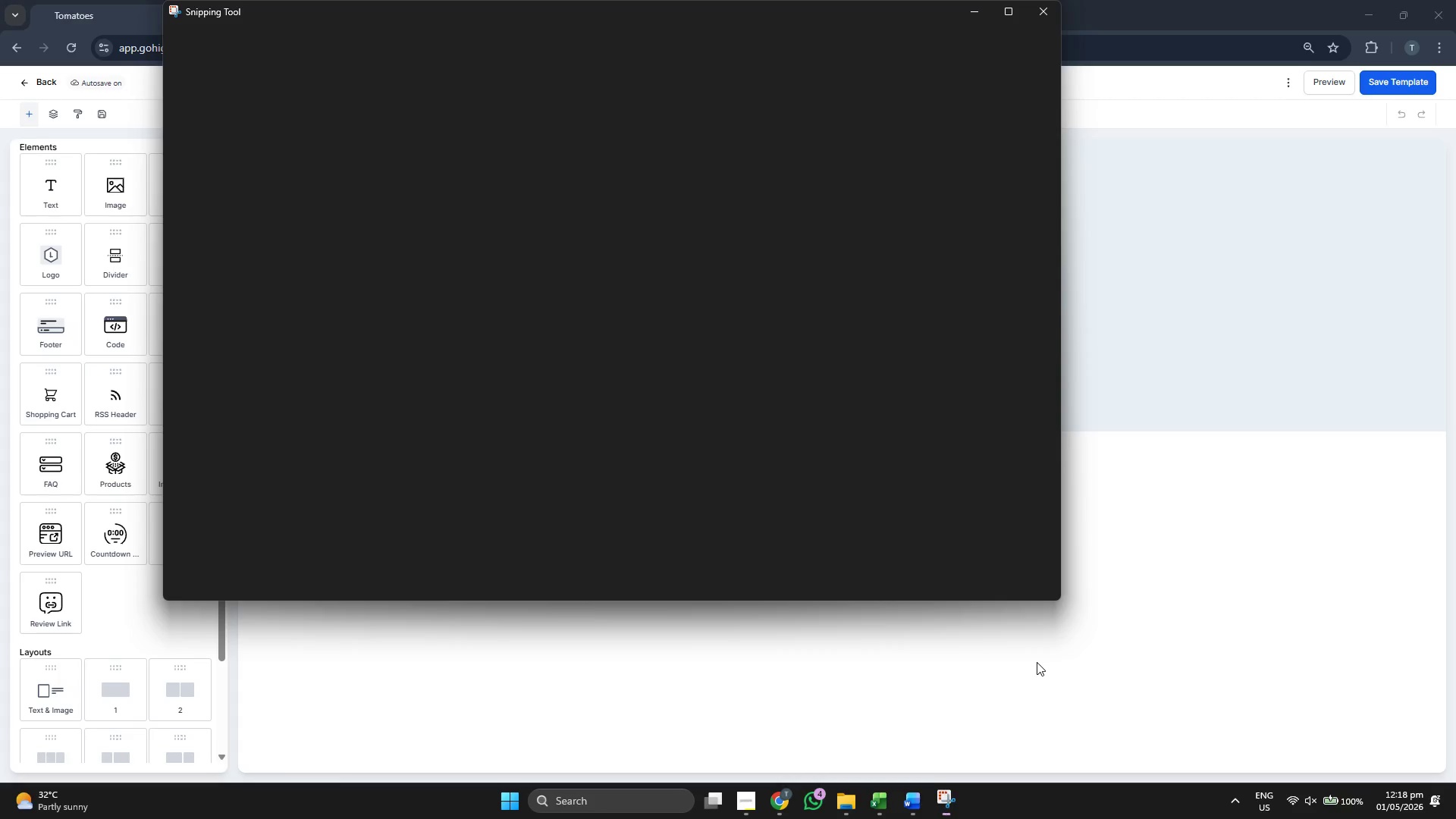 
left_click([1087, 691])
 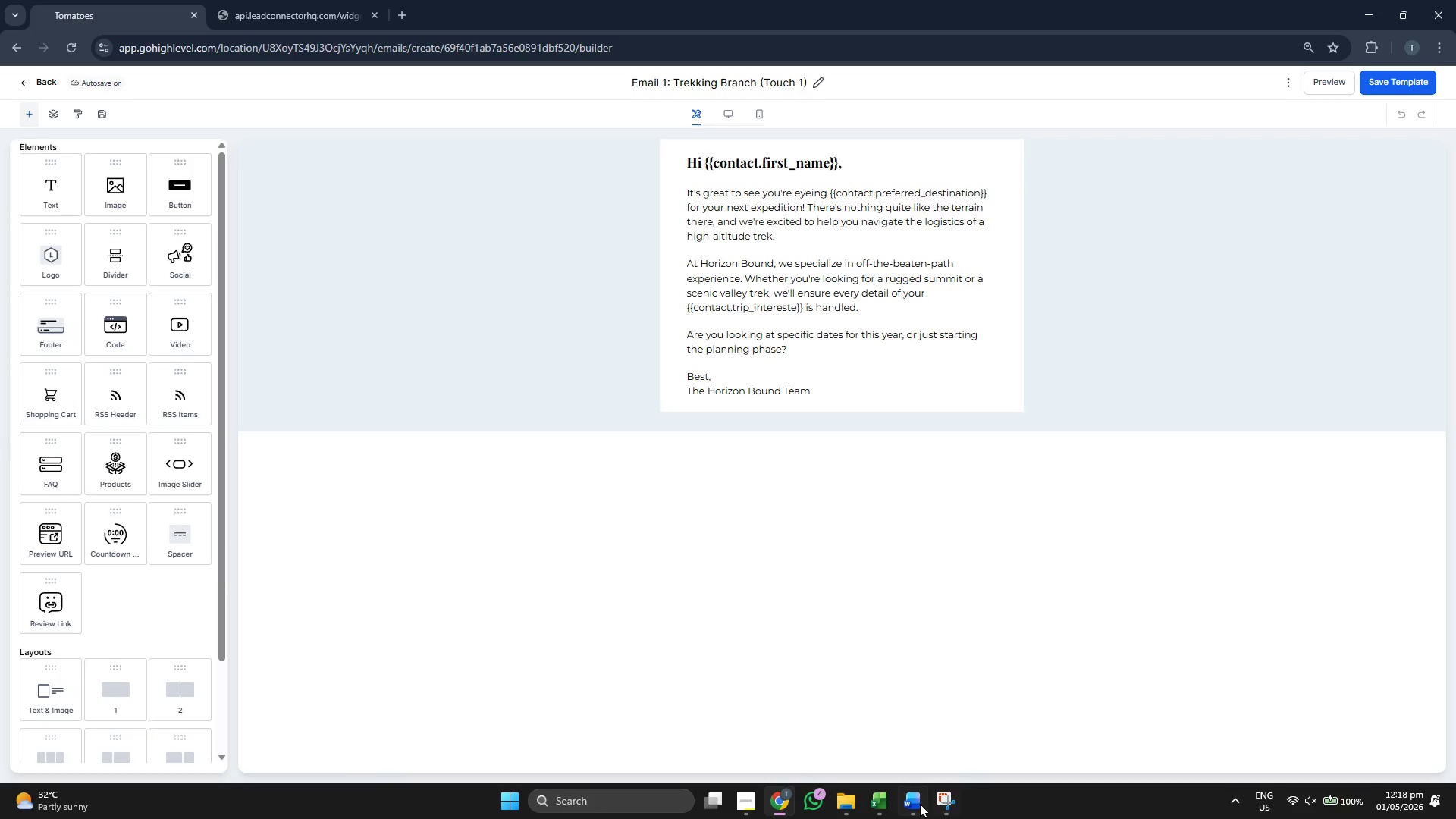 
left_click([918, 804])
 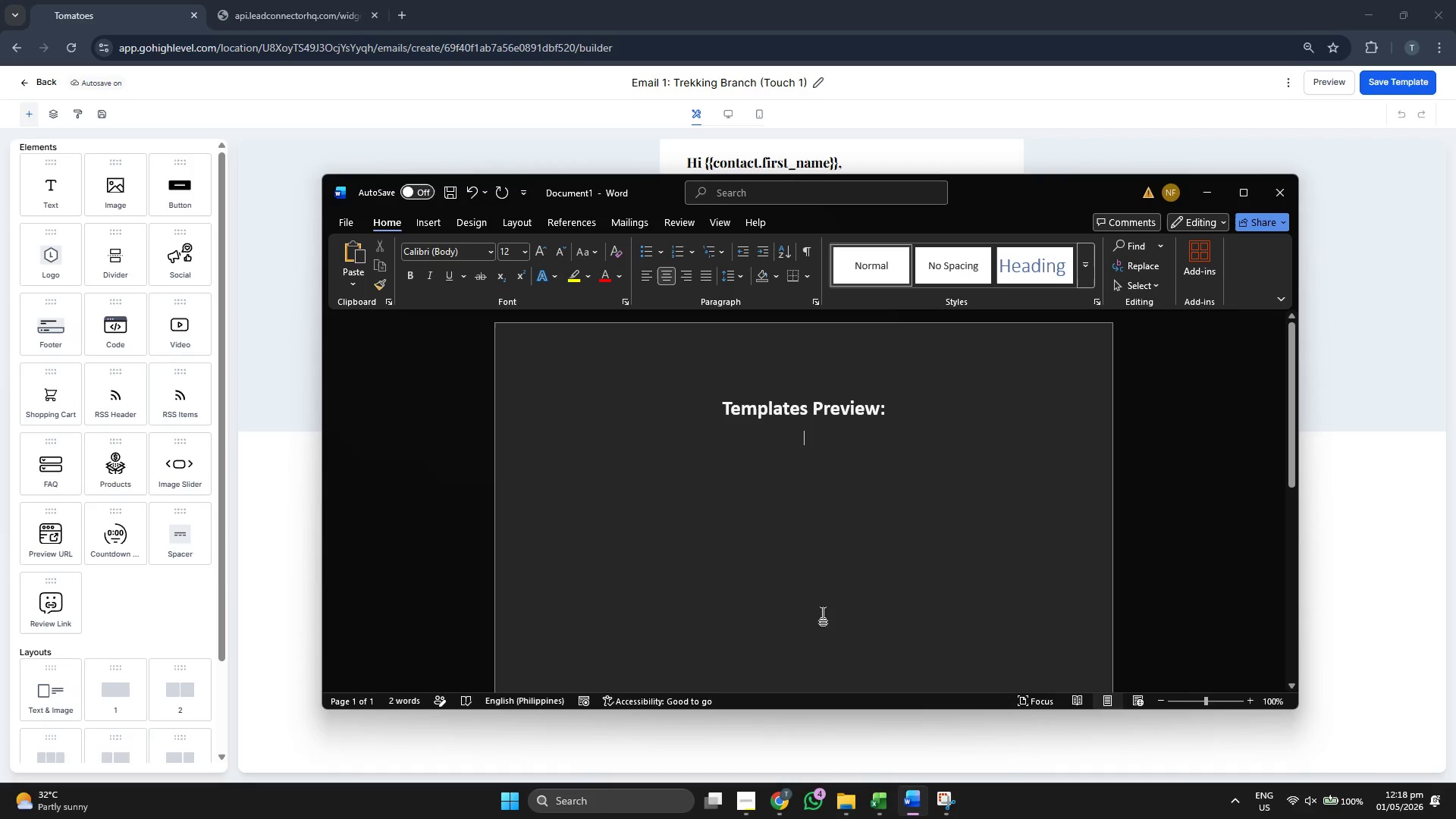 
key(Control+V)
 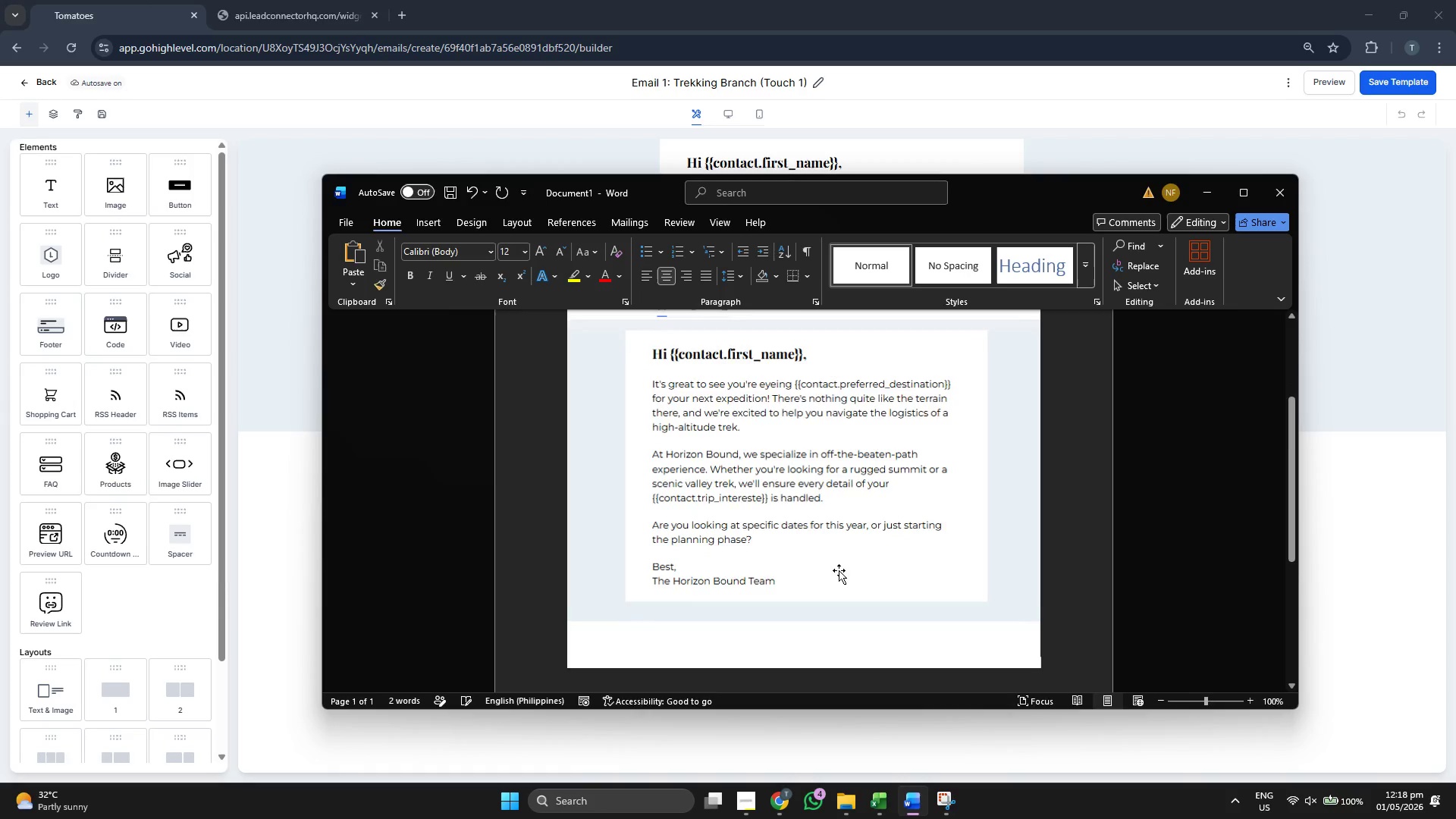 
scroll: coordinate [839, 569], scroll_direction: down, amount: 4.0
 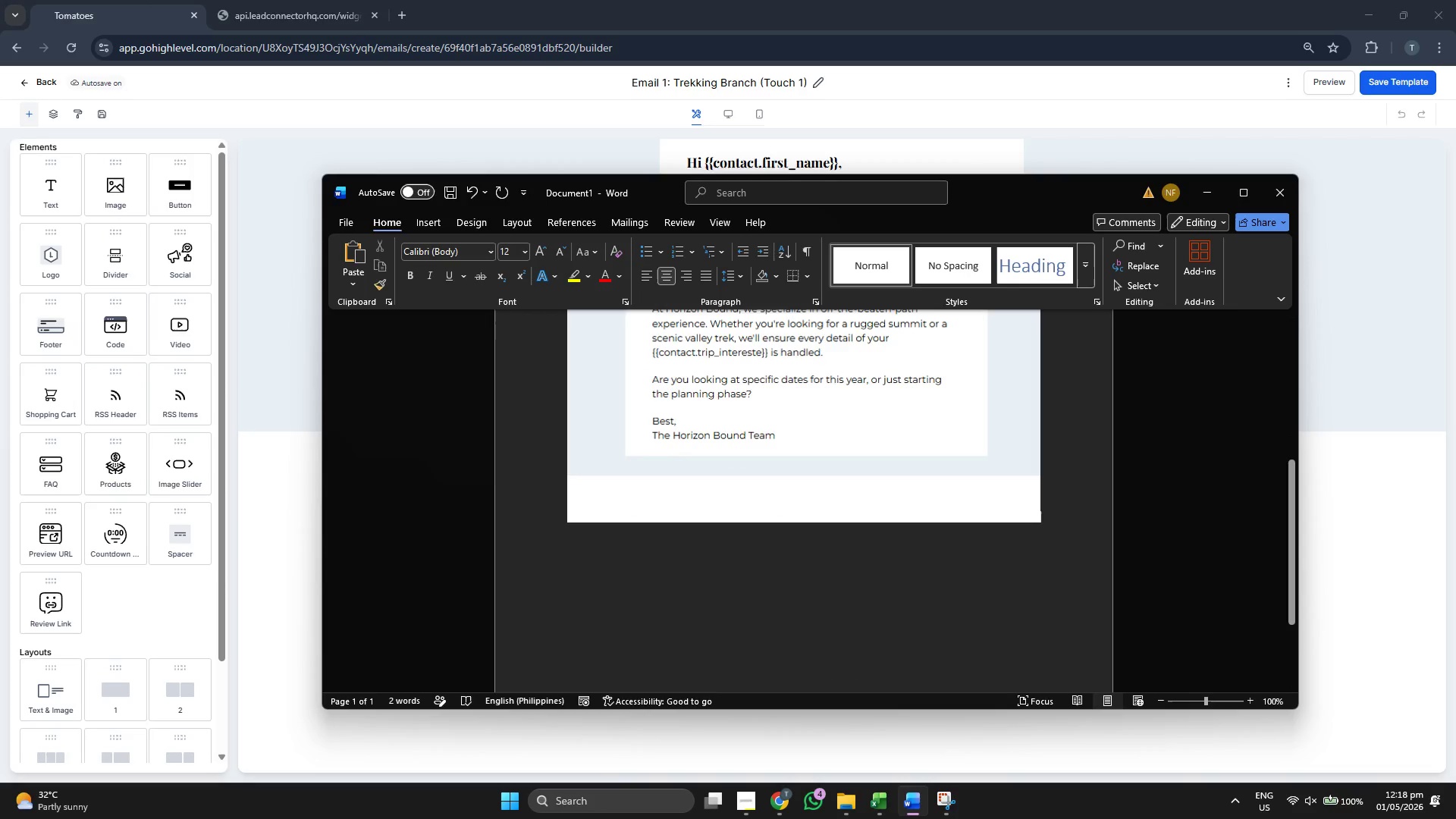 
key(Enter)
 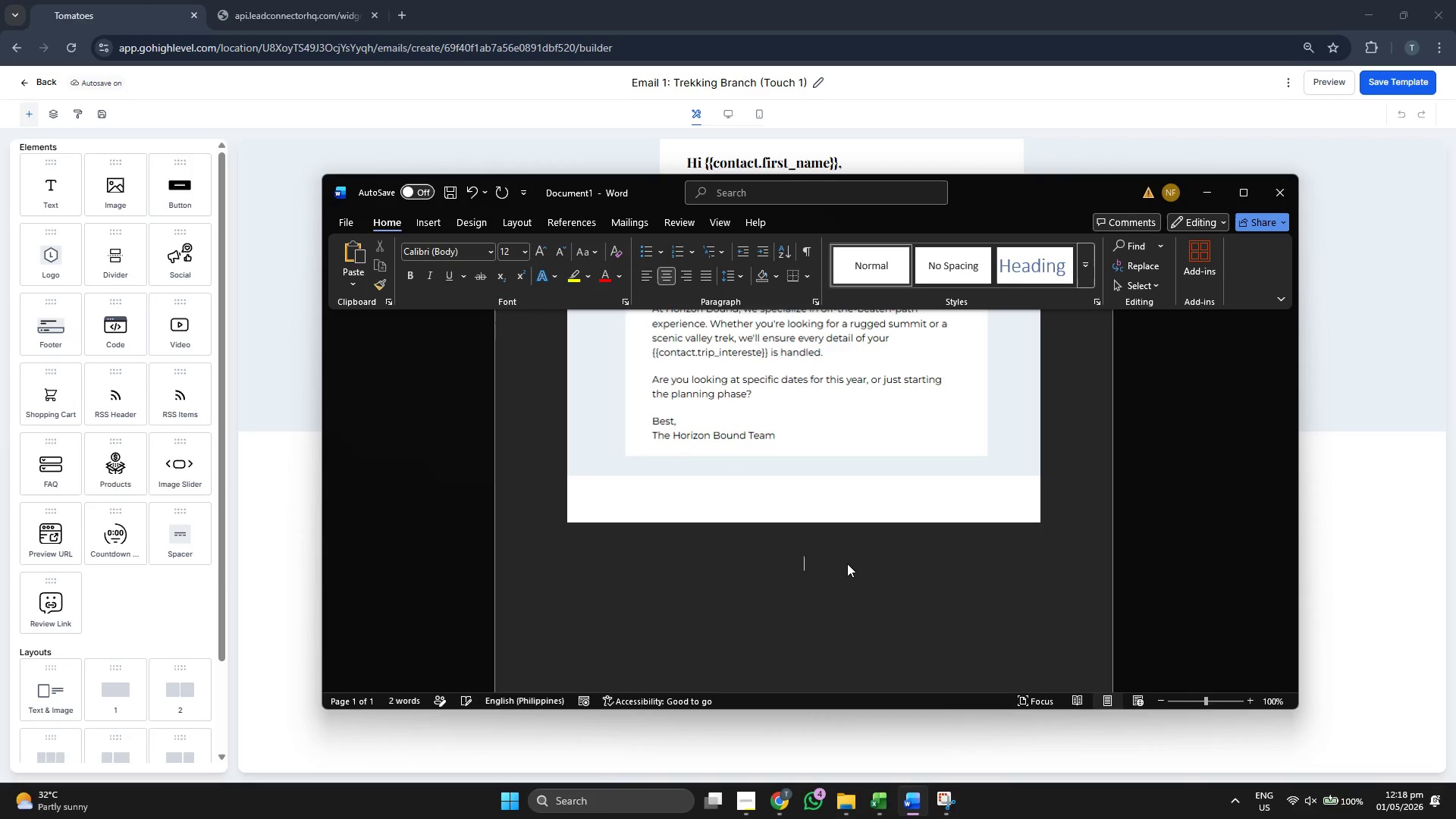 
key(Enter)
 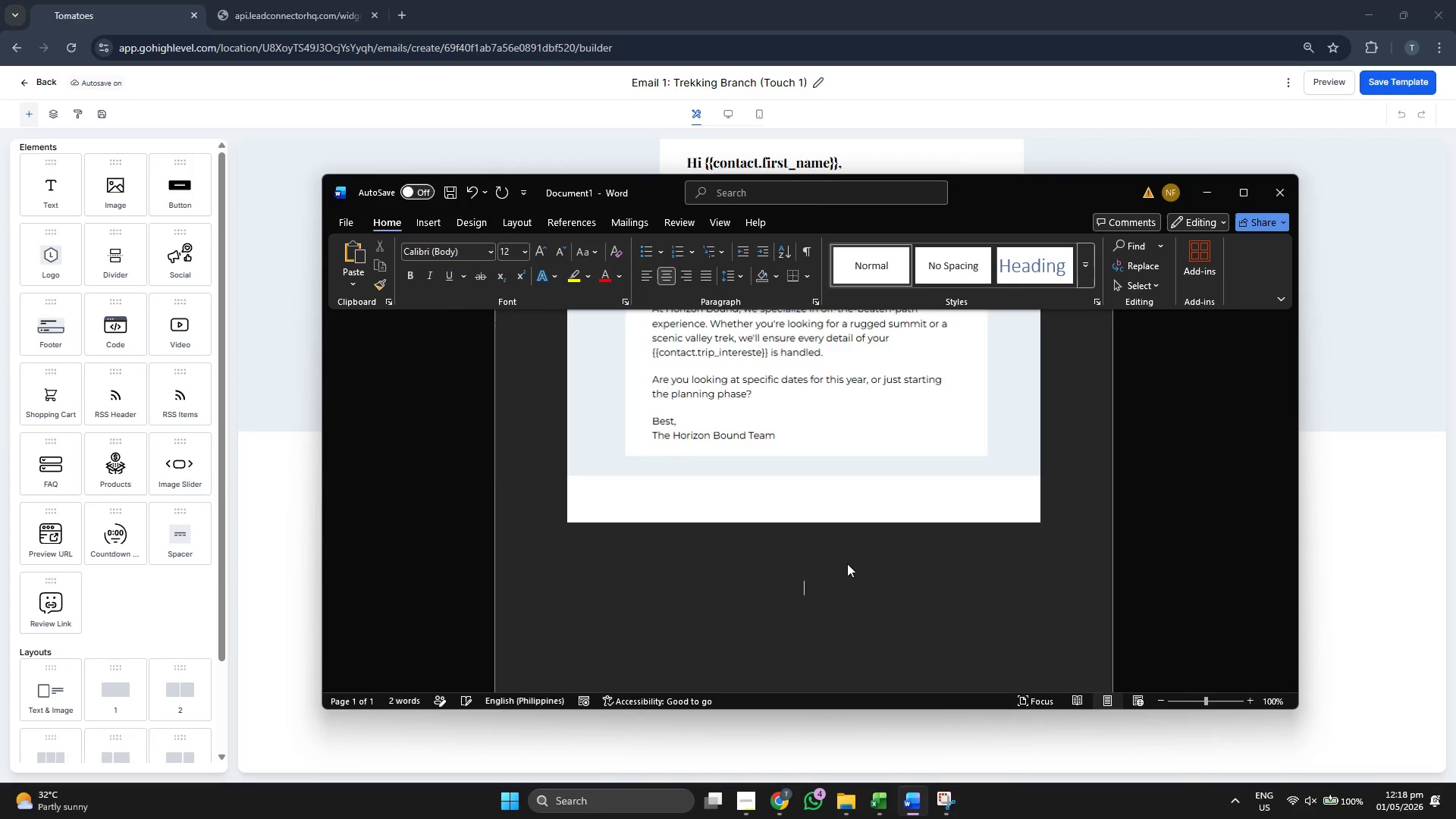 
key(Enter)
 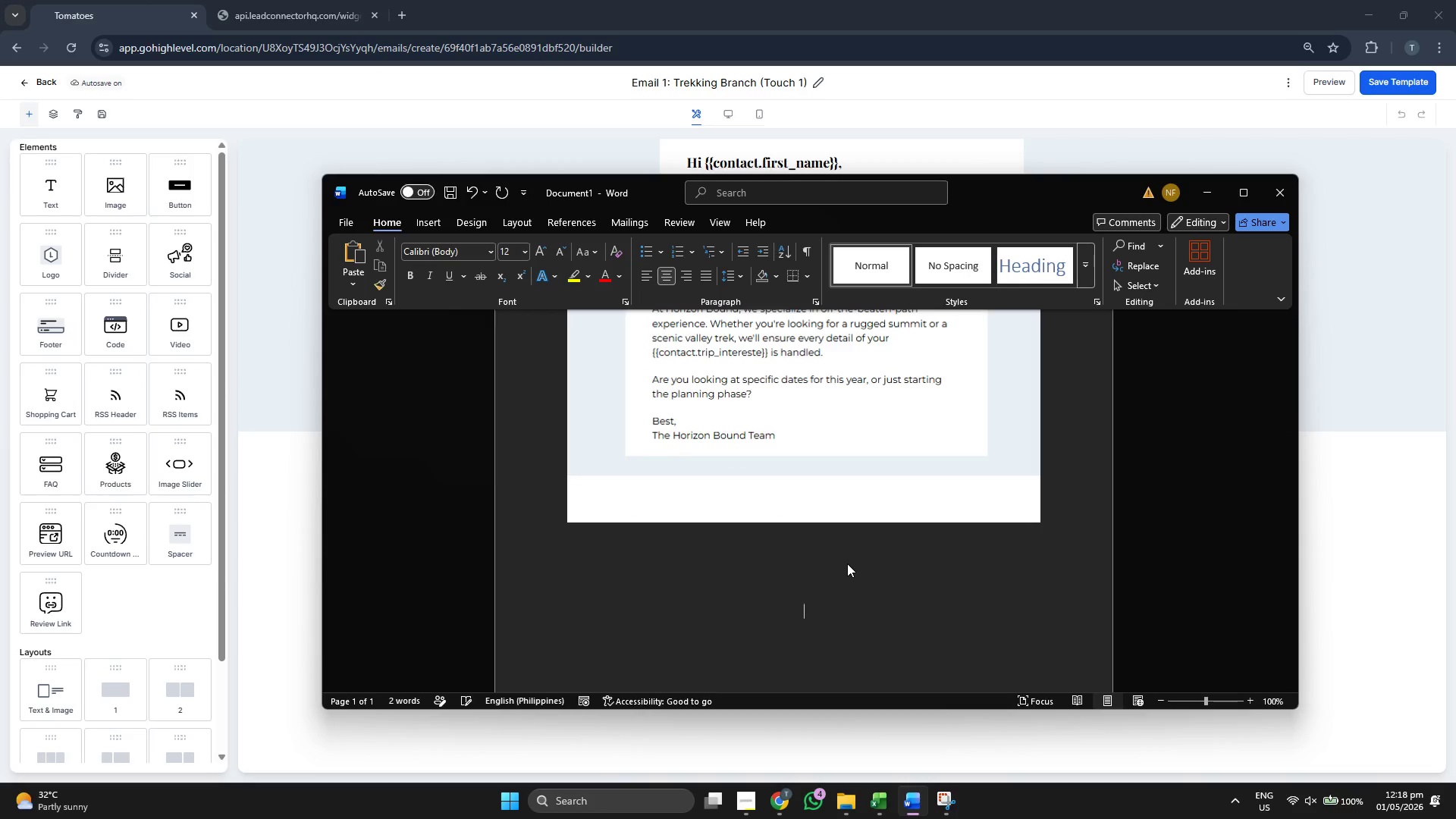 
key(Enter)
 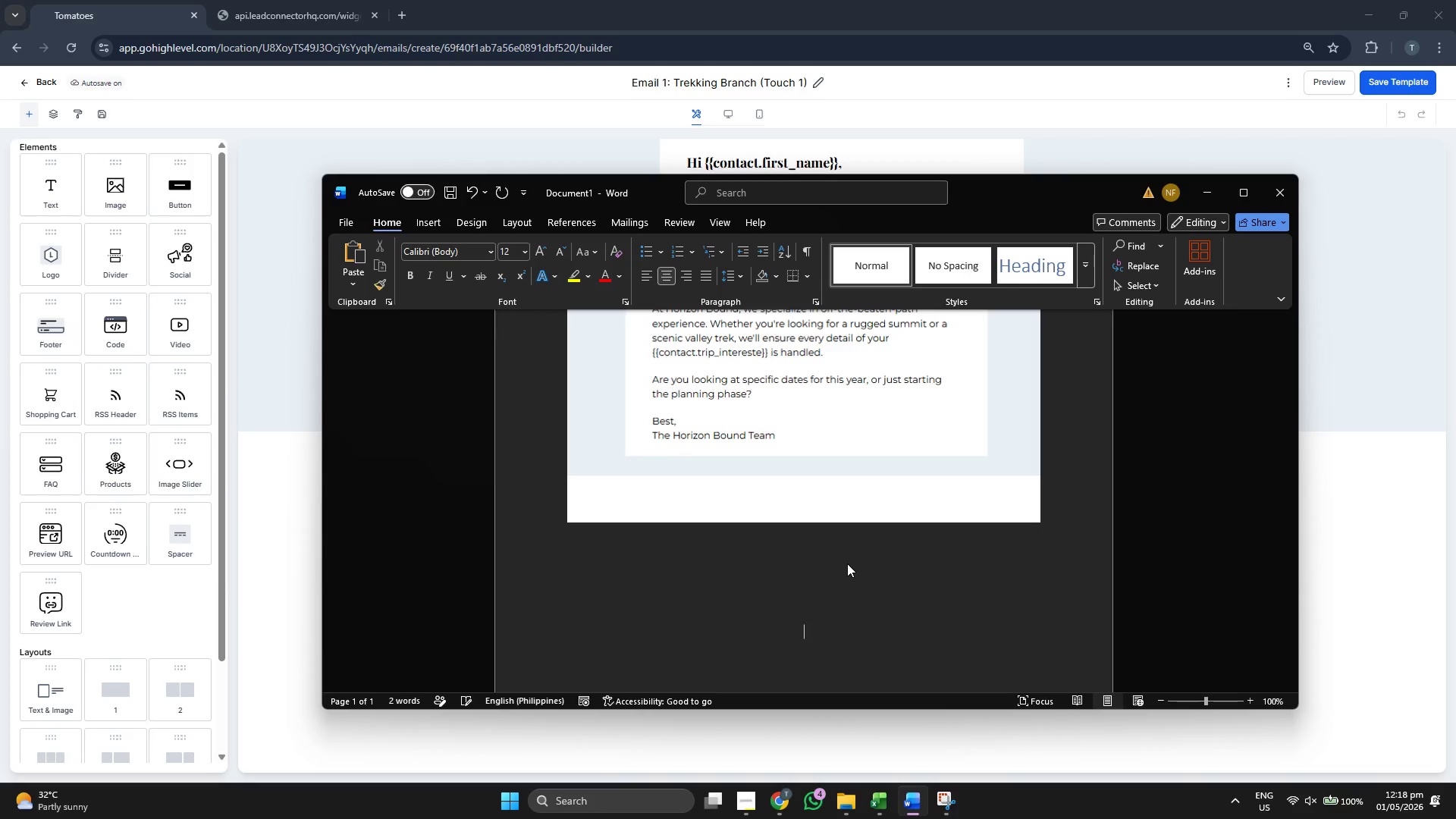 
key(Enter)
 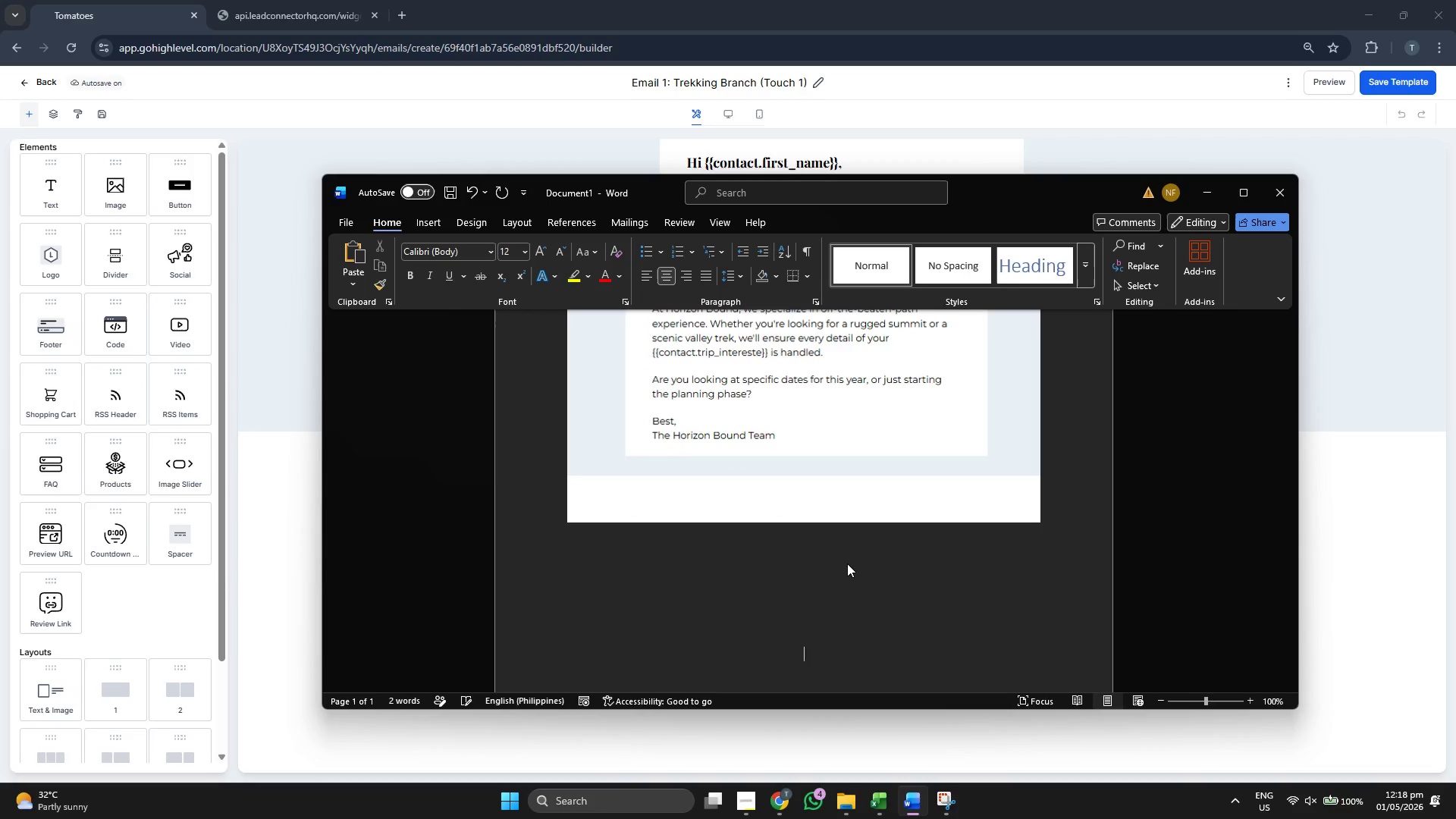 
key(Enter)
 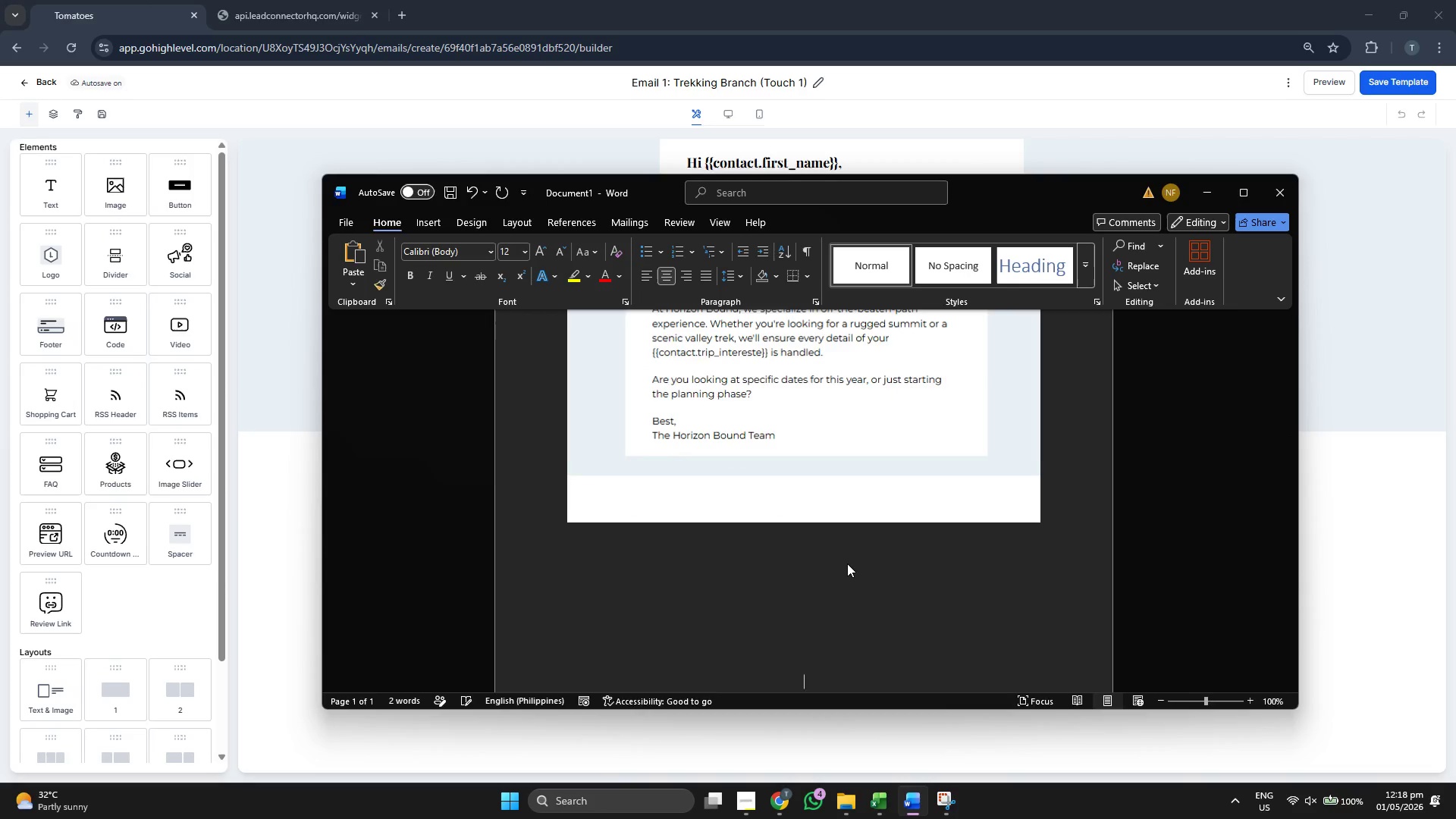 
key(Enter)
 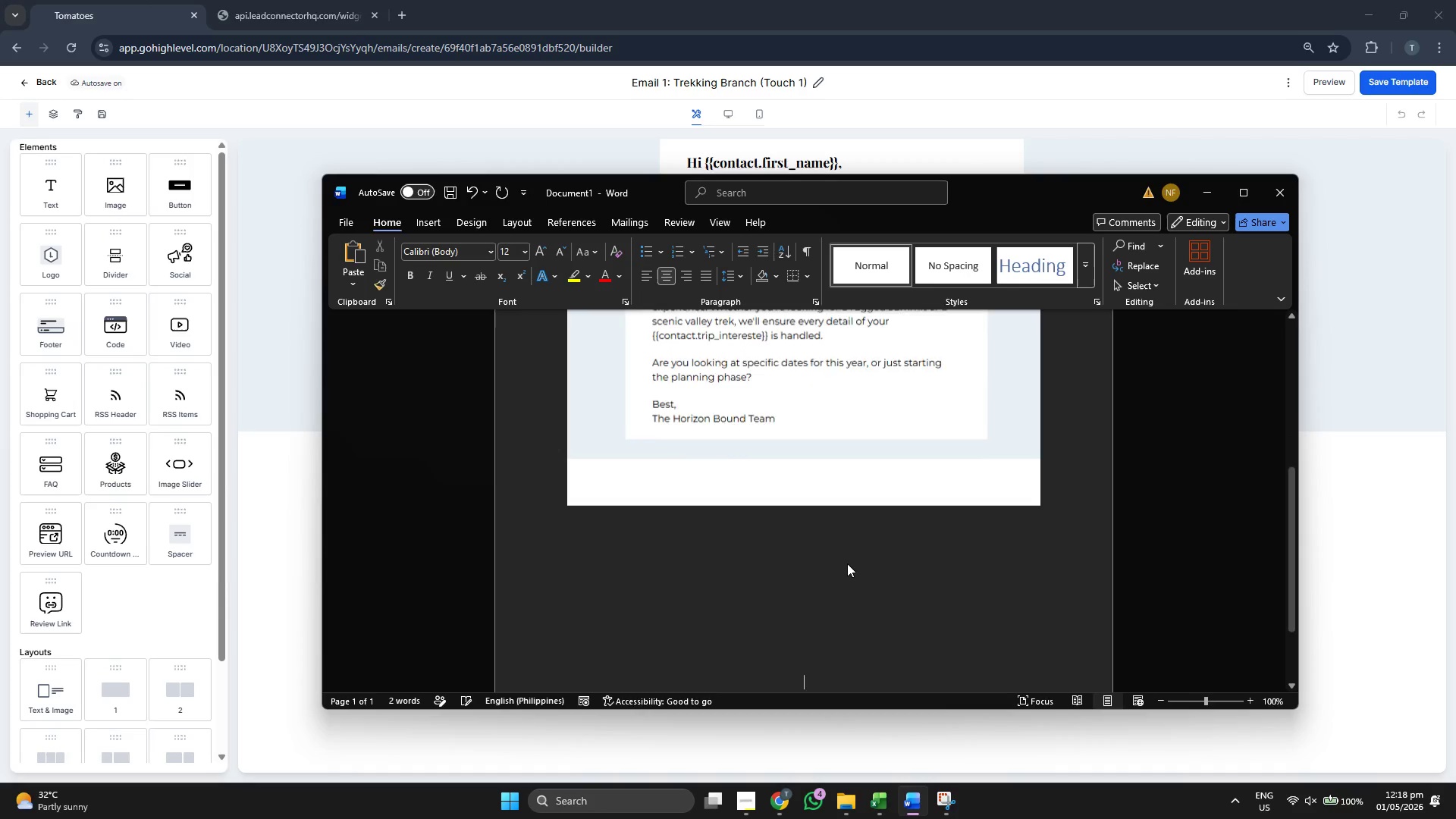 
key(Enter)
 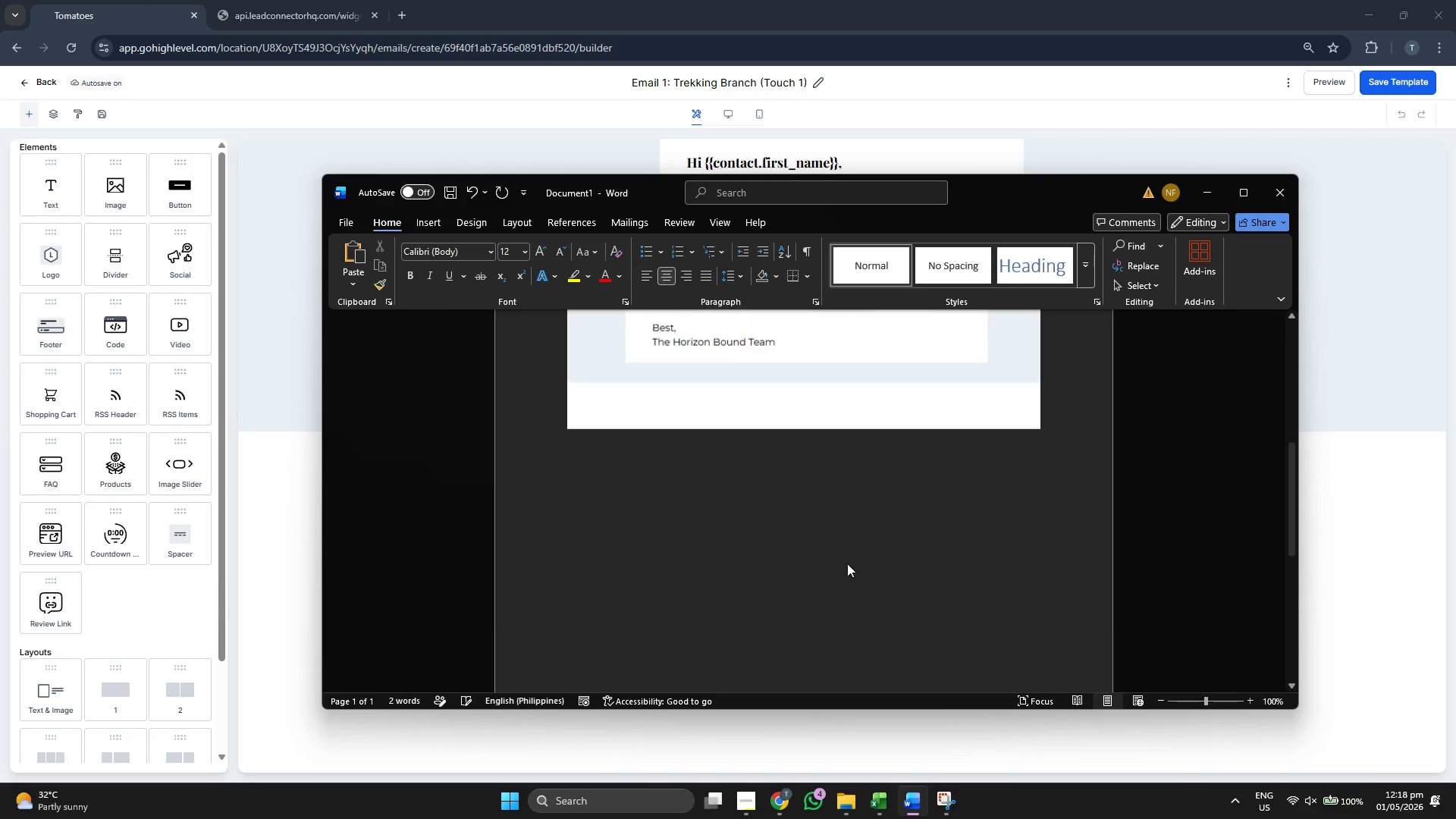 
key(Enter)
 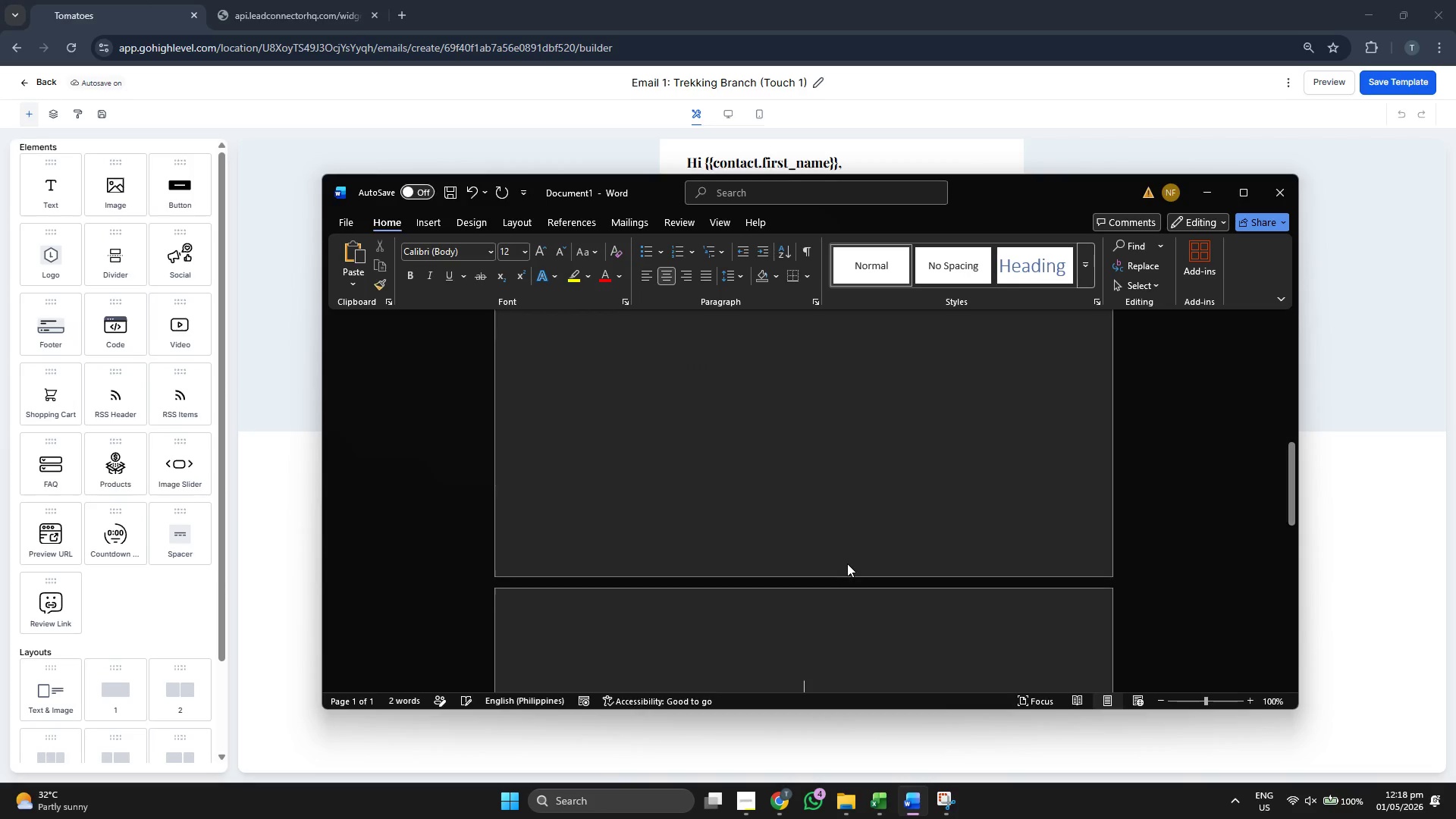 
key(Enter)
 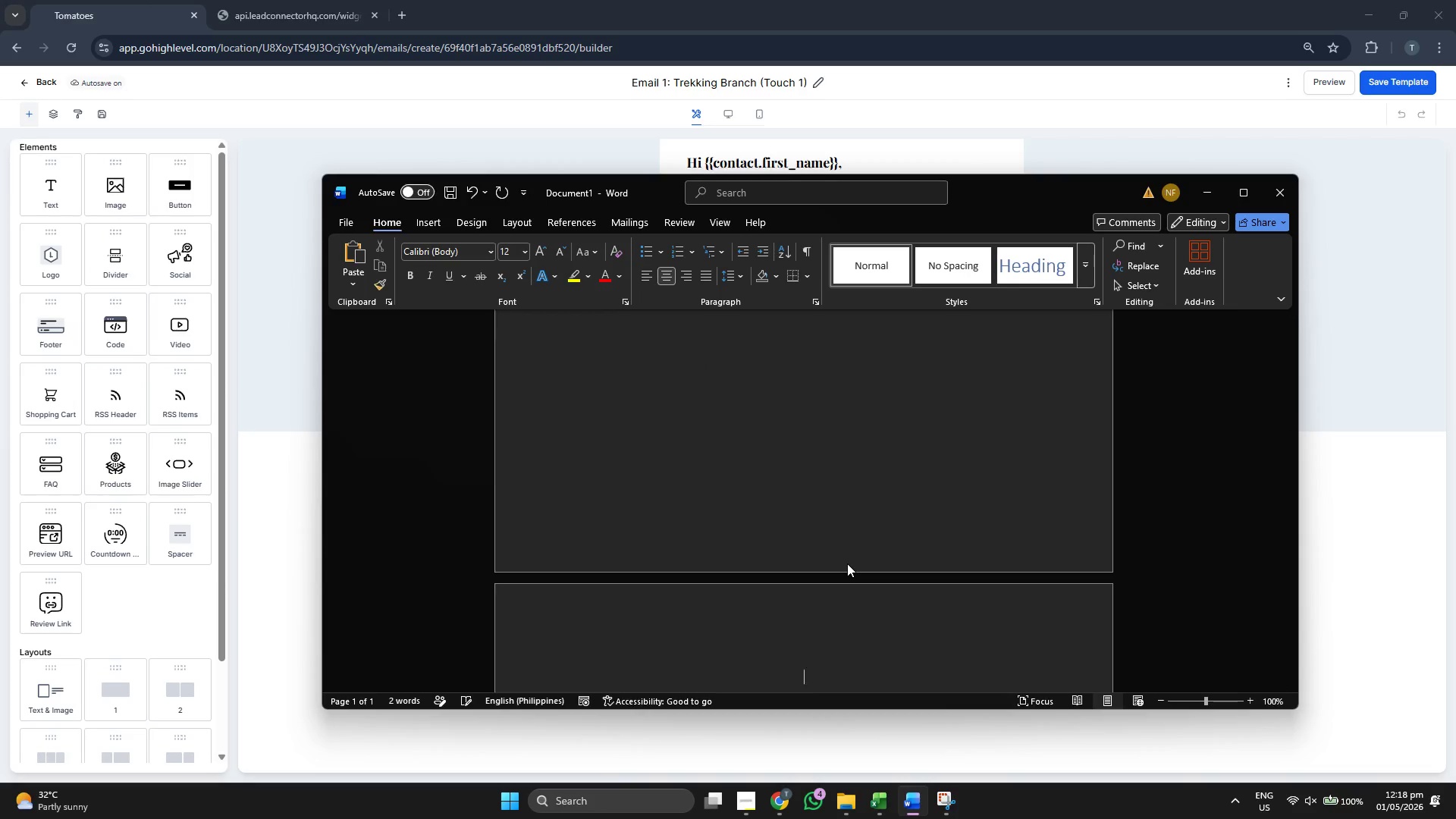 
key(Backspace)
 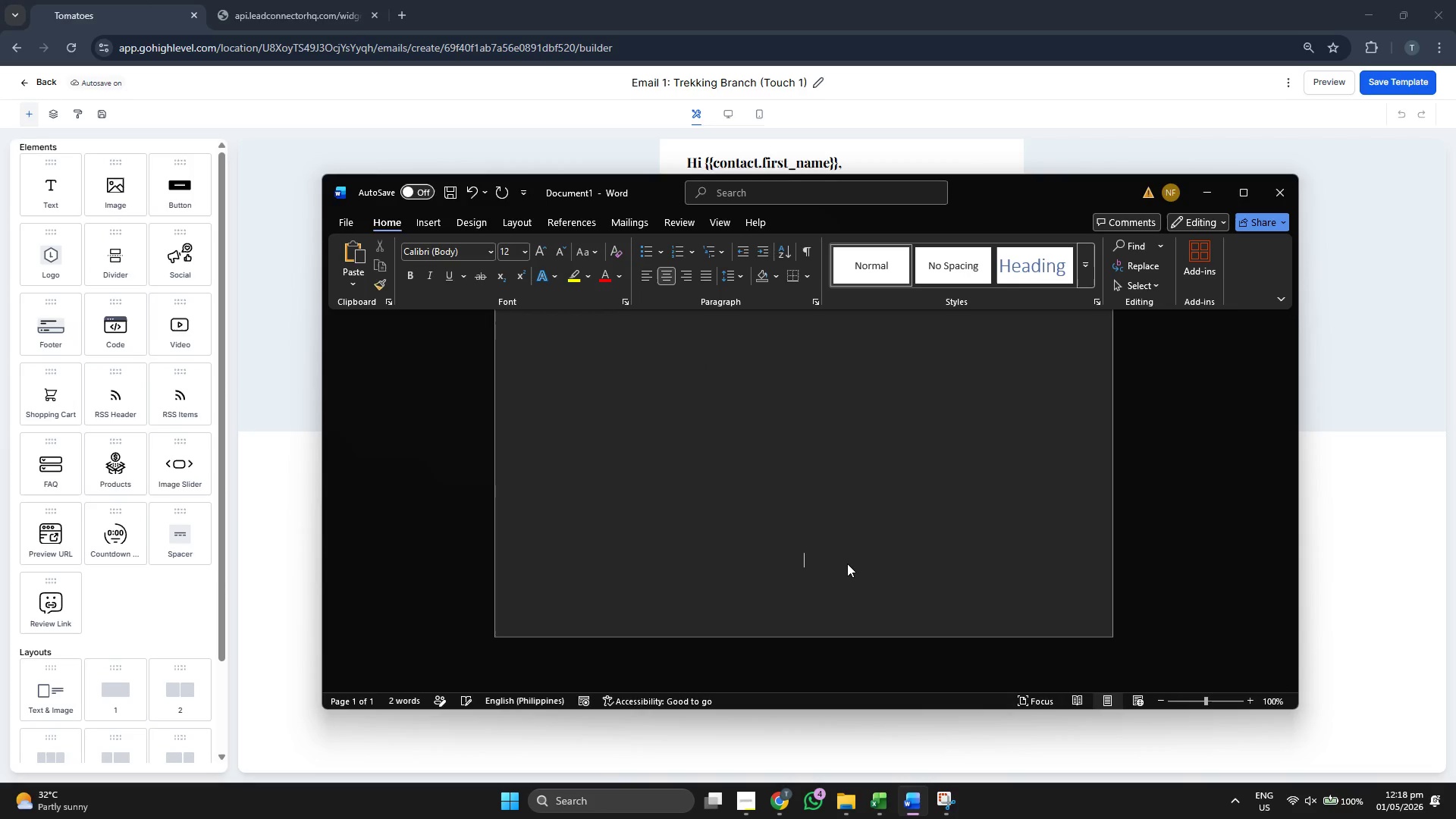 
key(Backspace)
 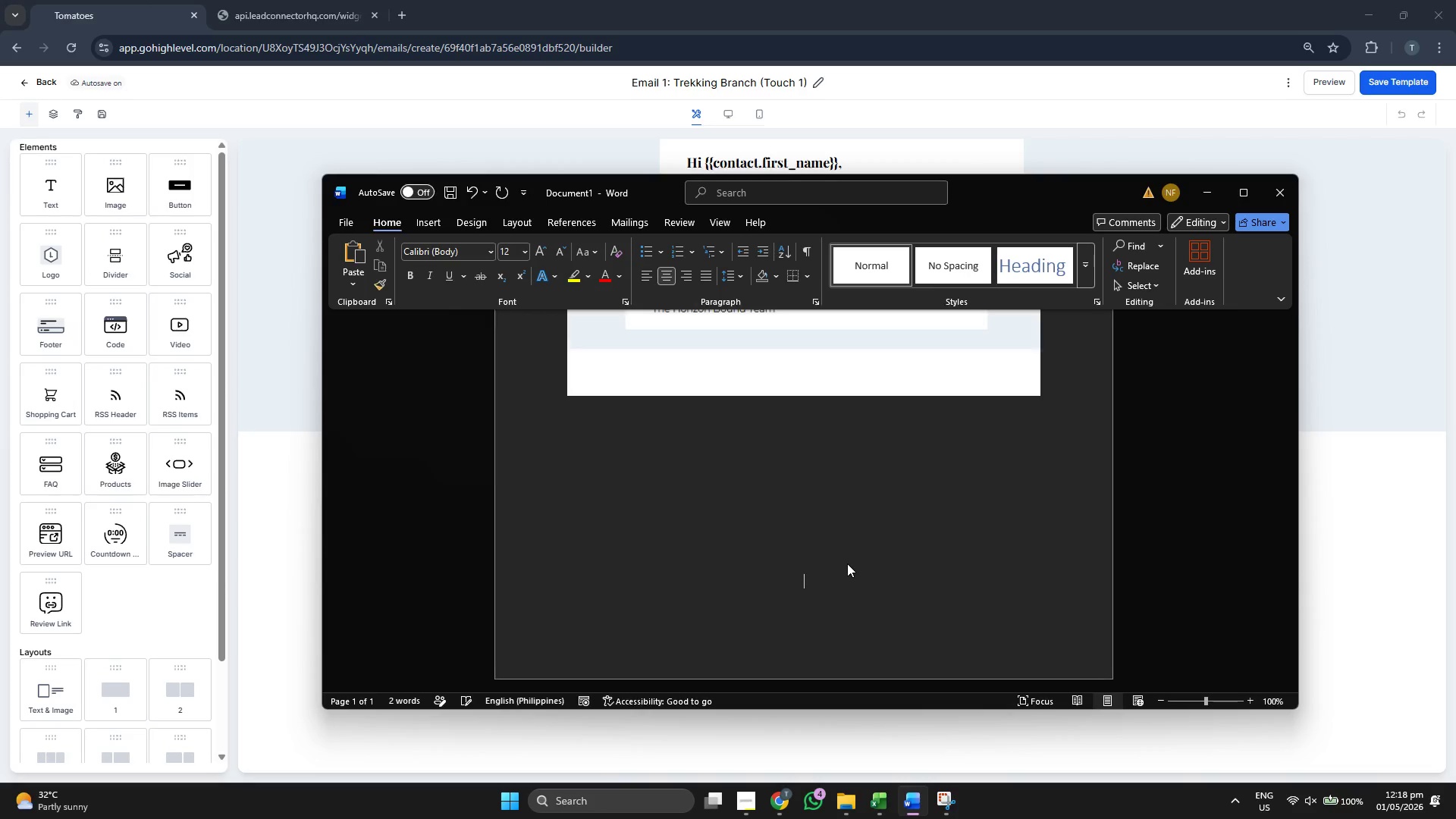 
key(Enter)
 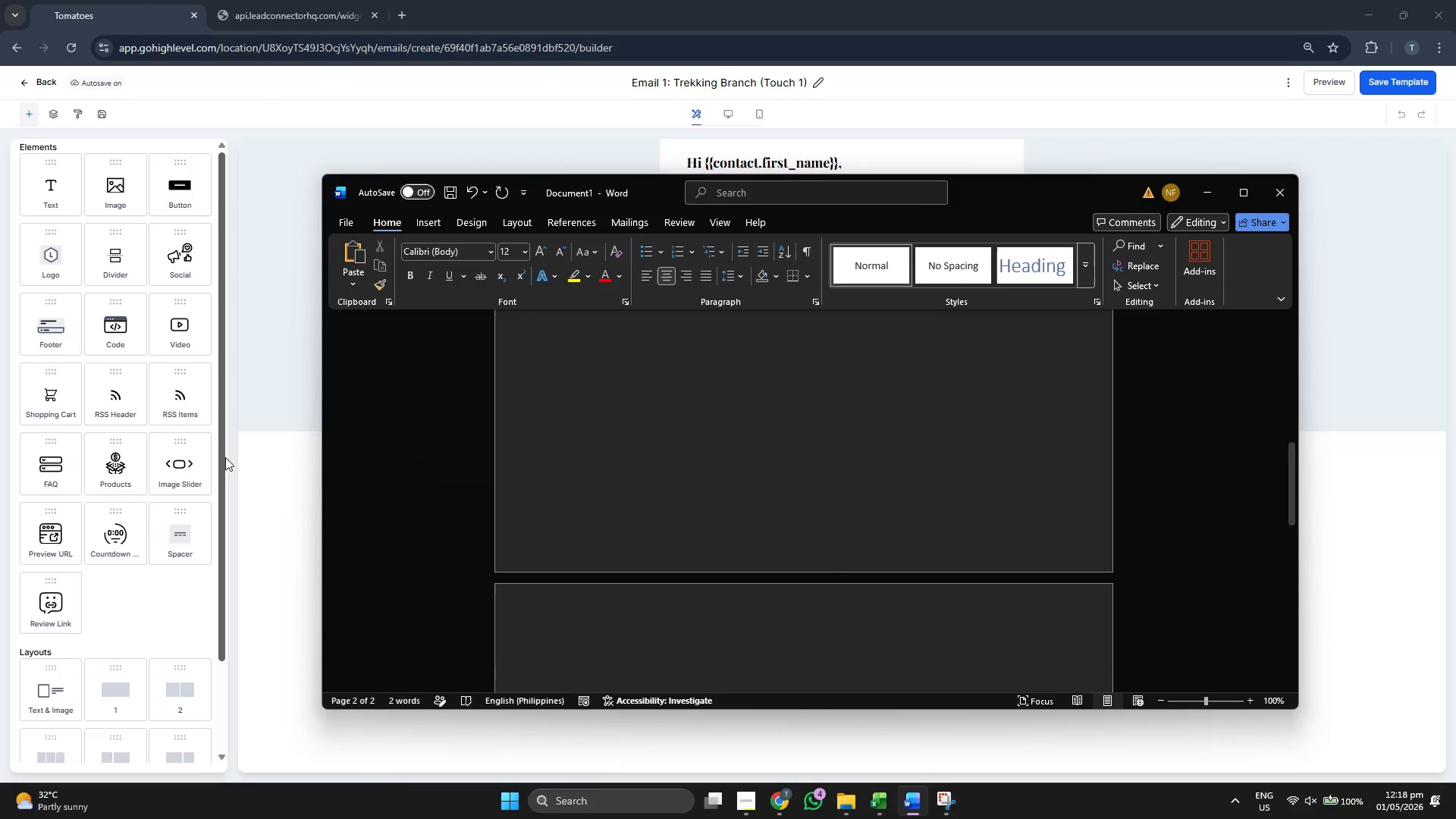 
left_click([277, 476])
 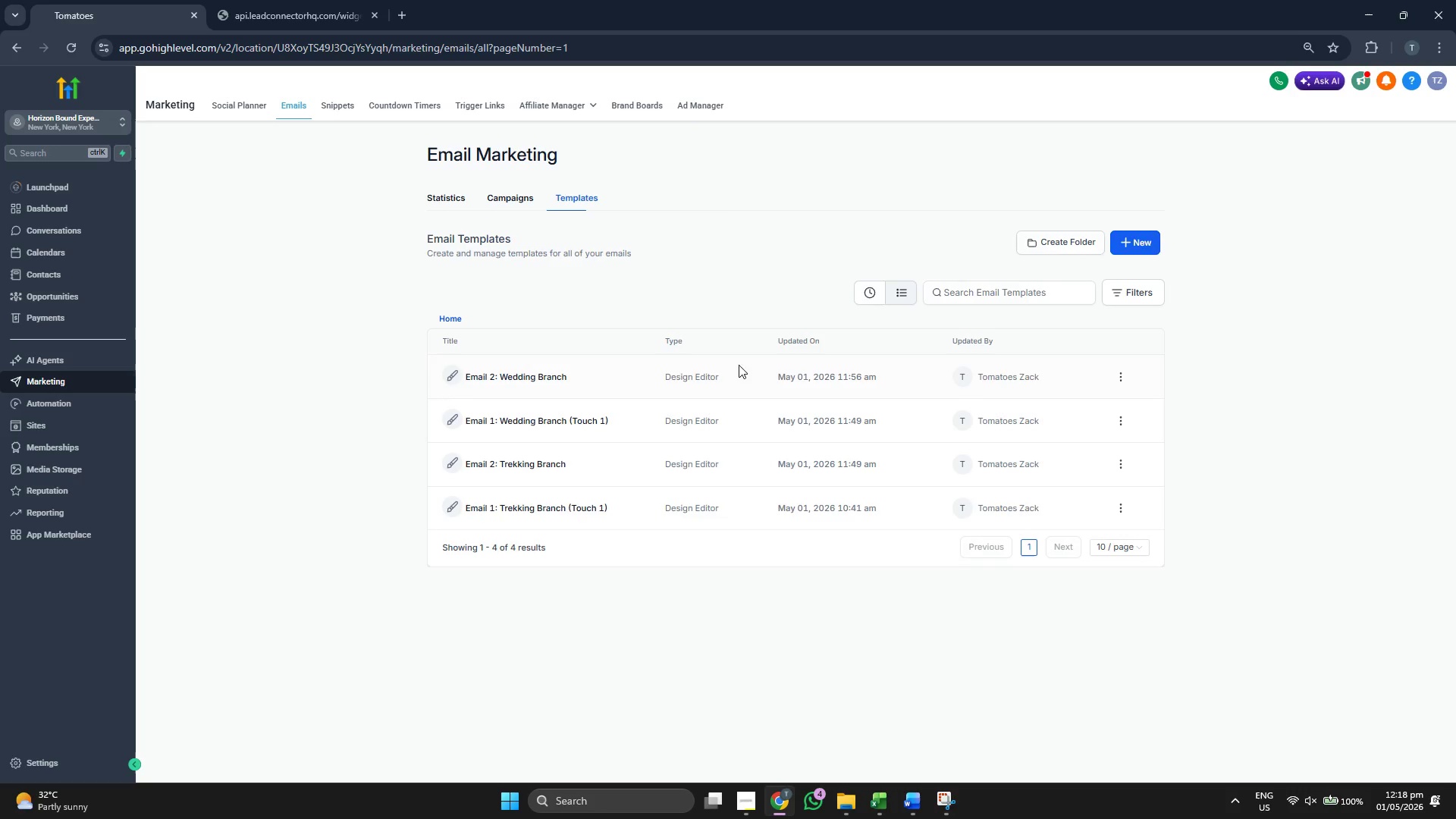 
wait(5.47)
 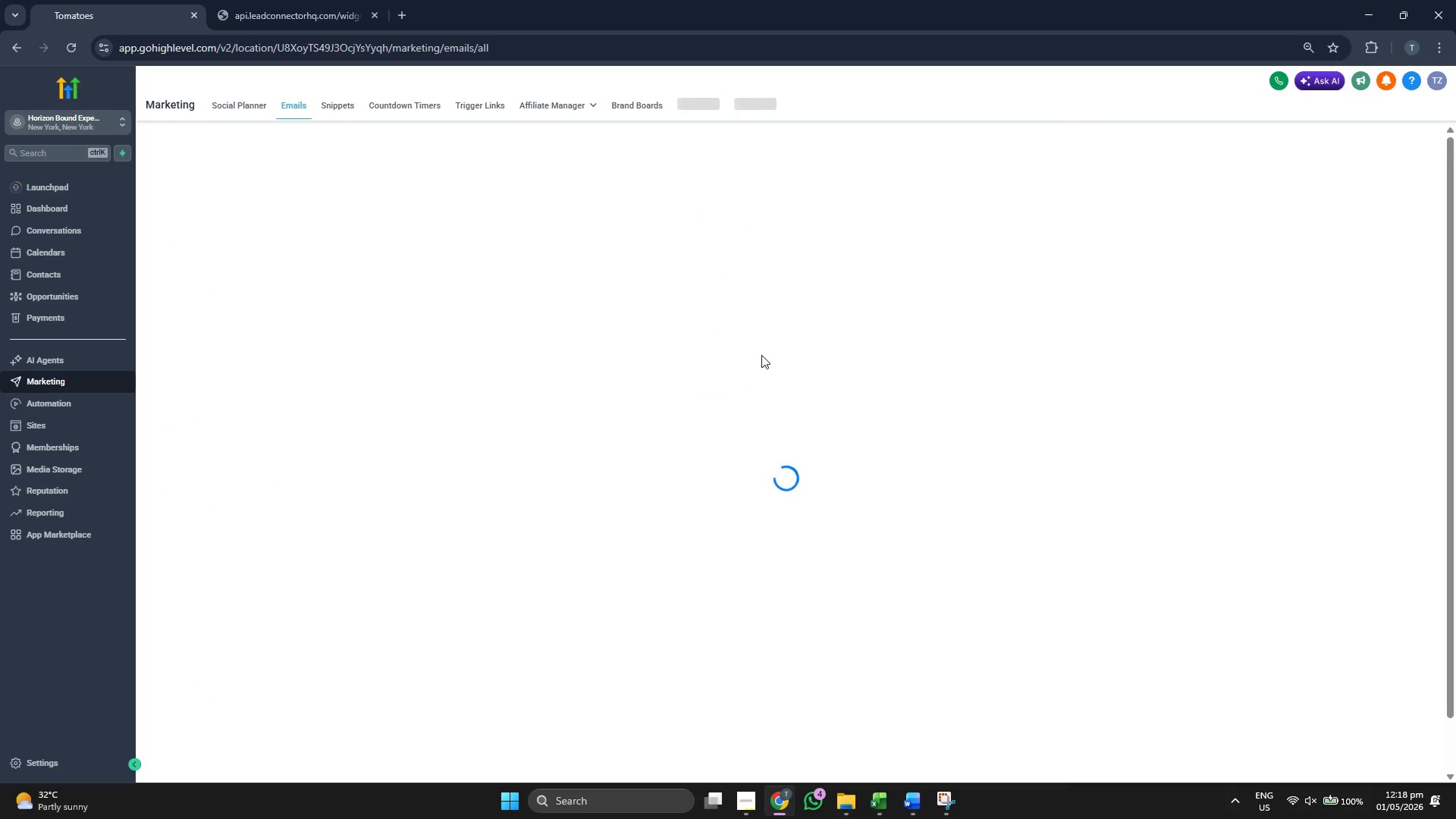 
left_click([541, 462])
 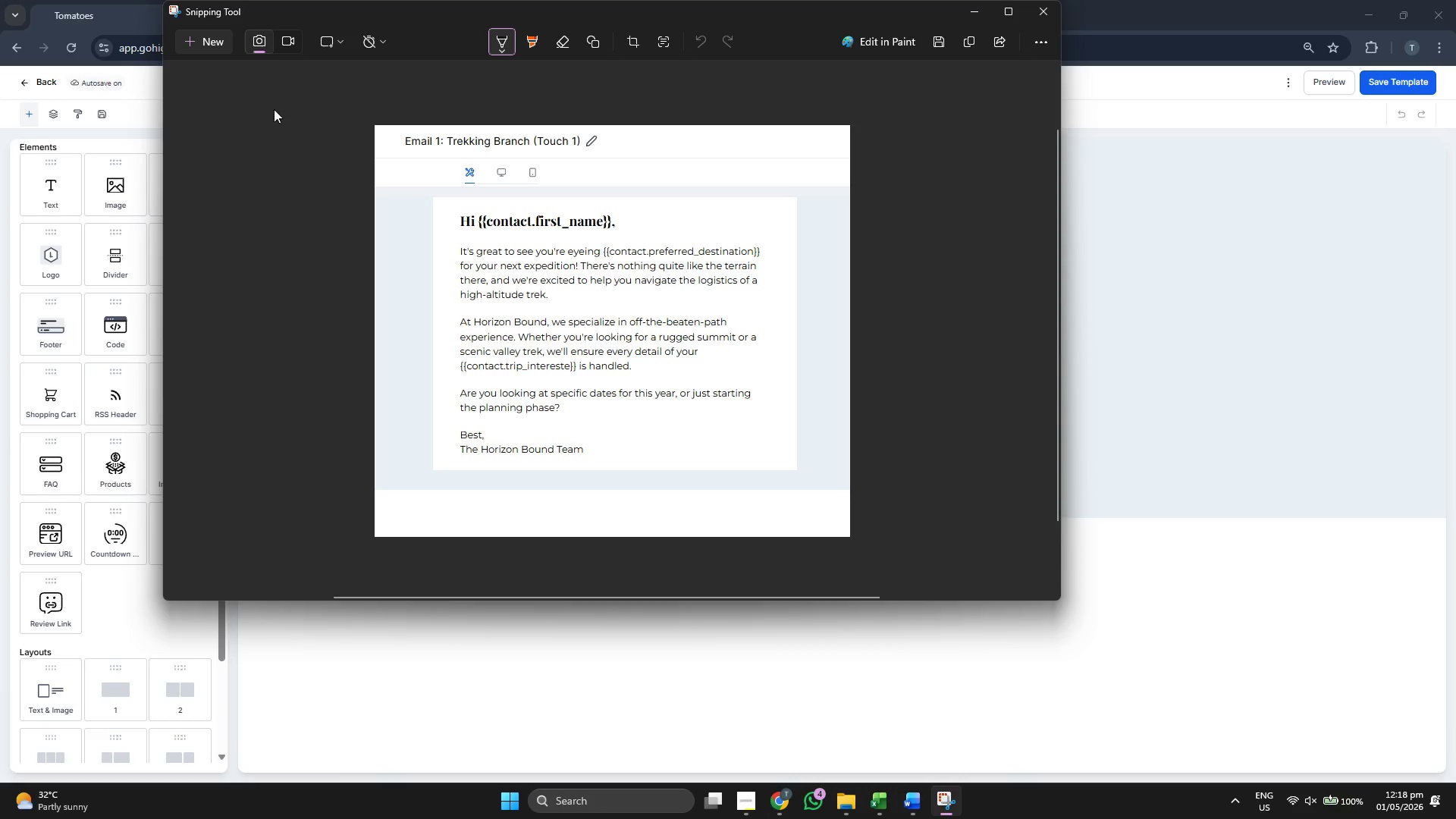 
wait(7.84)
 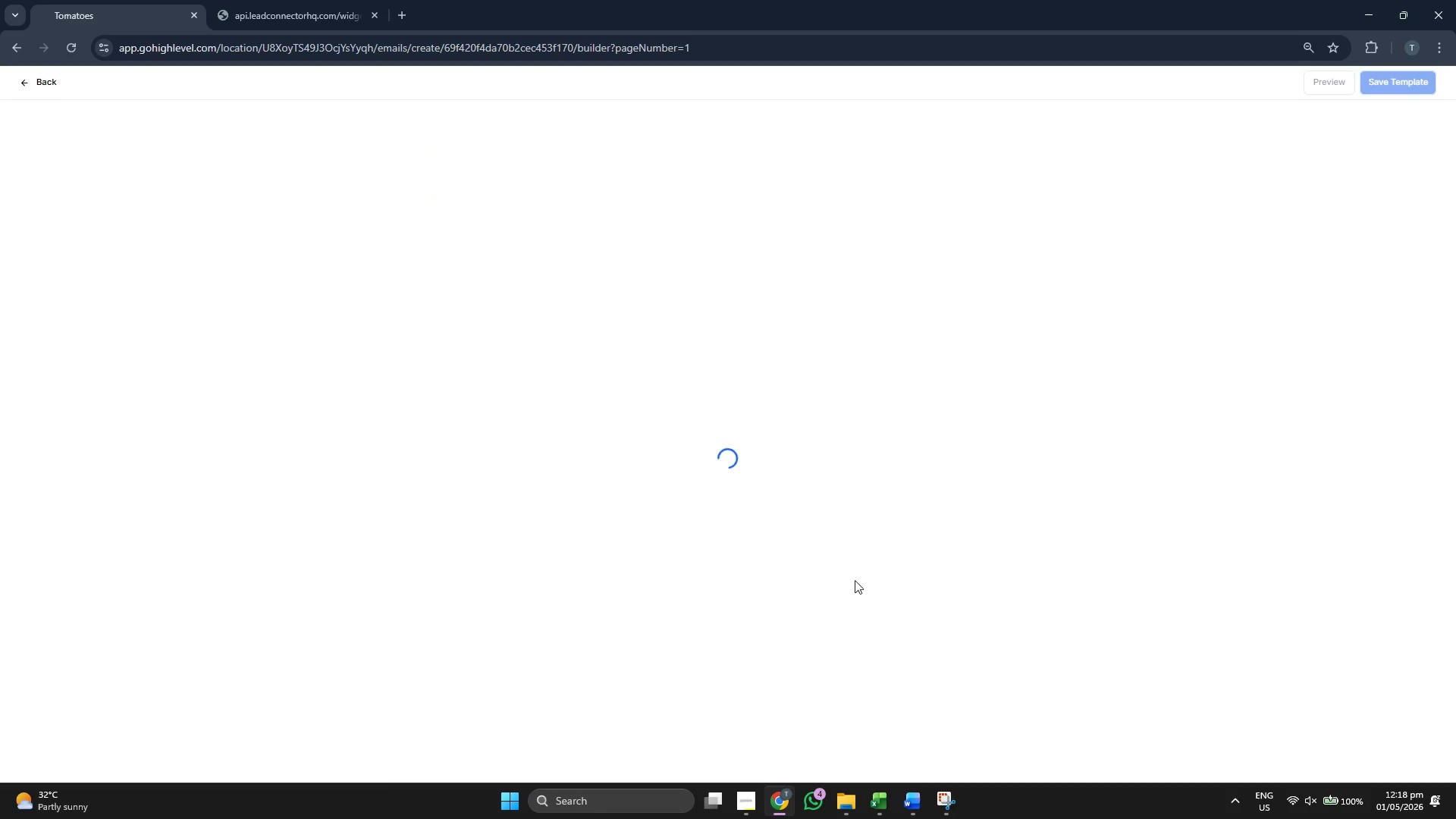 
left_click_drag(start_coordinate=[622, 67], to_coordinate=[1075, 540])
 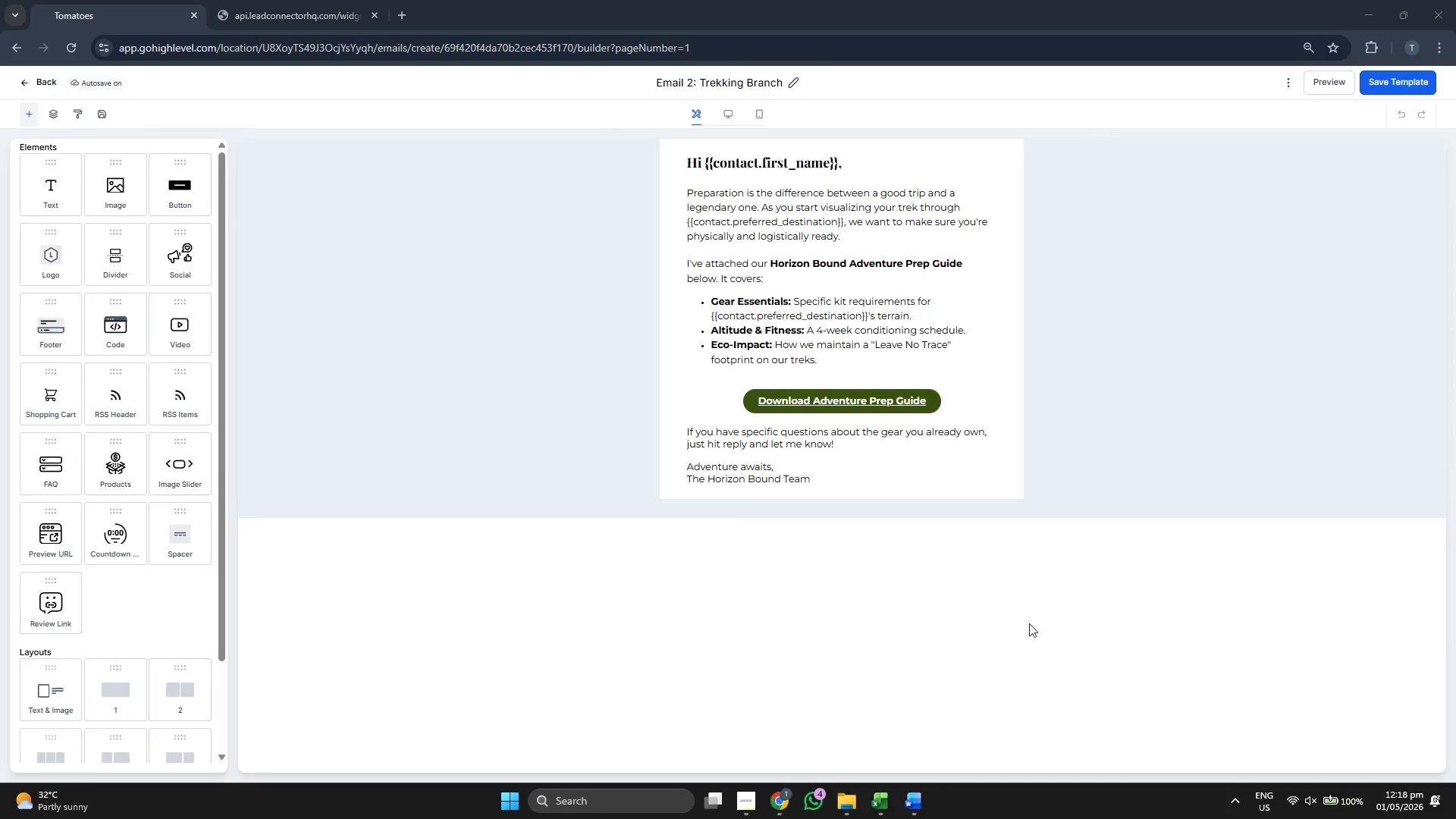 
mouse_move([1025, 628])
 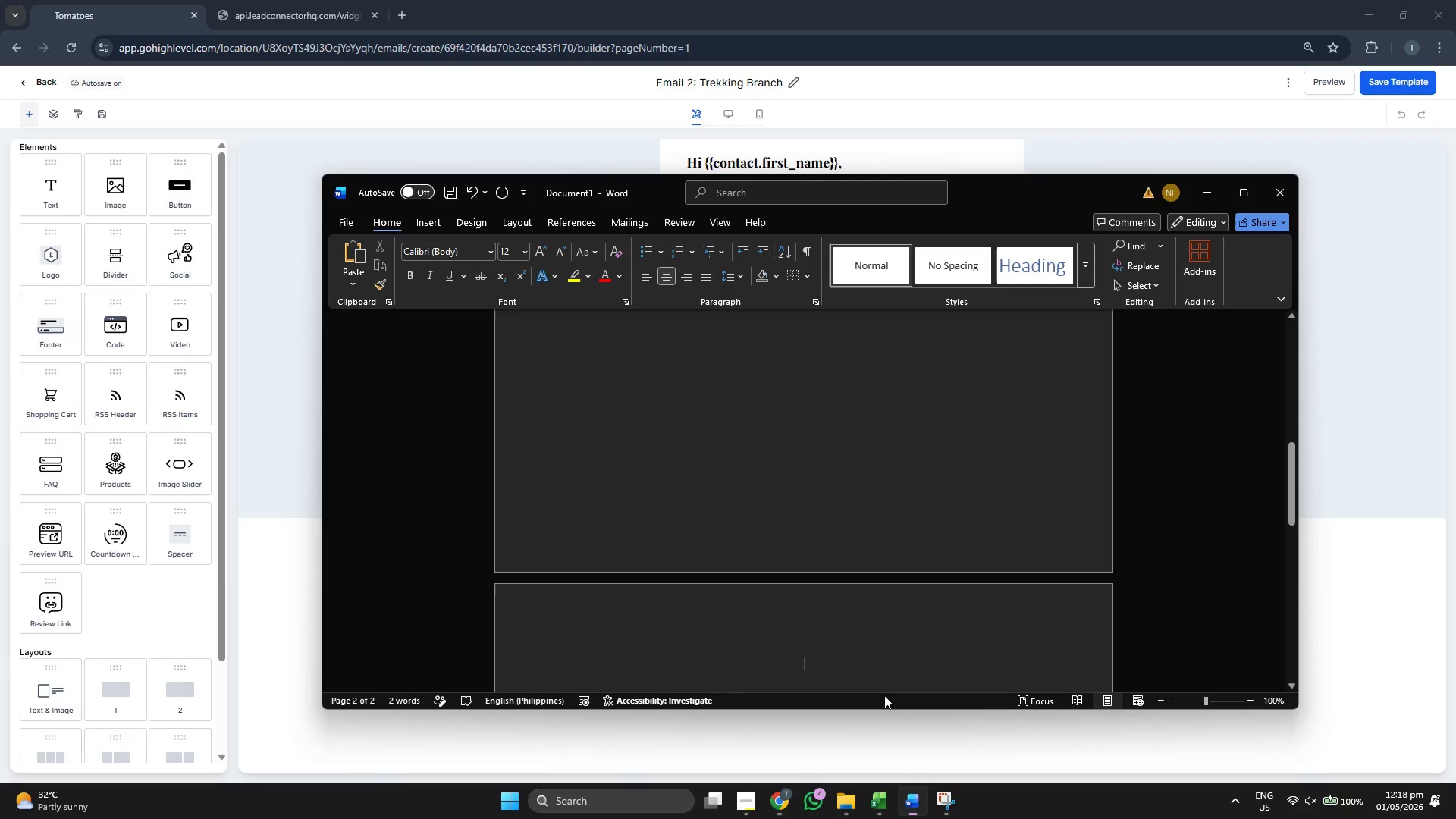 
key(Control+ControlLeft)
 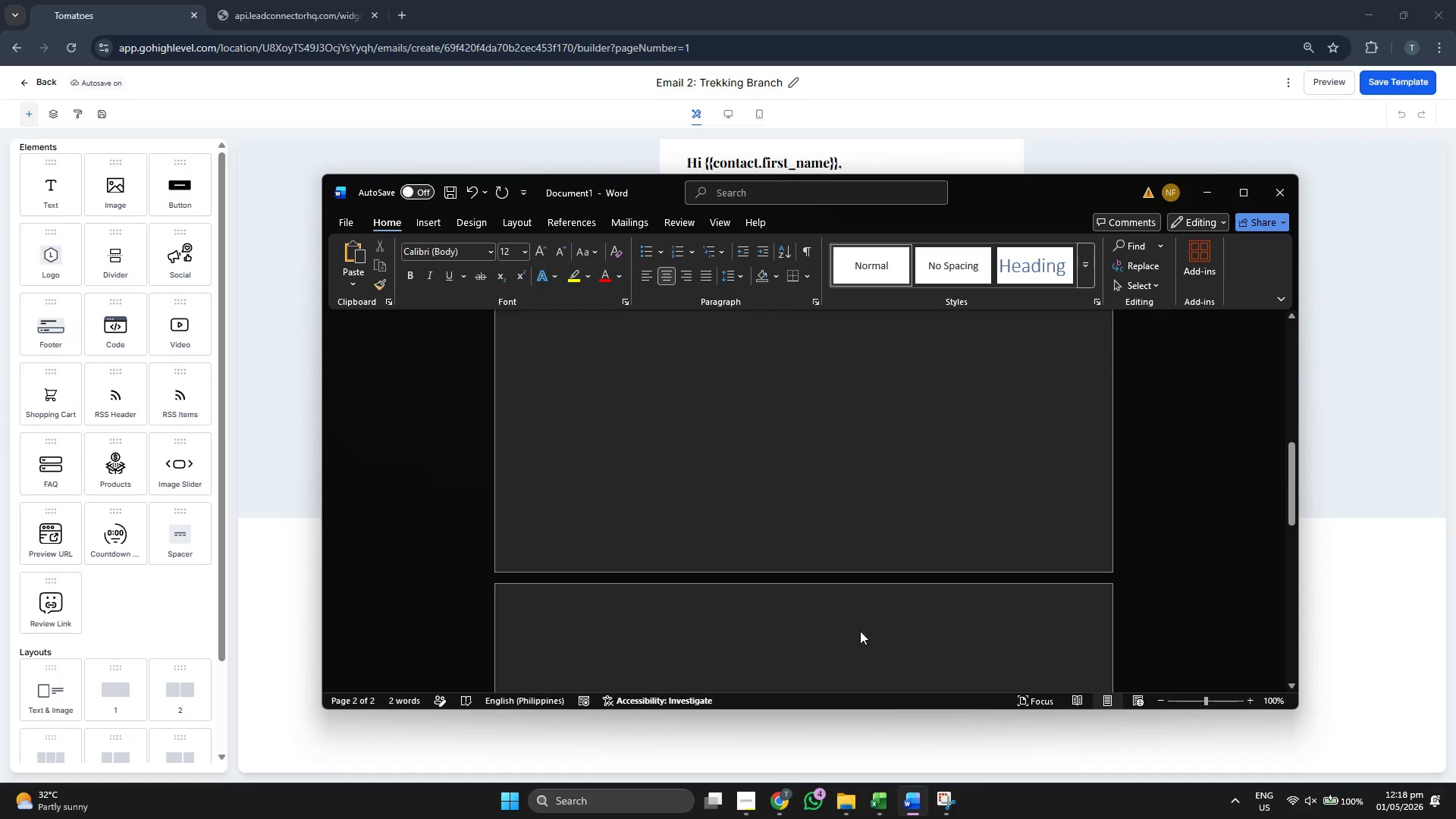 
key(Control+V)
 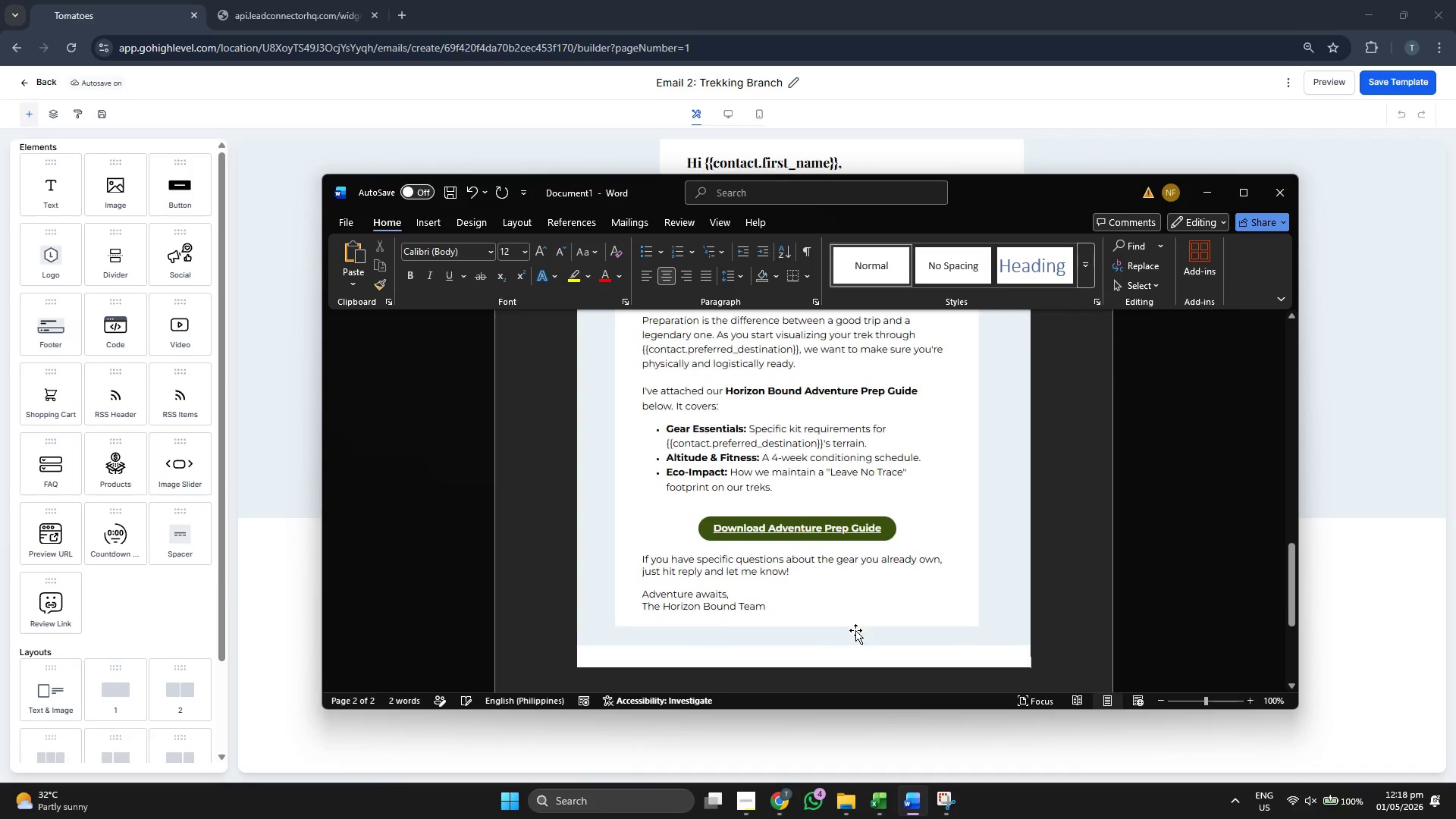 
scroll: coordinate [855, 630], scroll_direction: down, amount: 5.0
 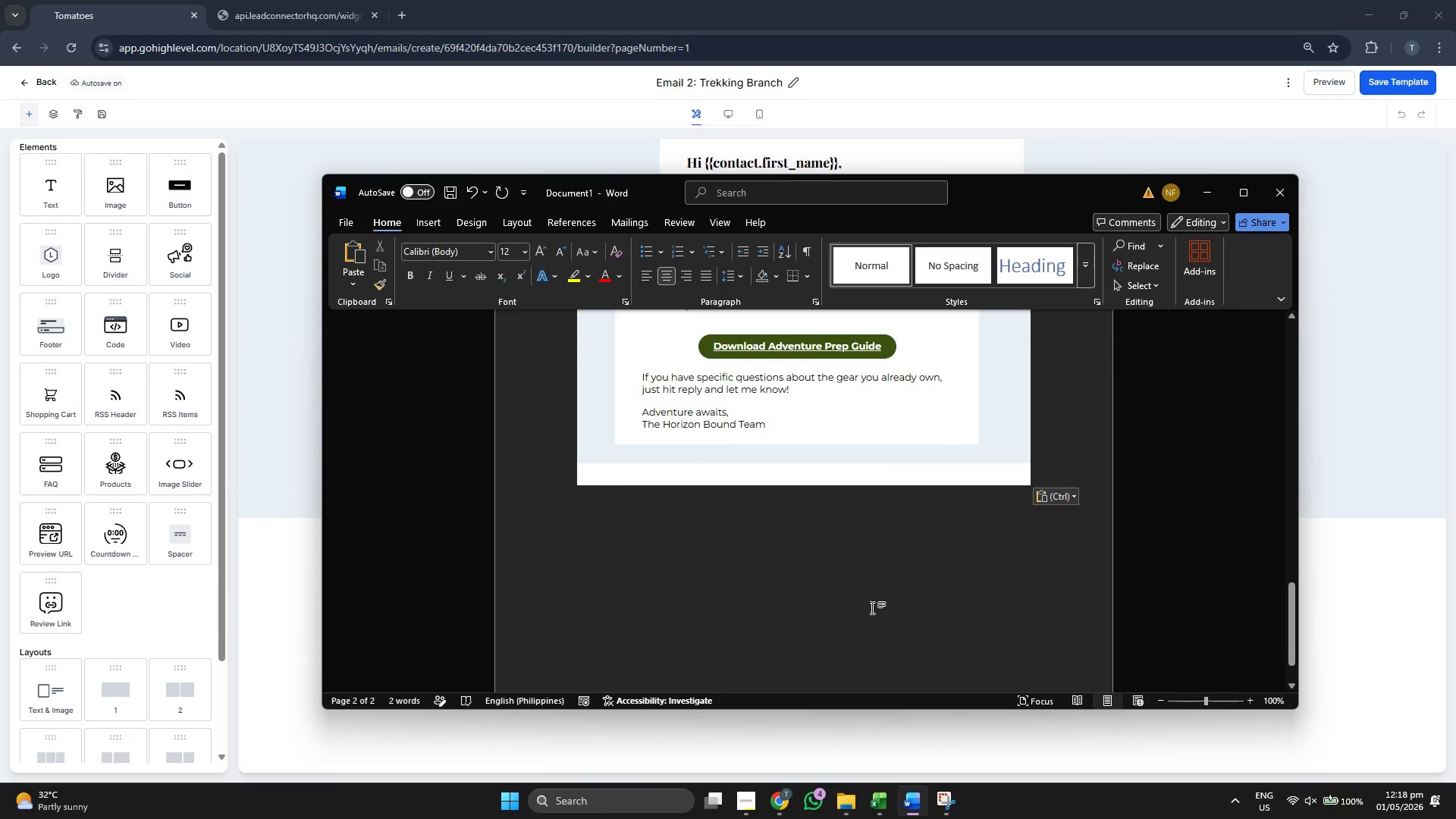 
key(Enter)
 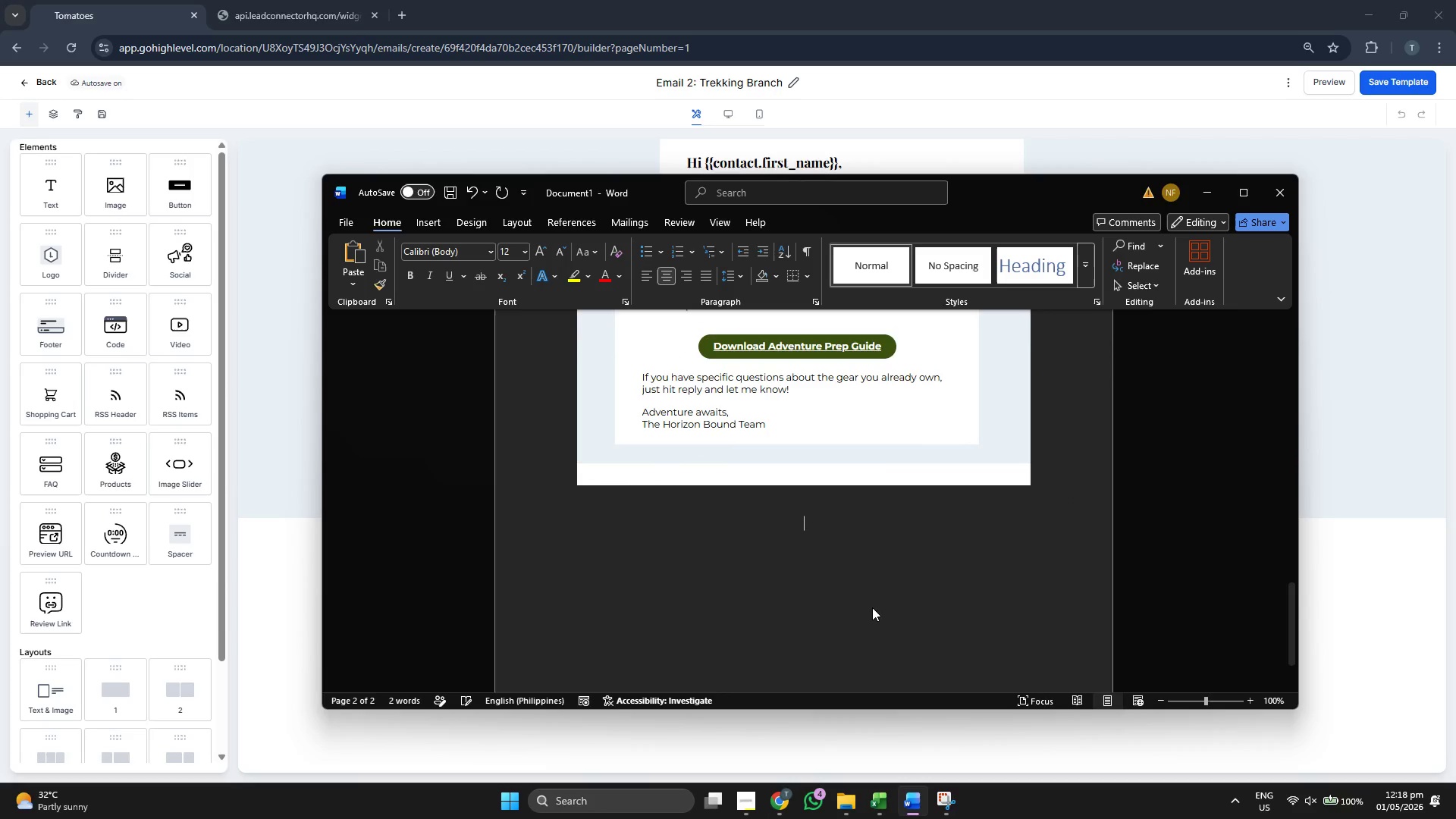 
key(Enter)
 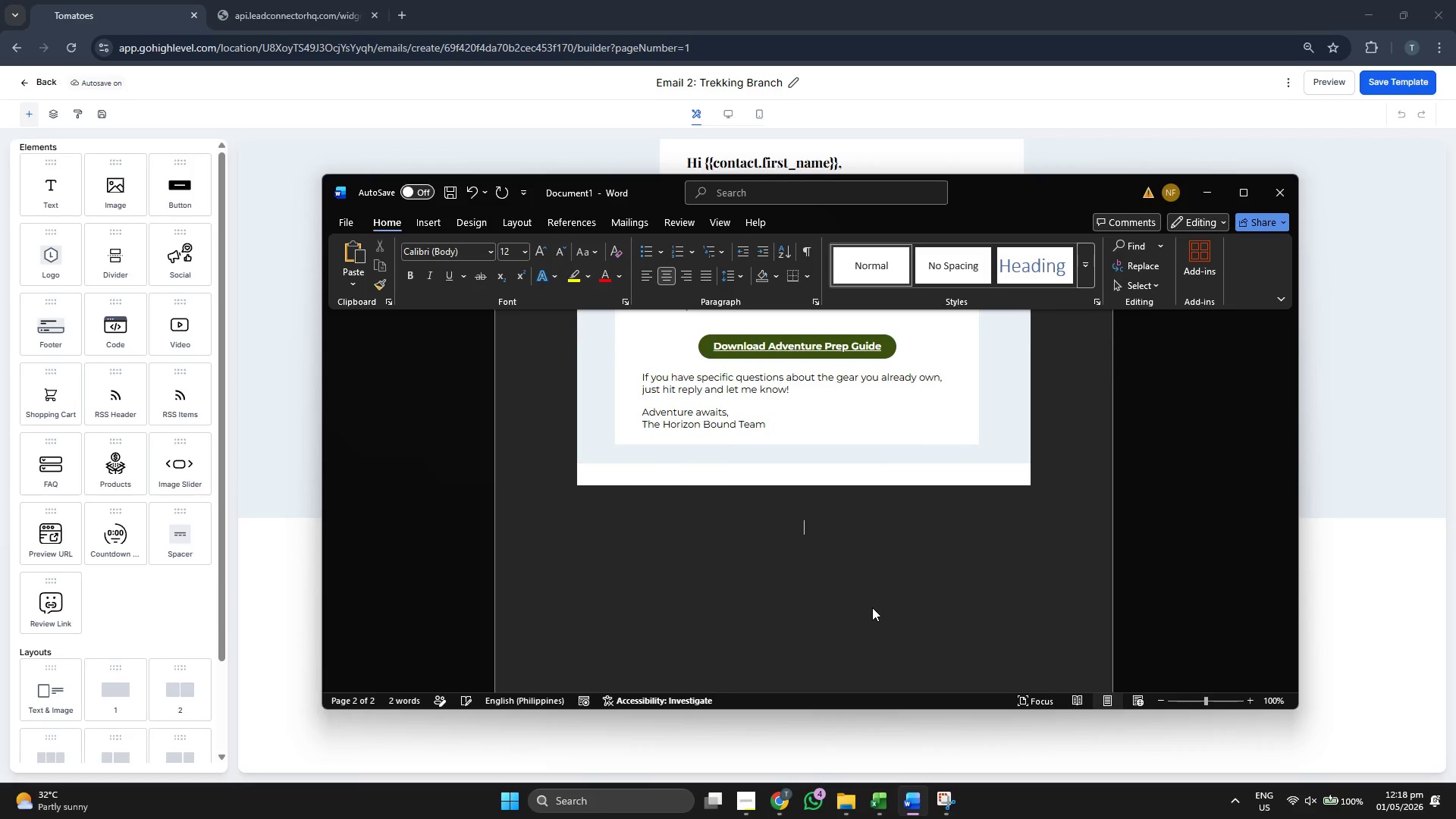 
key(Enter)
 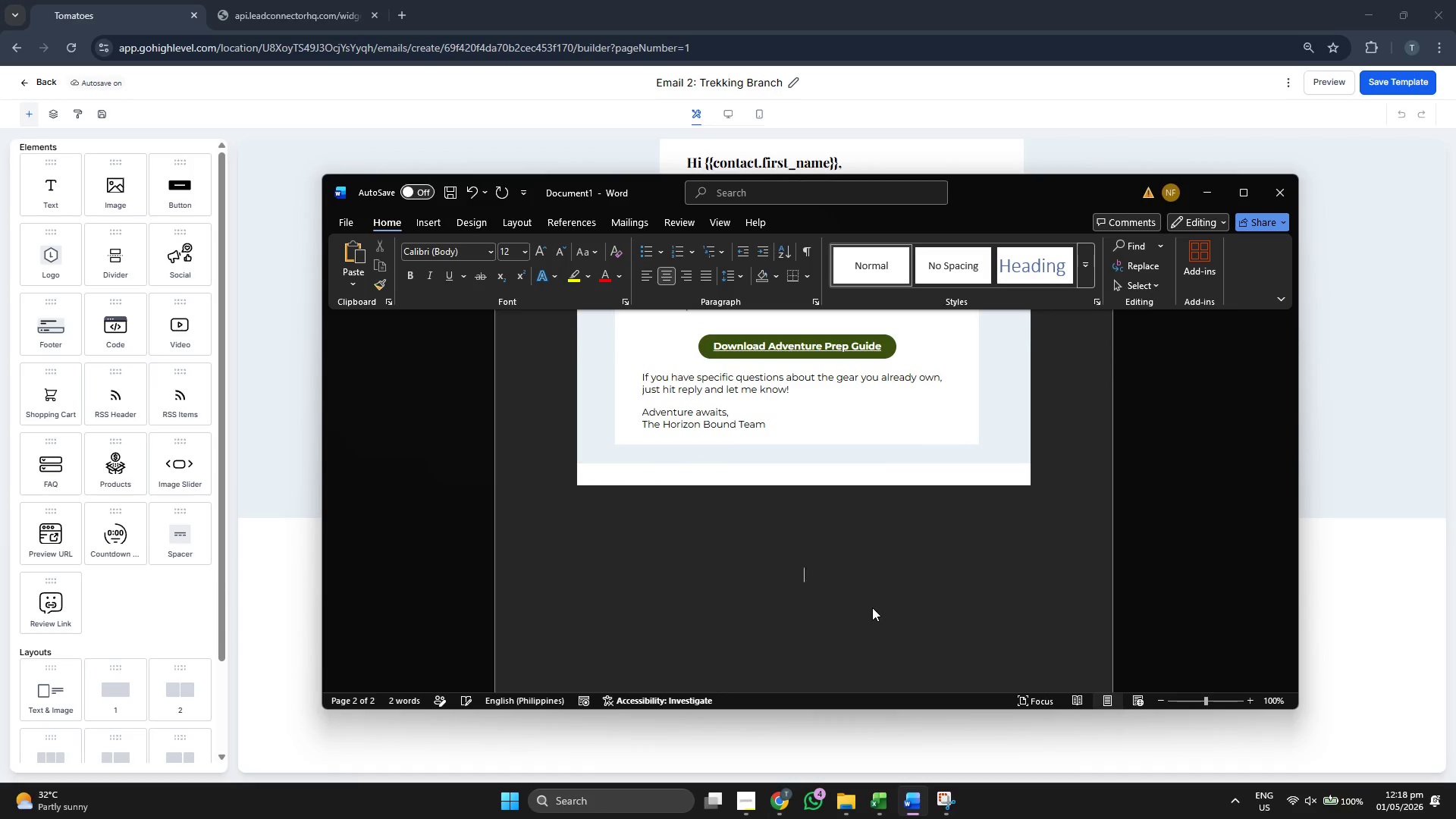 
key(Enter)
 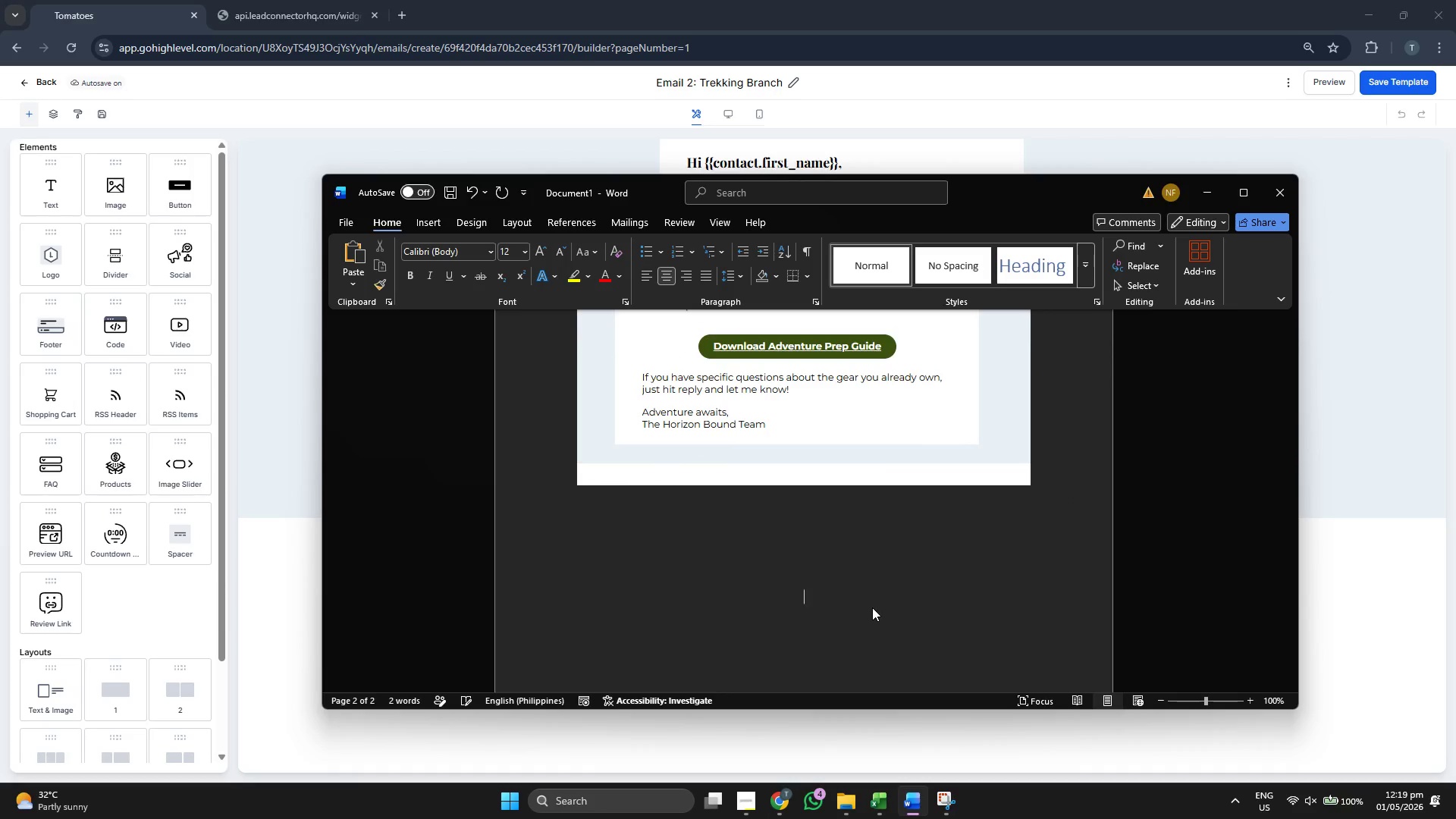 
key(Enter)
 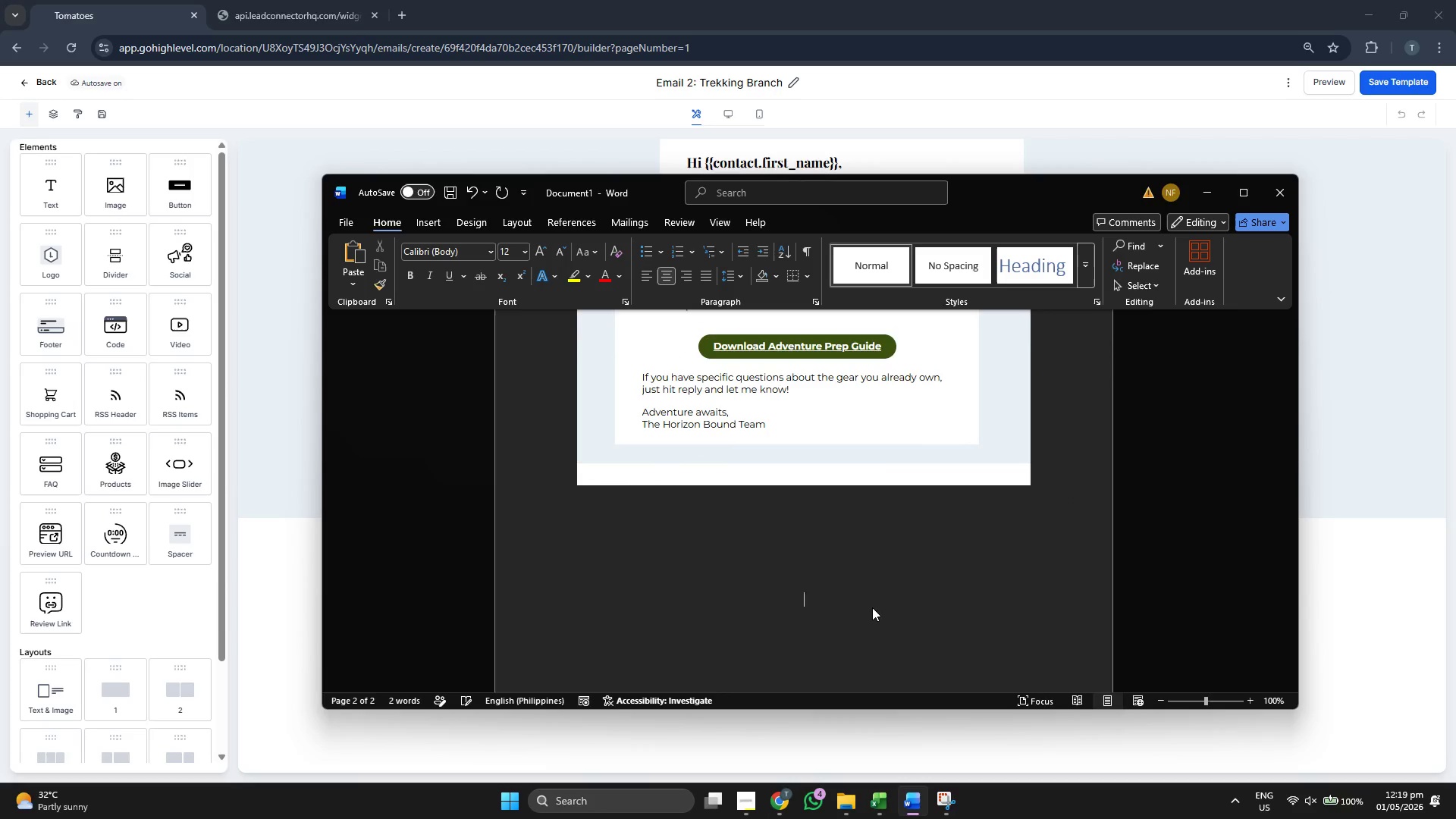 
key(Enter)
 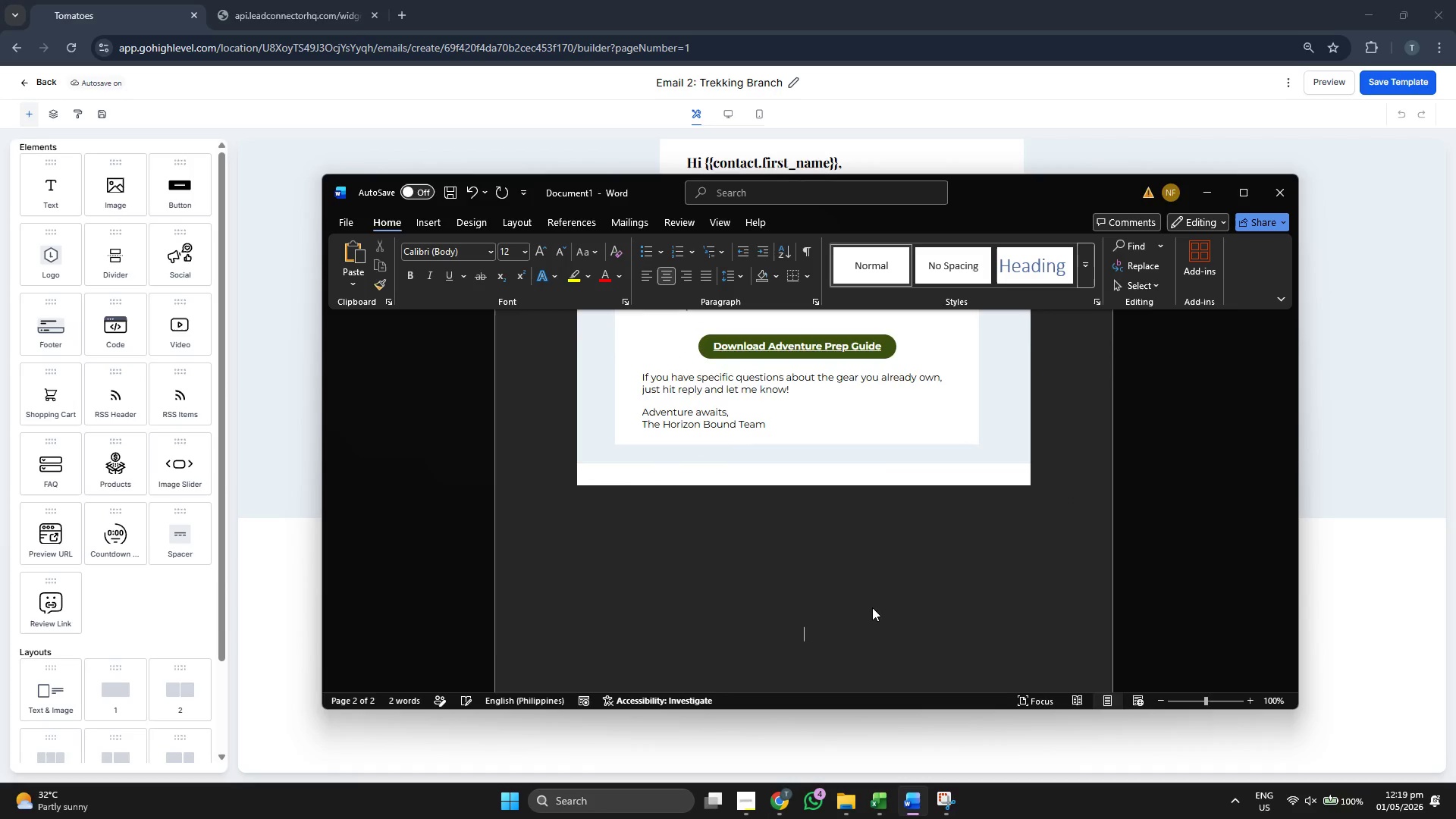 
key(Enter)
 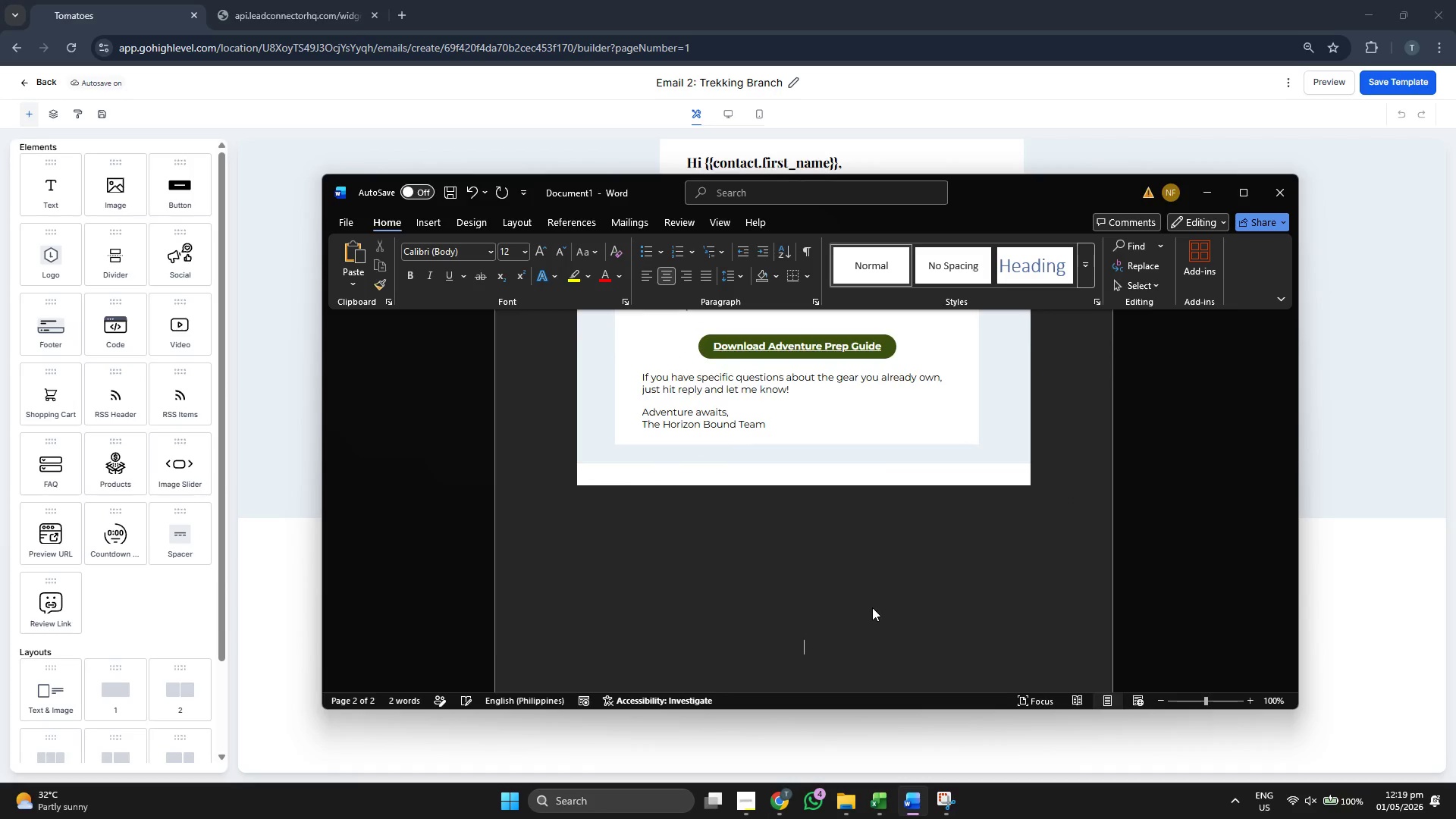 
key(Enter)
 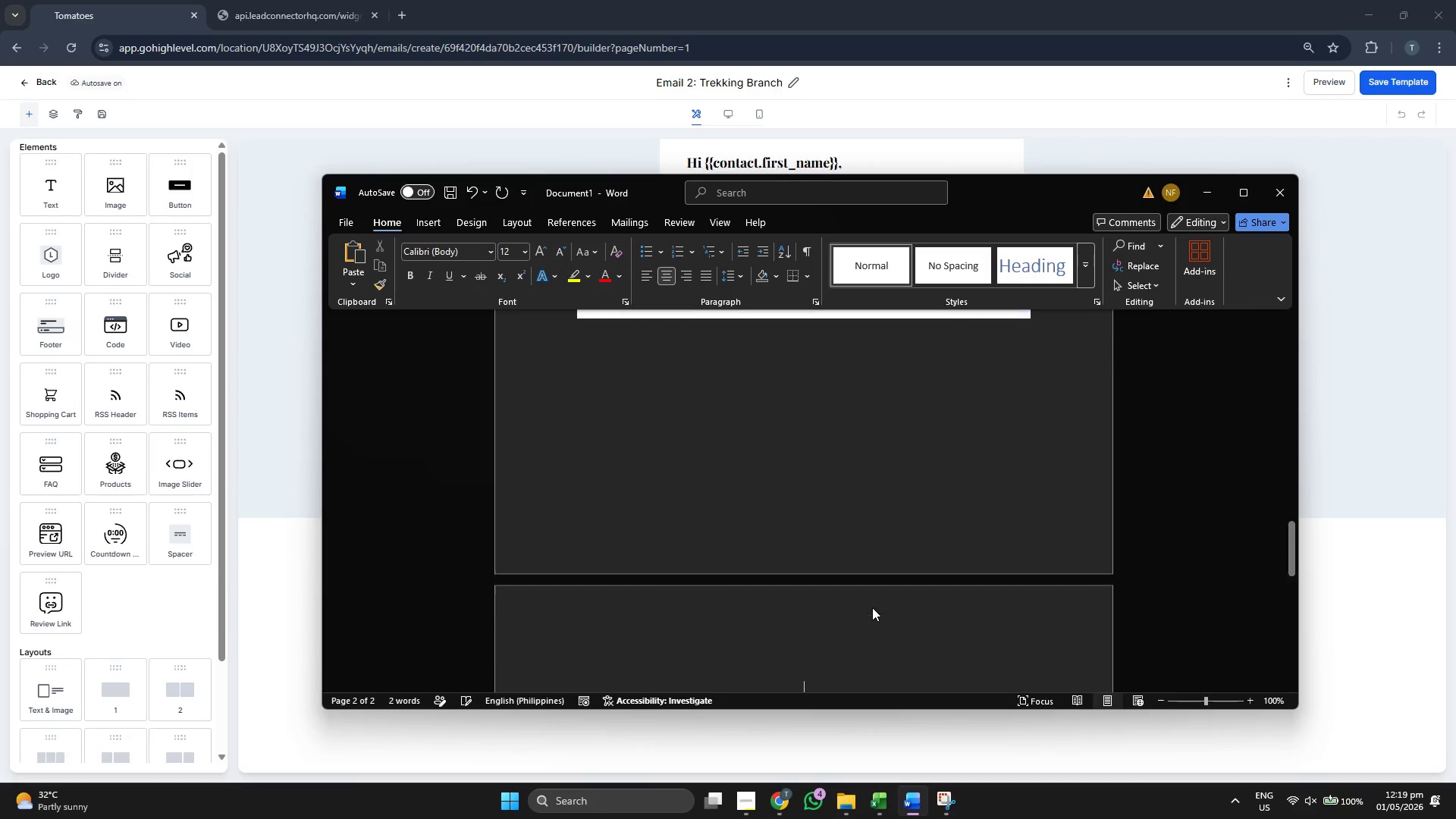 
key(Enter)
 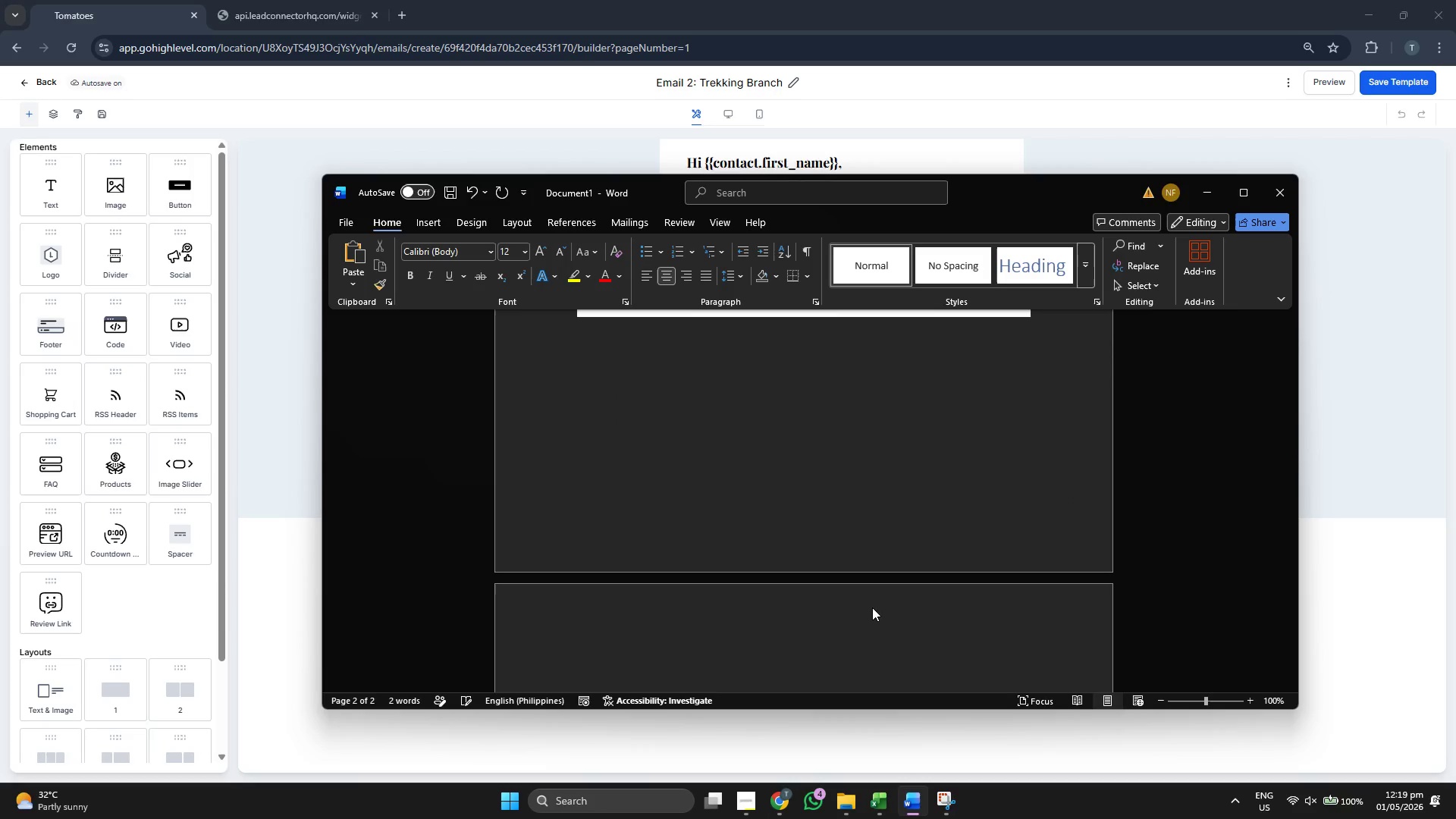 
key(Backspace)
 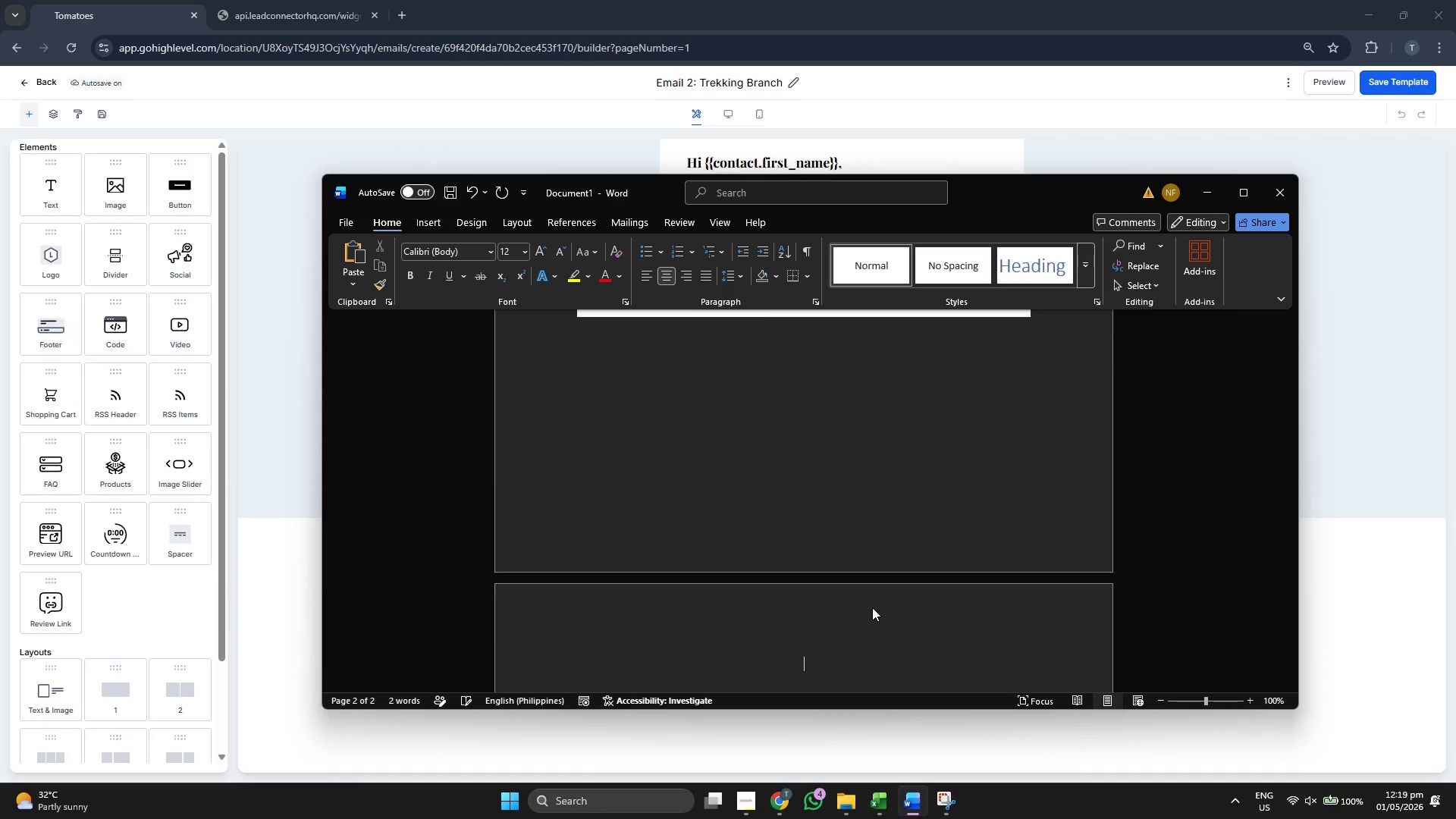 
key(Backspace)
 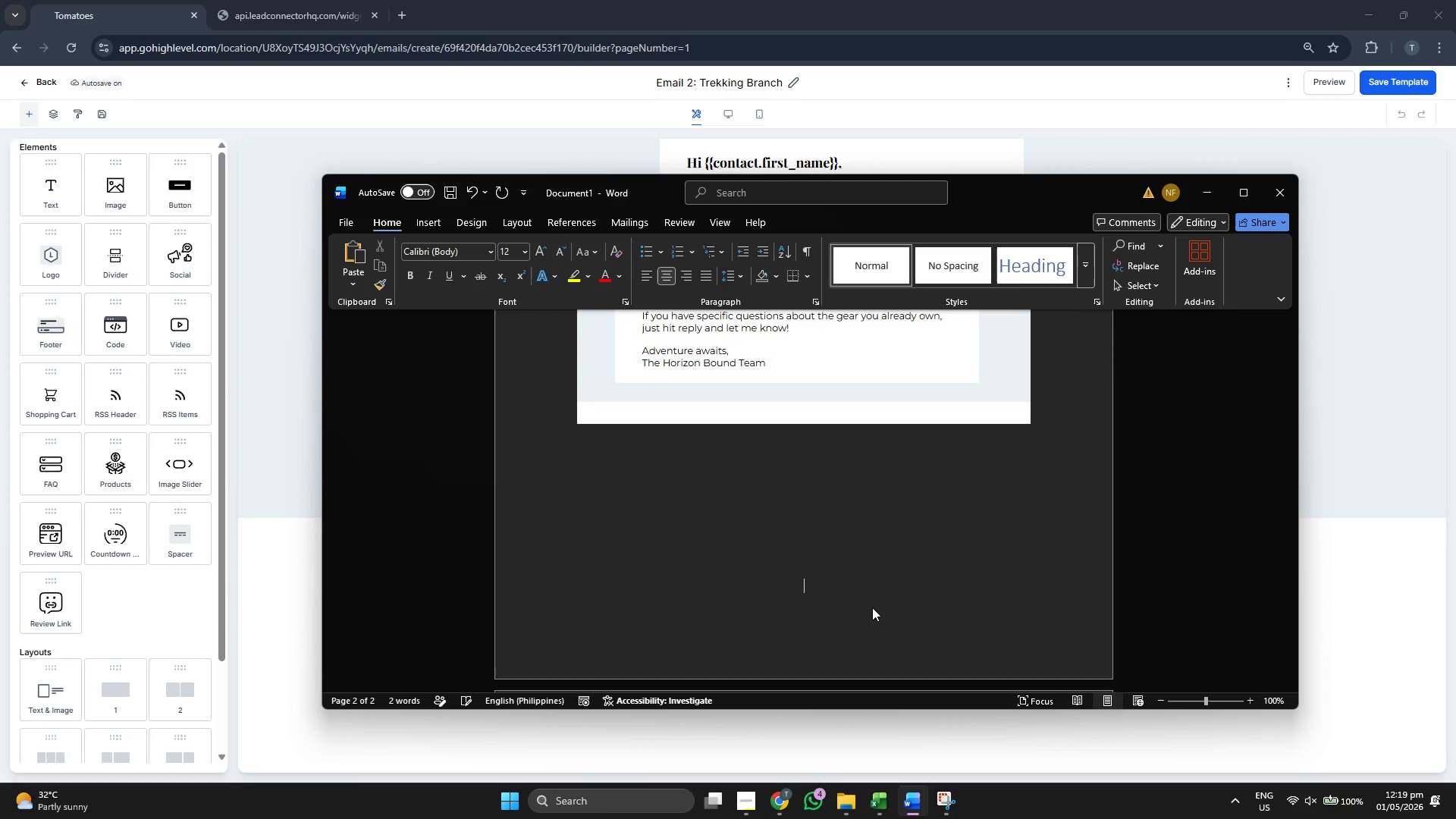 
key(Enter)
 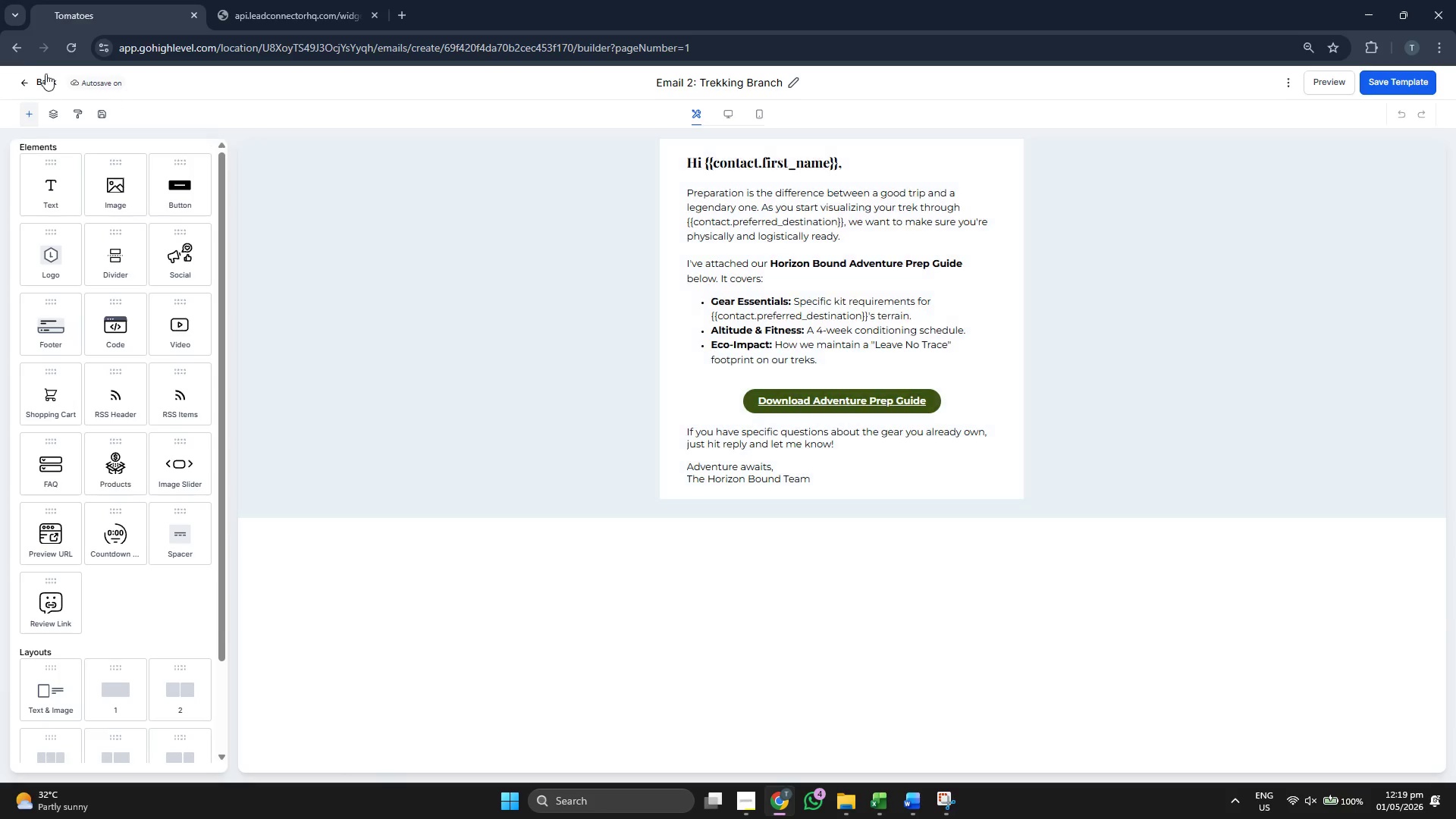 
left_click([37, 89])
 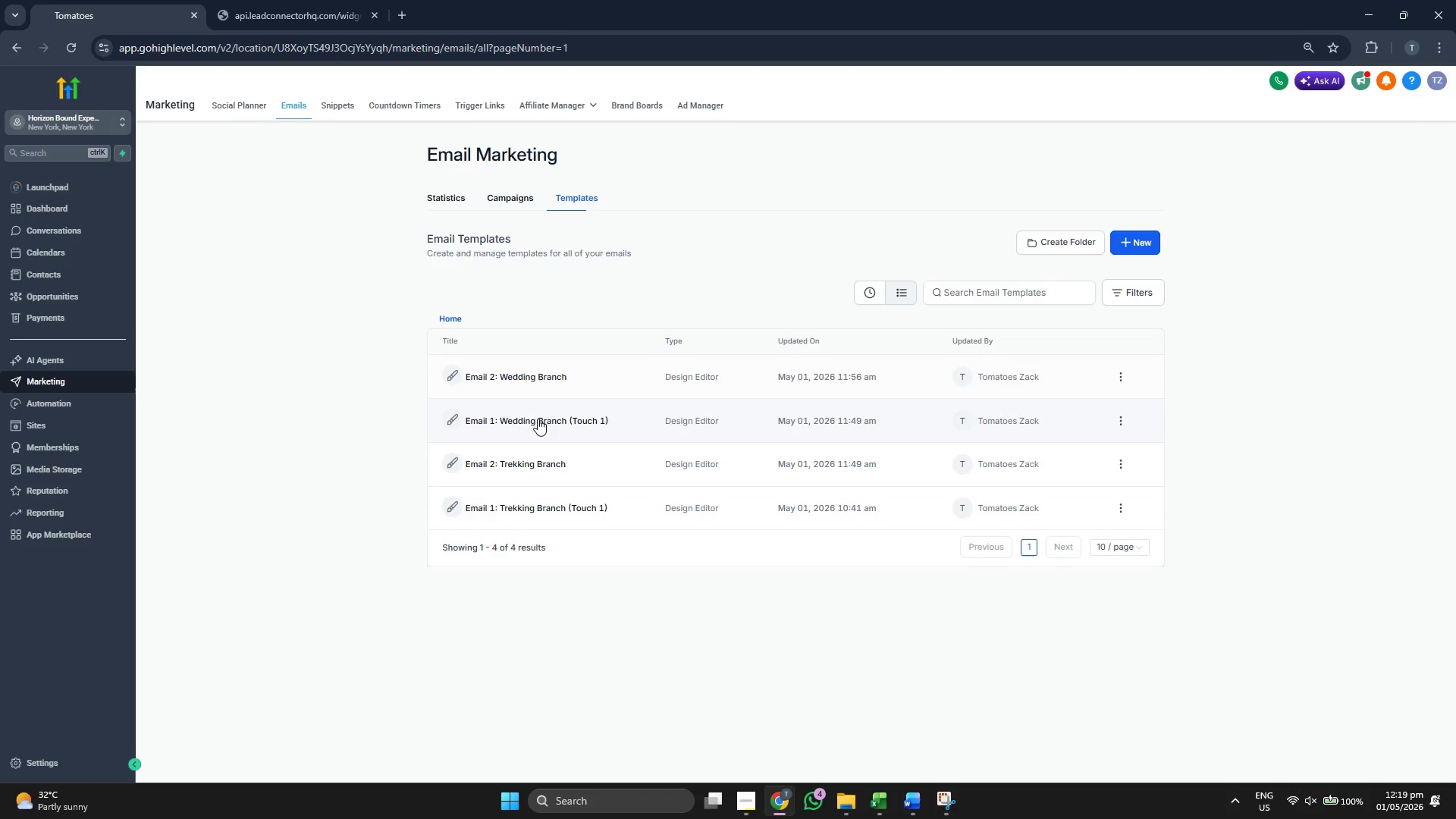 
wait(8.77)
 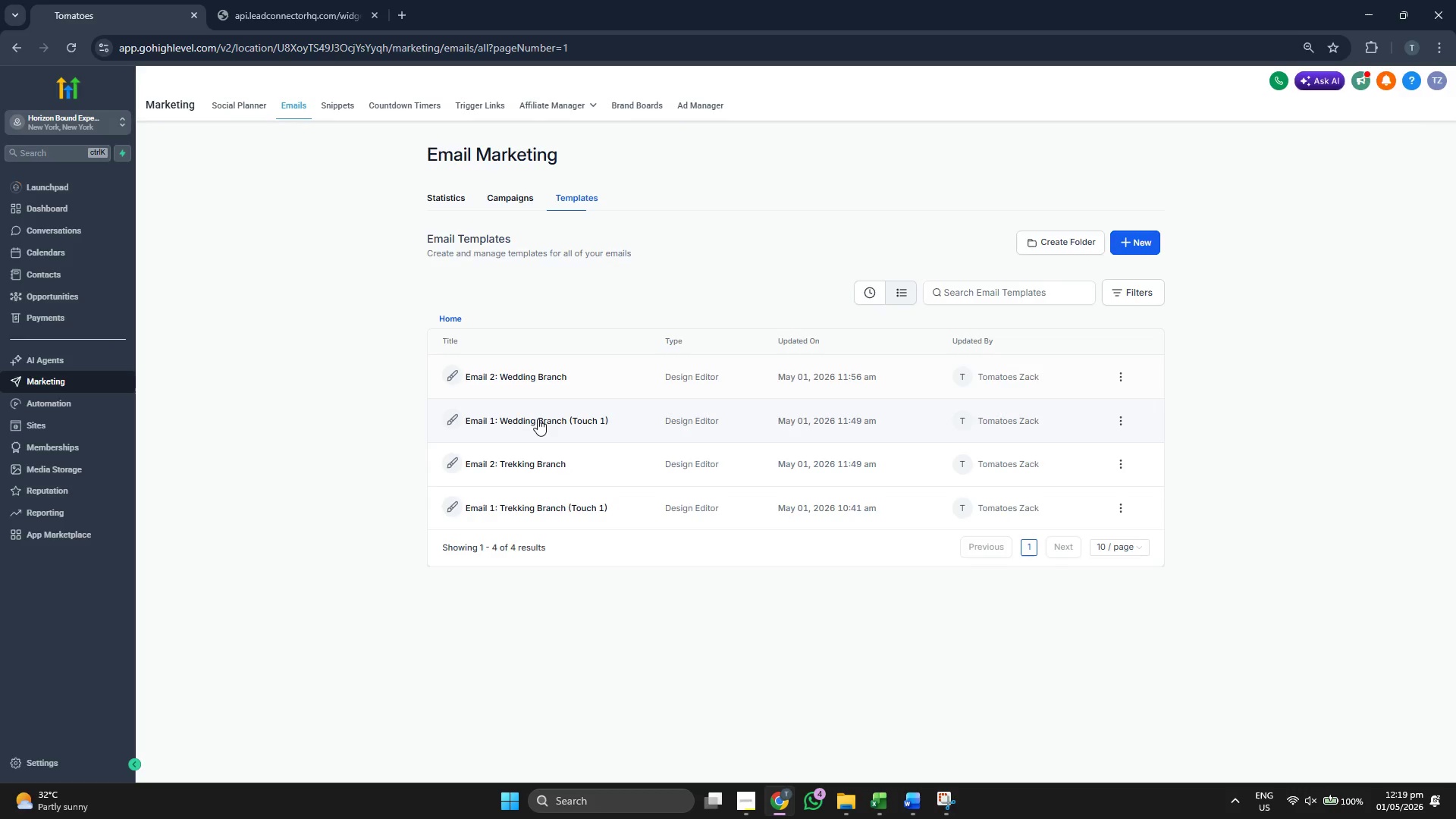 
left_click([958, 812])
 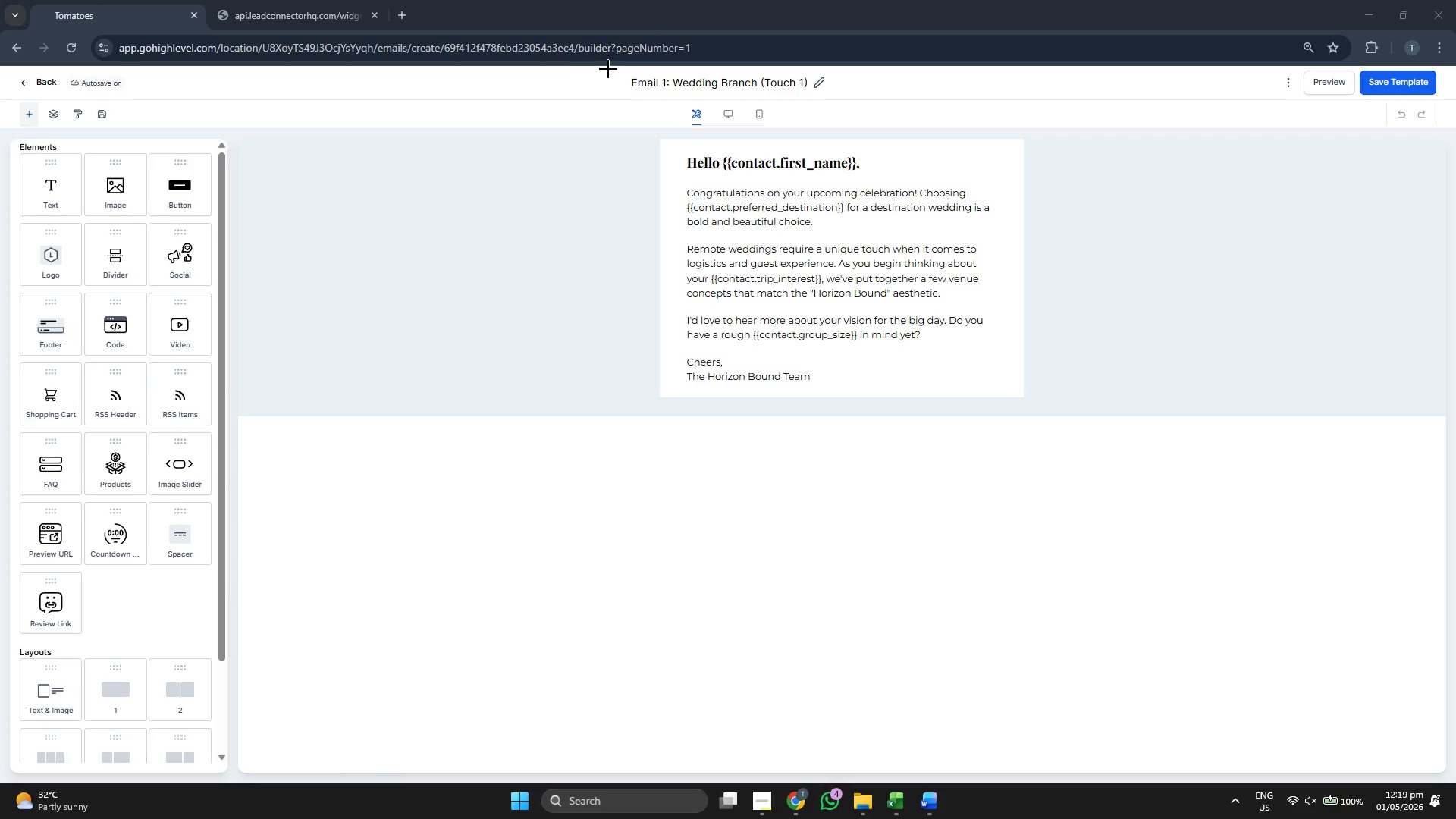 
left_click_drag(start_coordinate=[606, 67], to_coordinate=[1075, 443])
 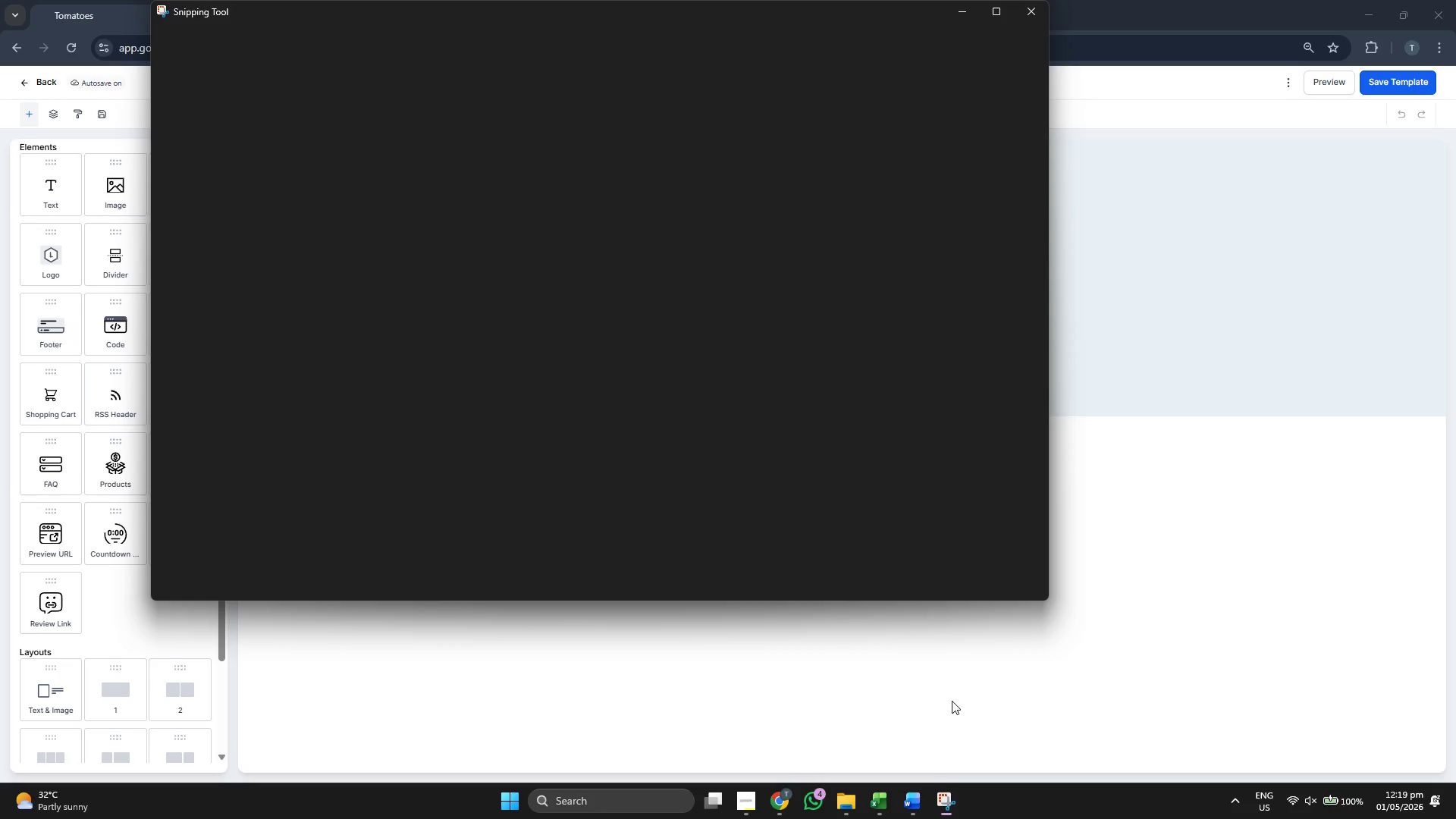 
left_click([952, 701])
 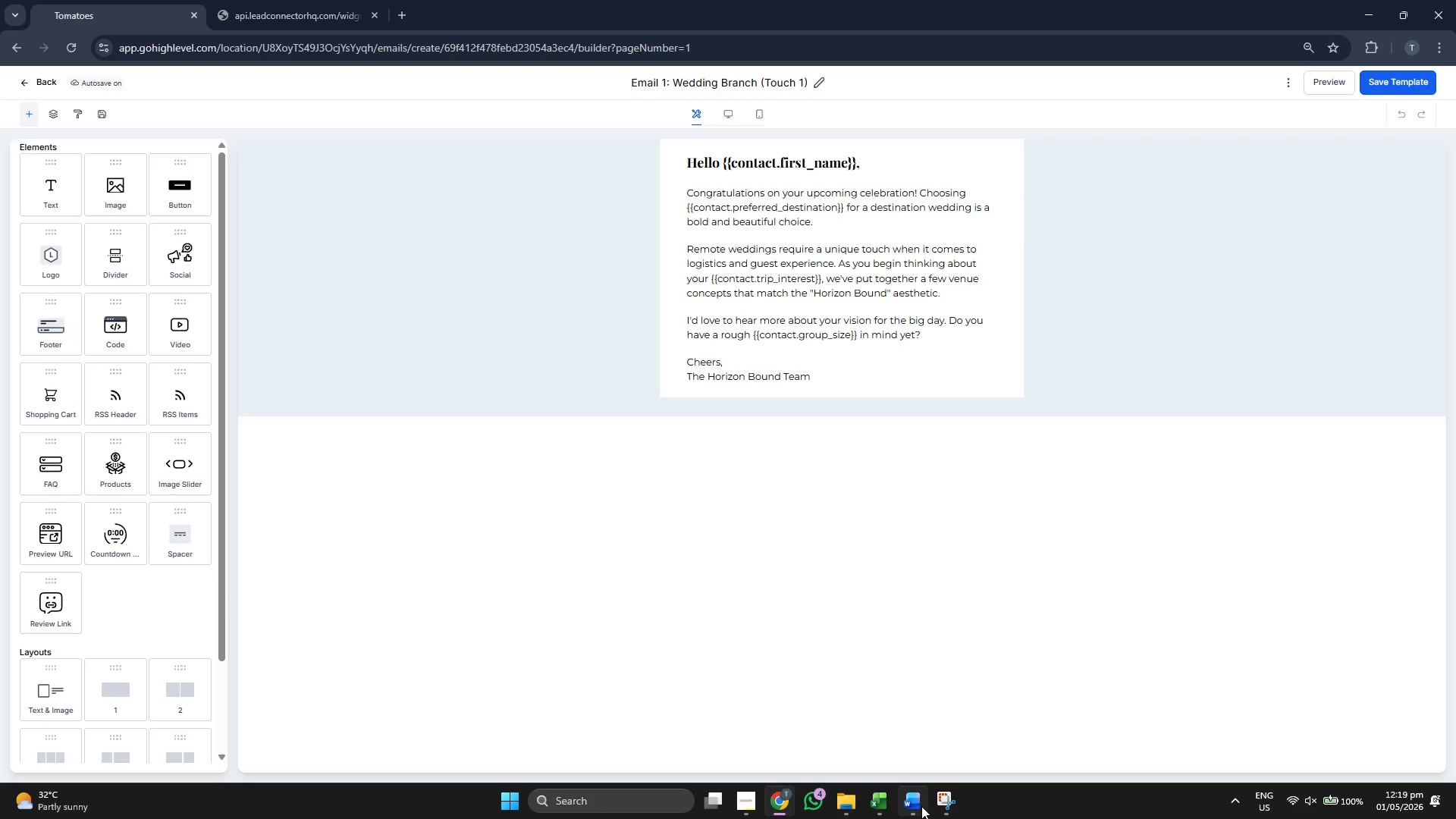 
double_click([921, 806])
 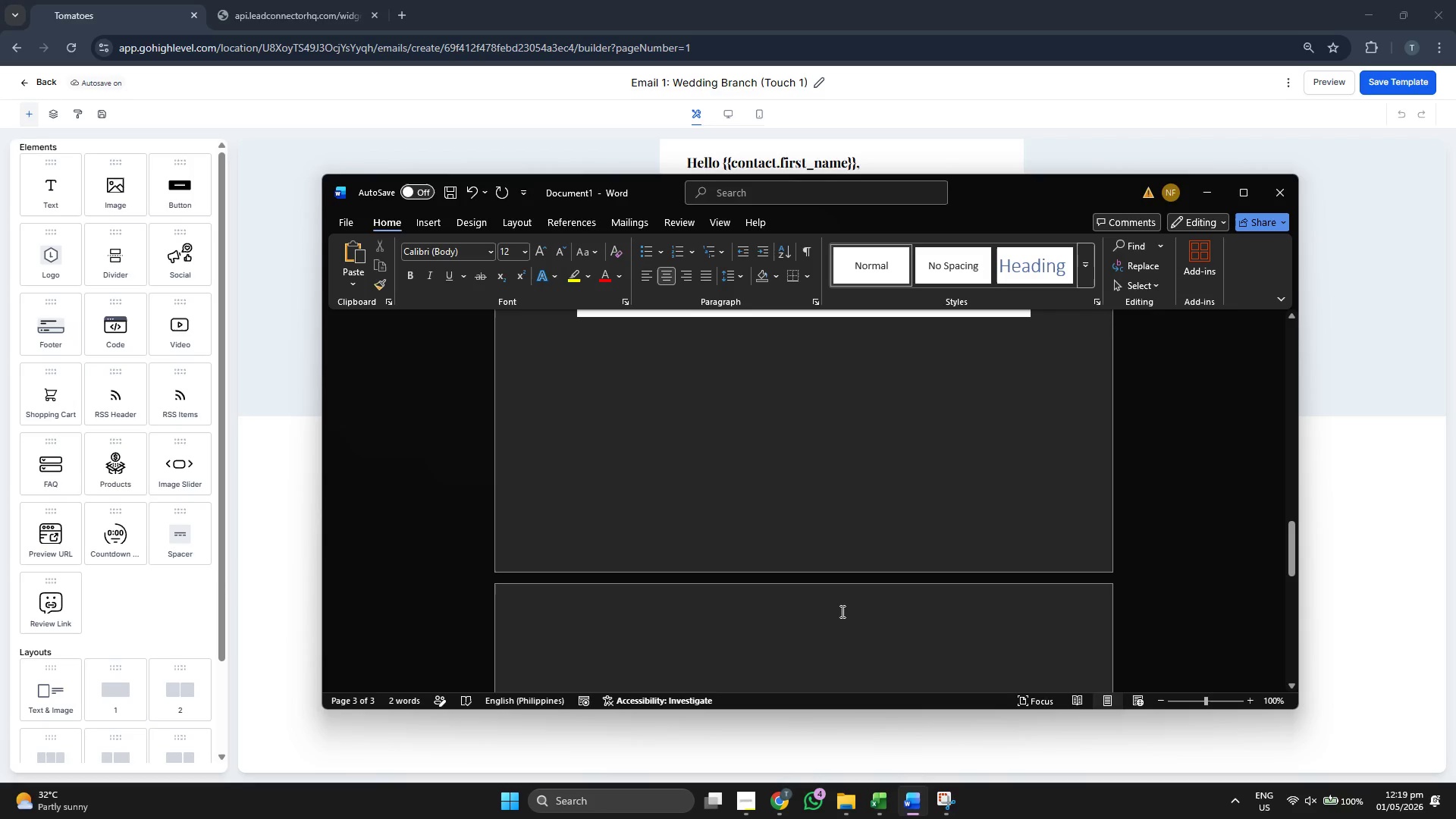 
key(Control+ControlLeft)
 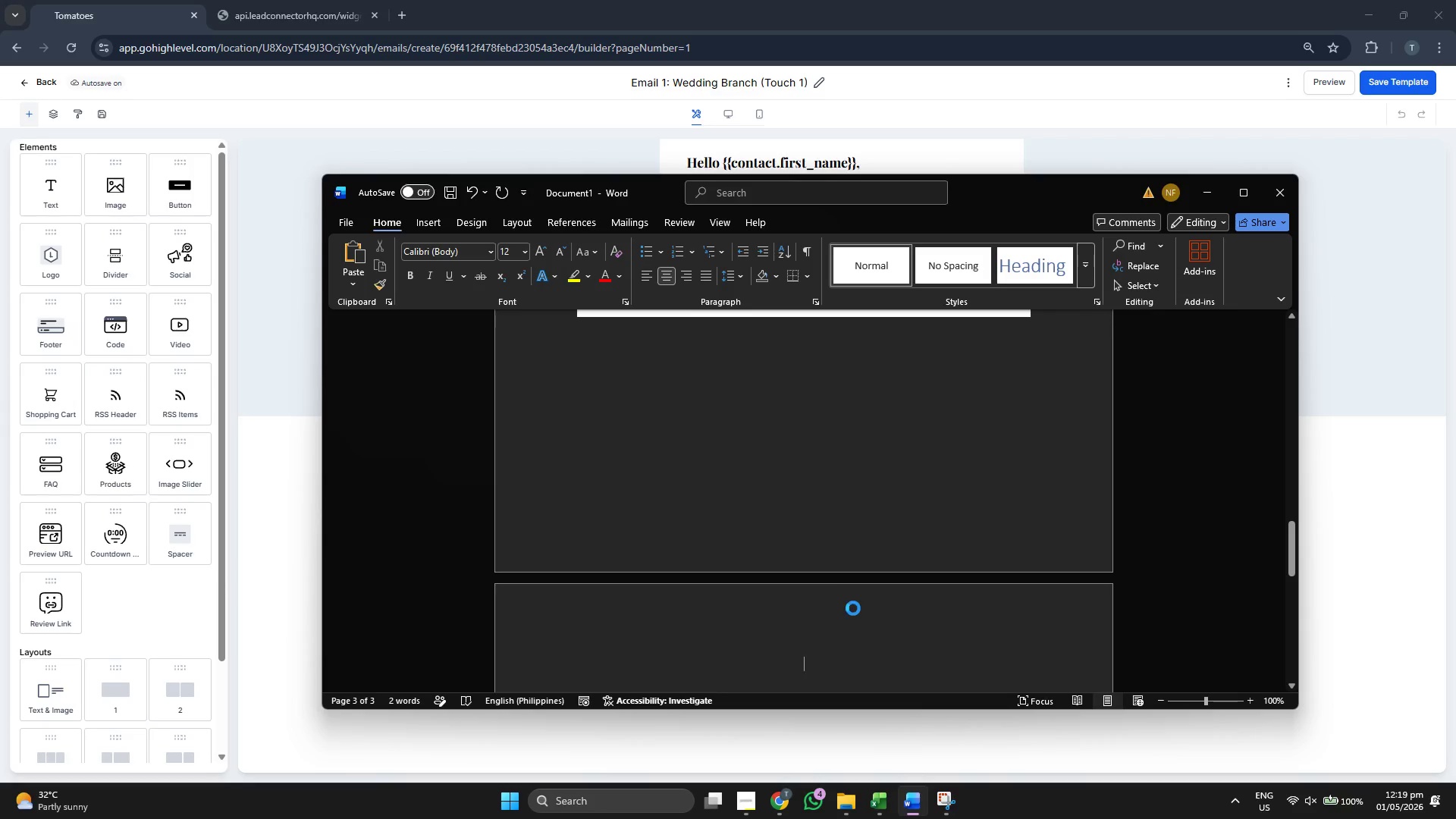 
key(Control+V)
 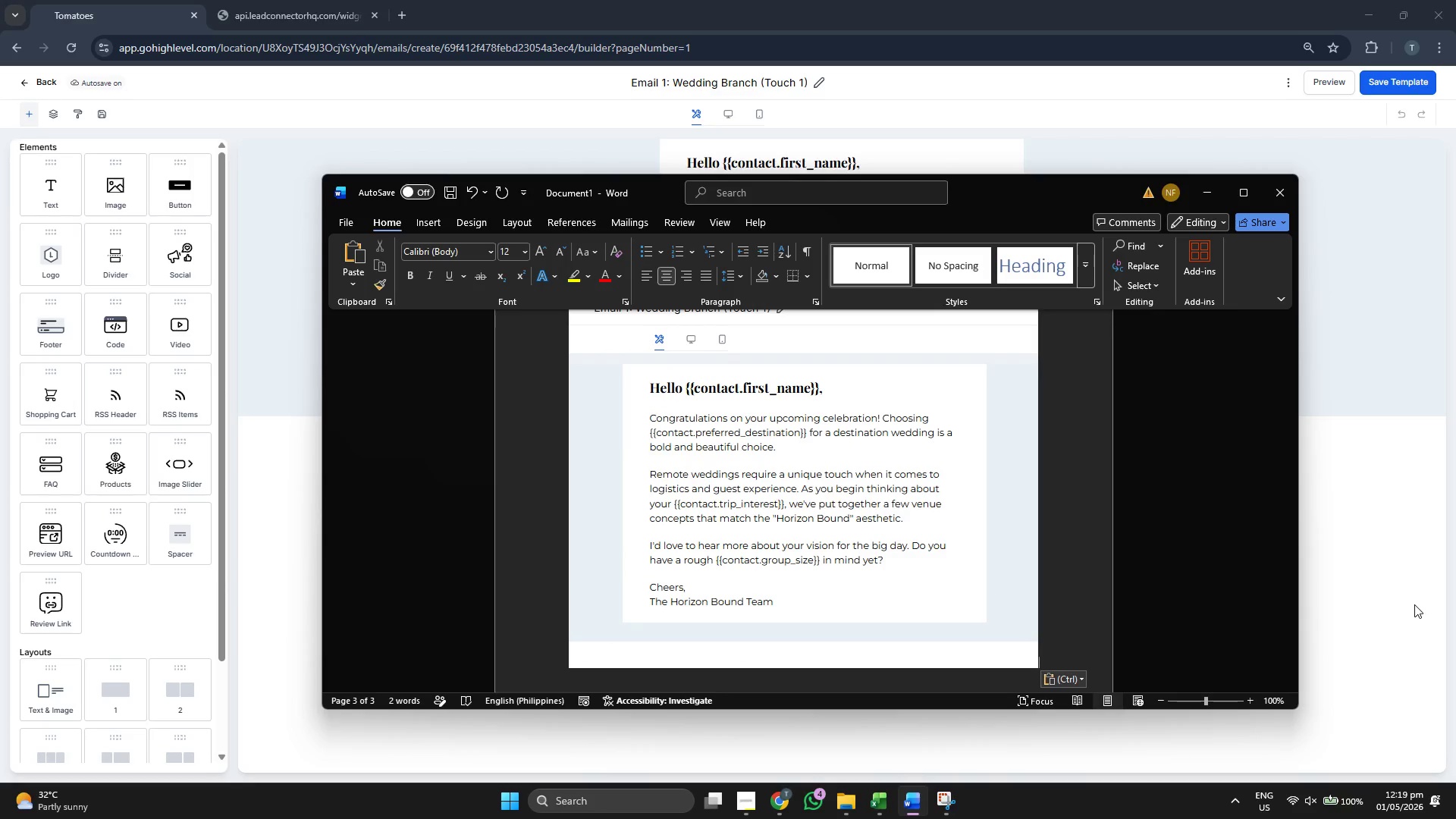 
key(Enter)
 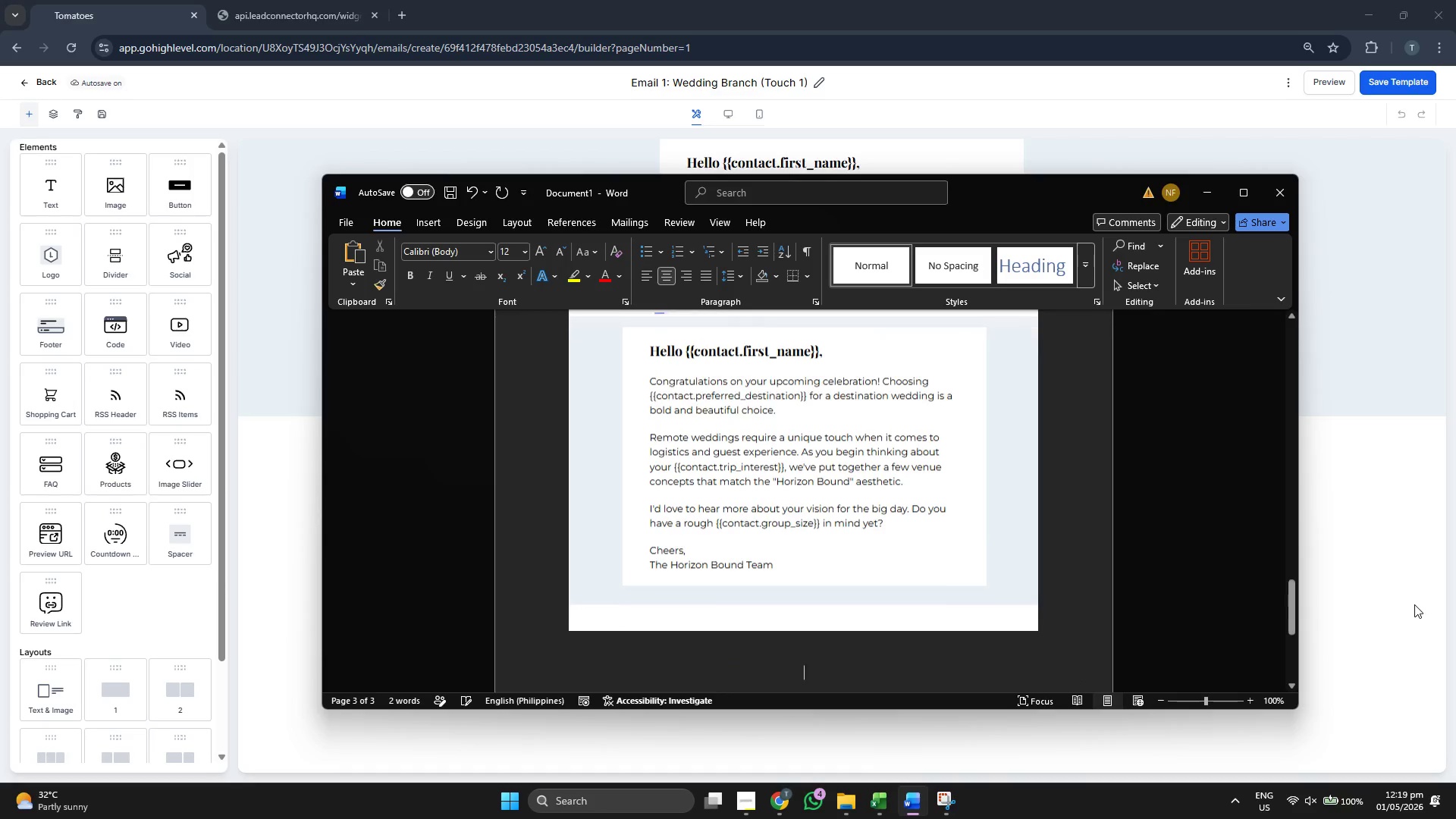 
key(Enter)
 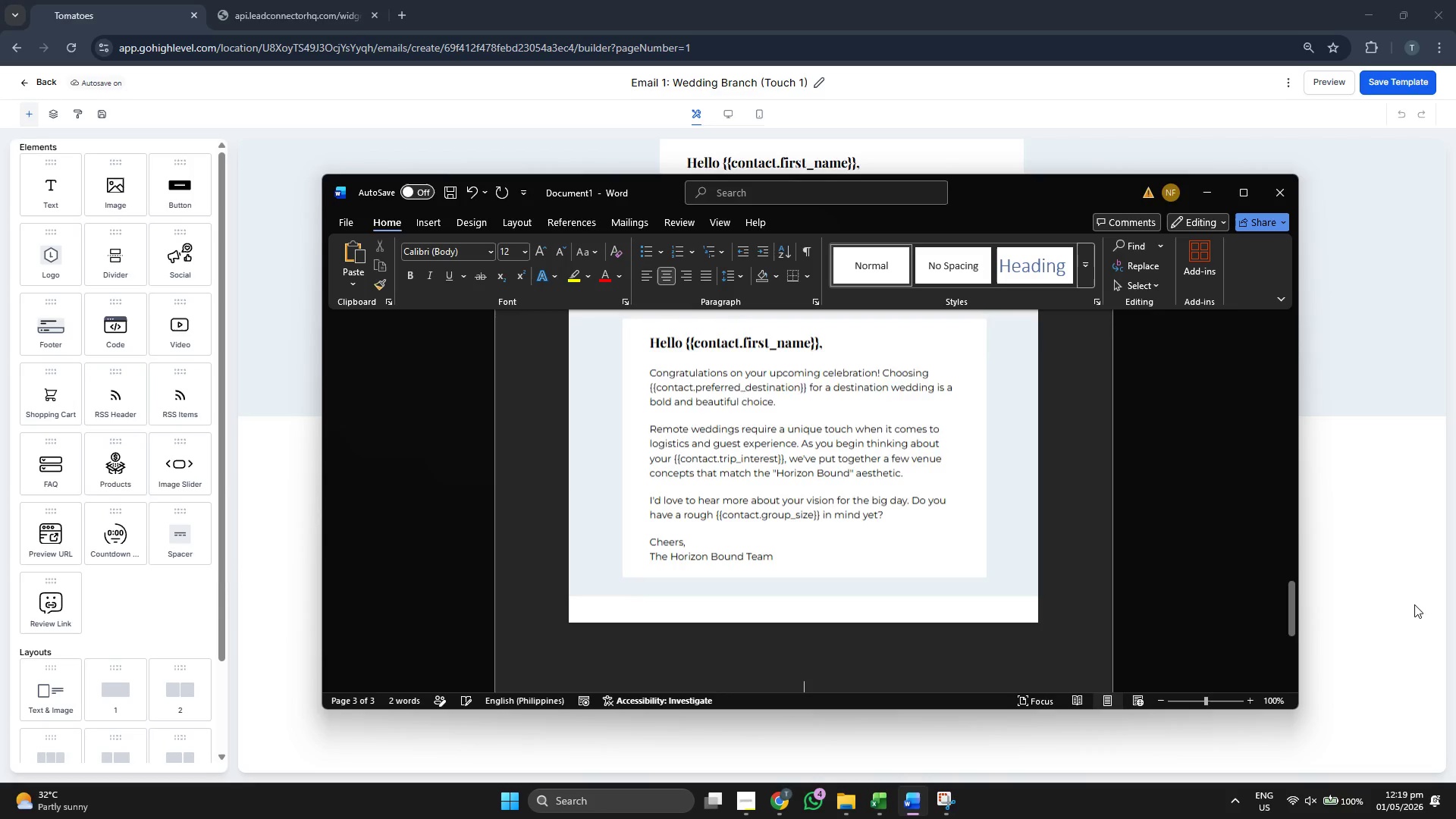 
key(Enter)
 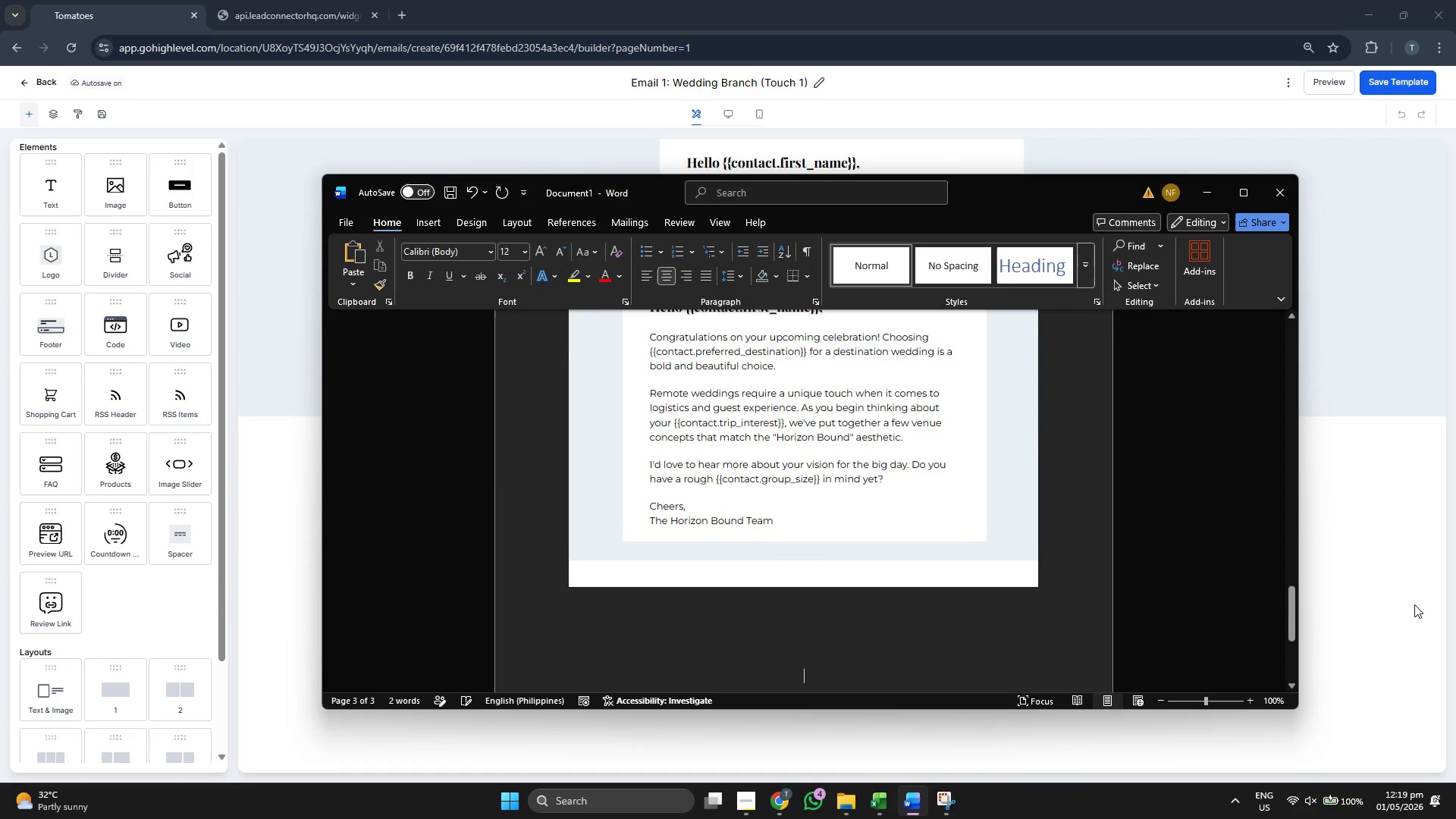 
key(Enter)
 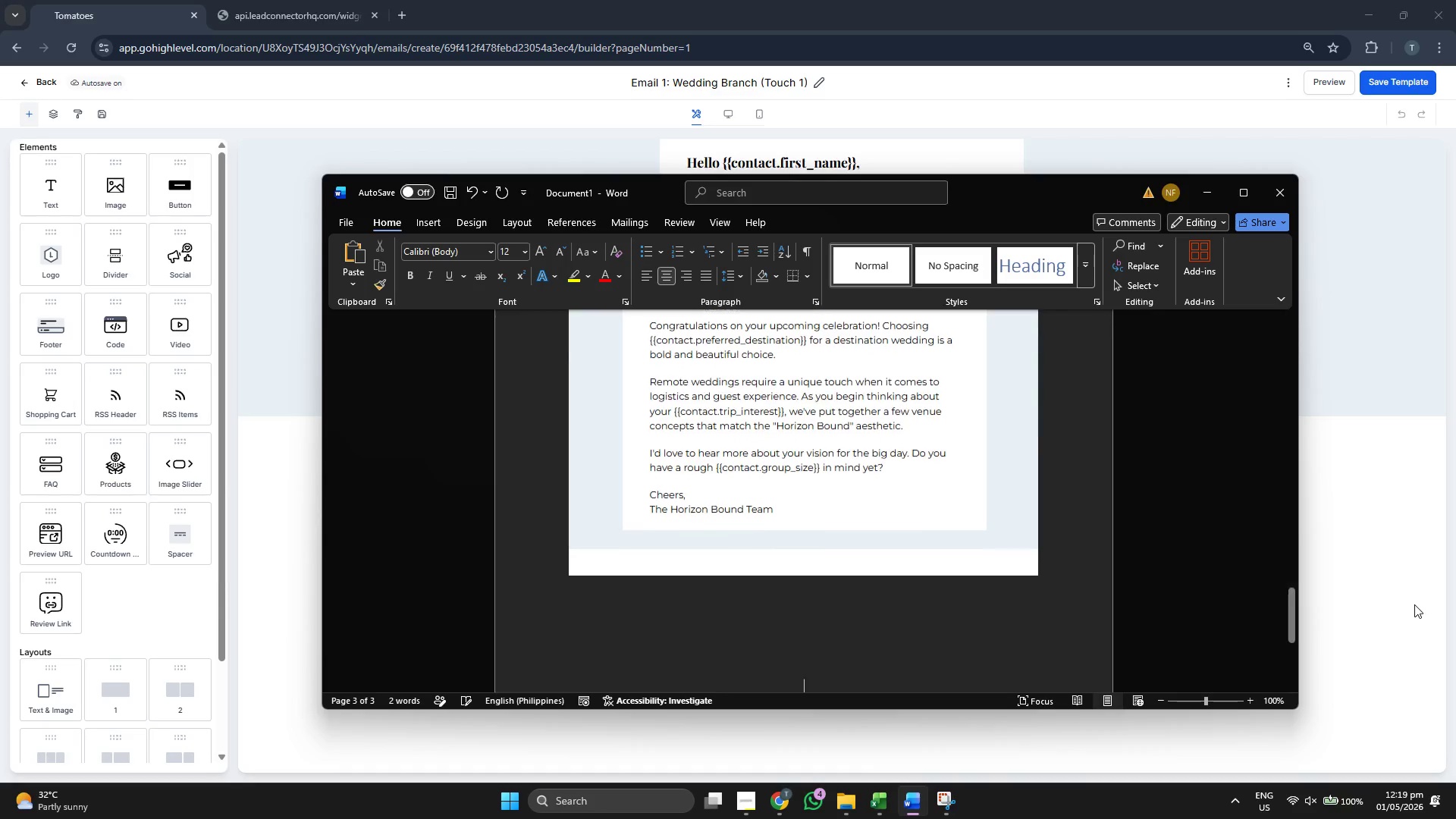 
key(Enter)
 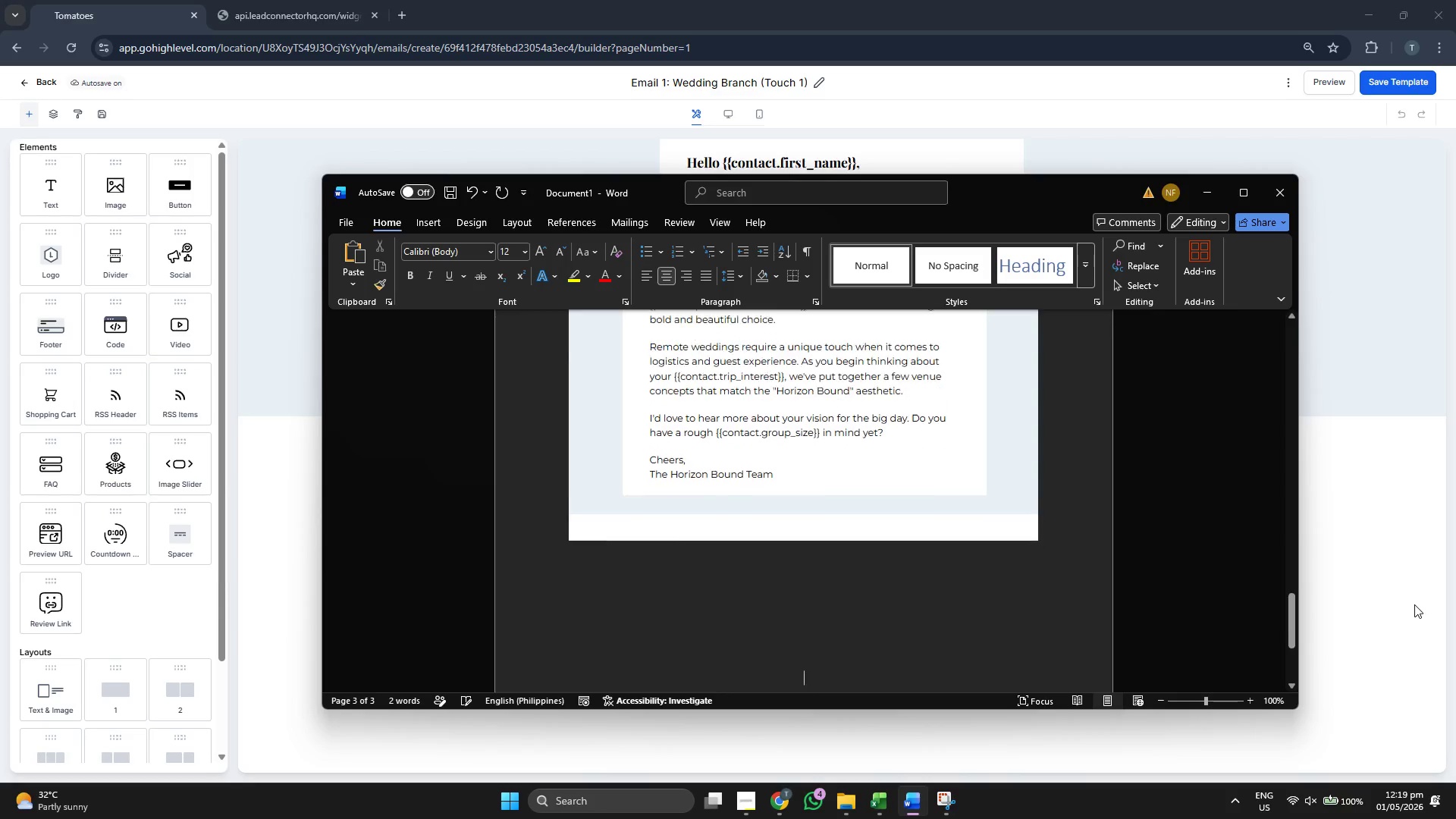 
key(Enter)
 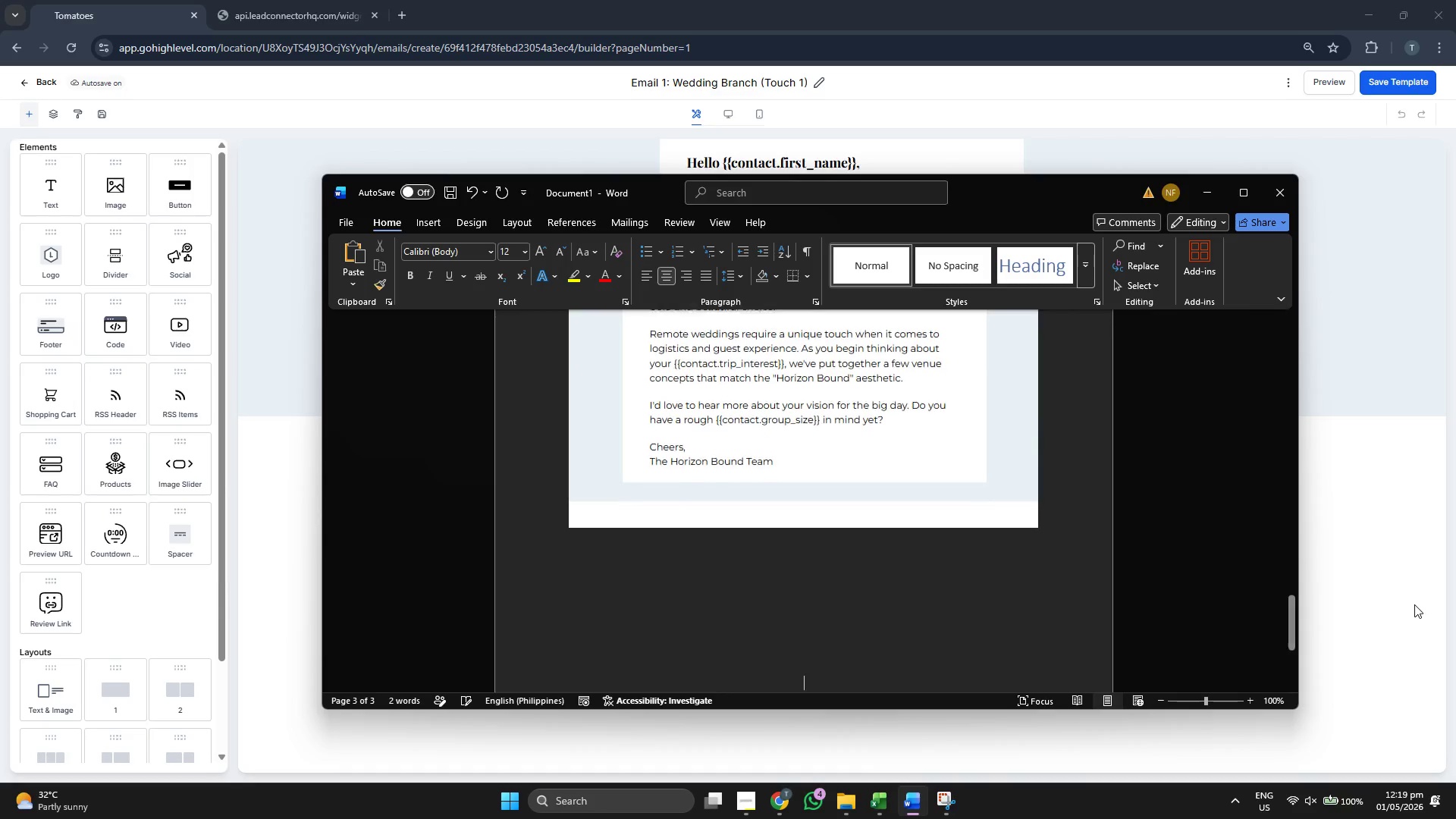 
key(Enter)
 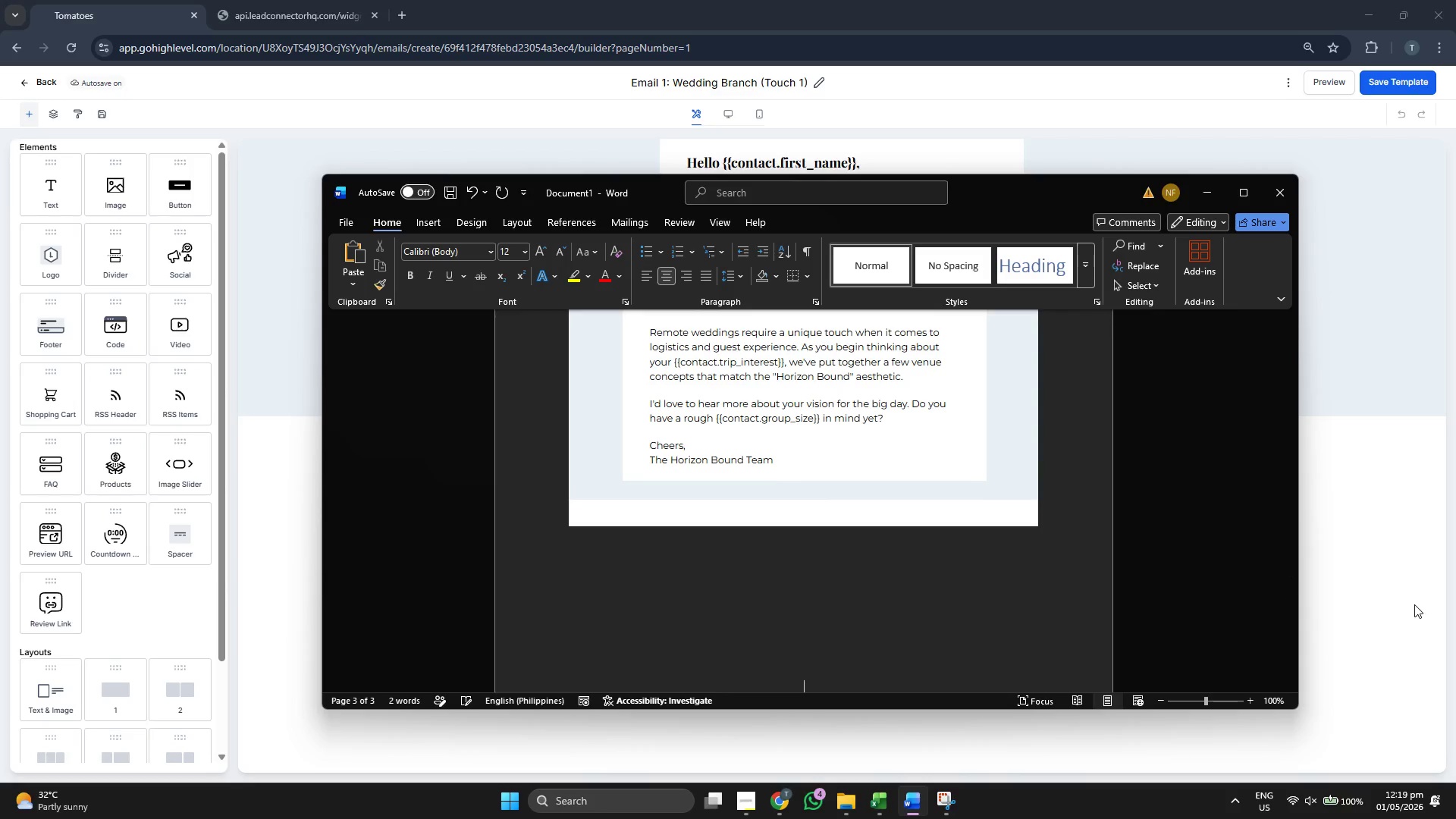 
key(Enter)
 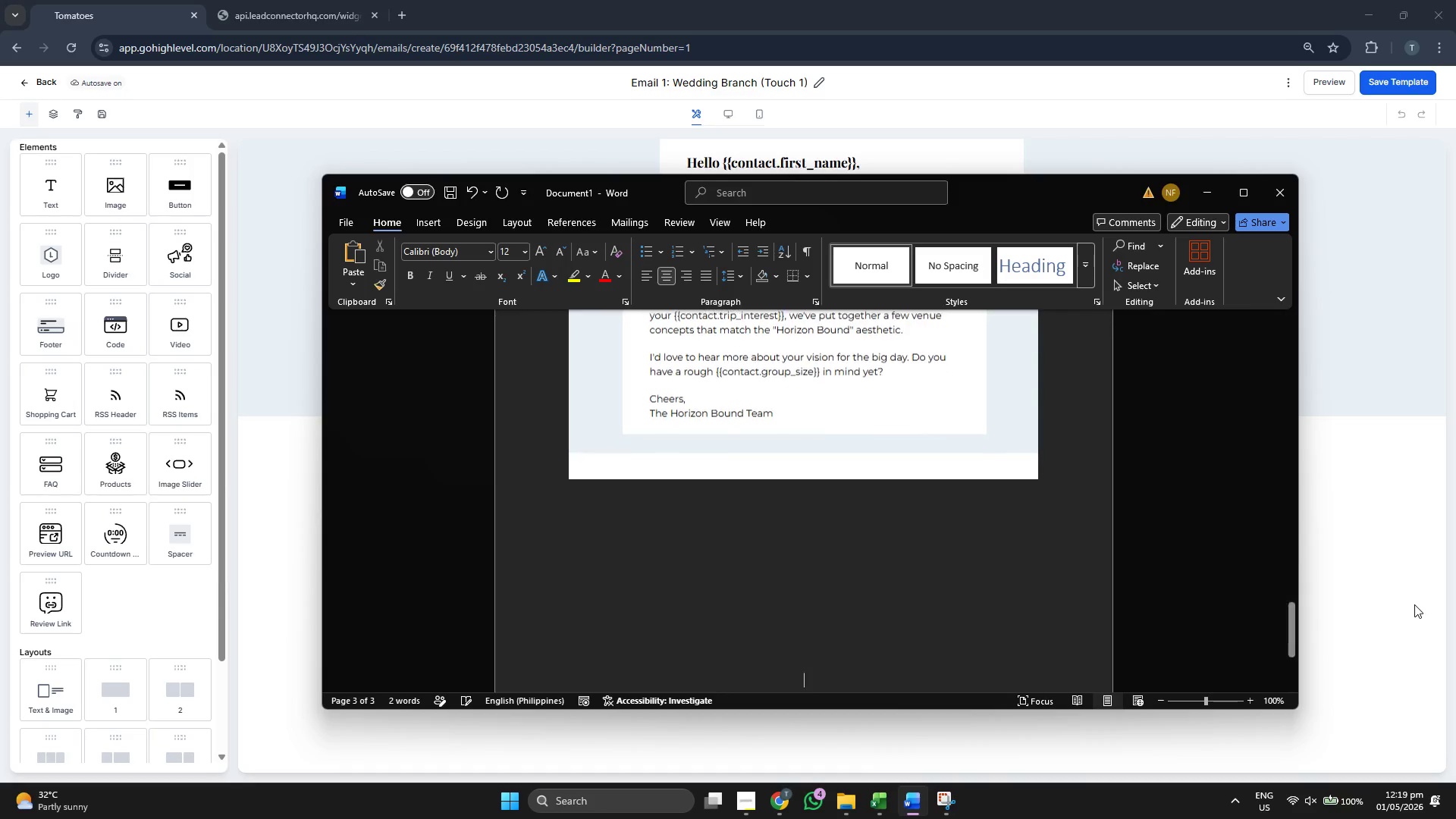 
key(Enter)
 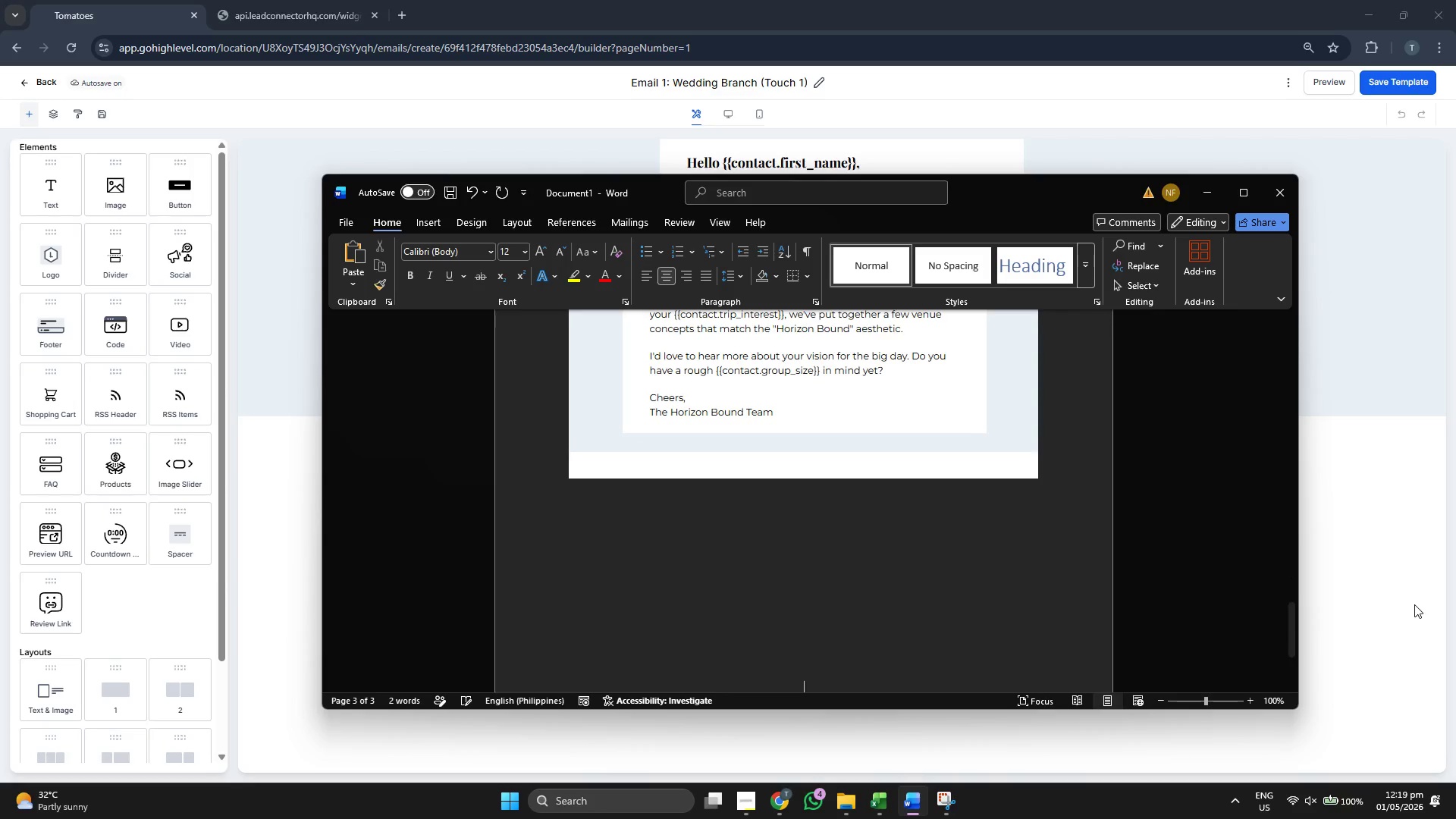 
key(Enter)
 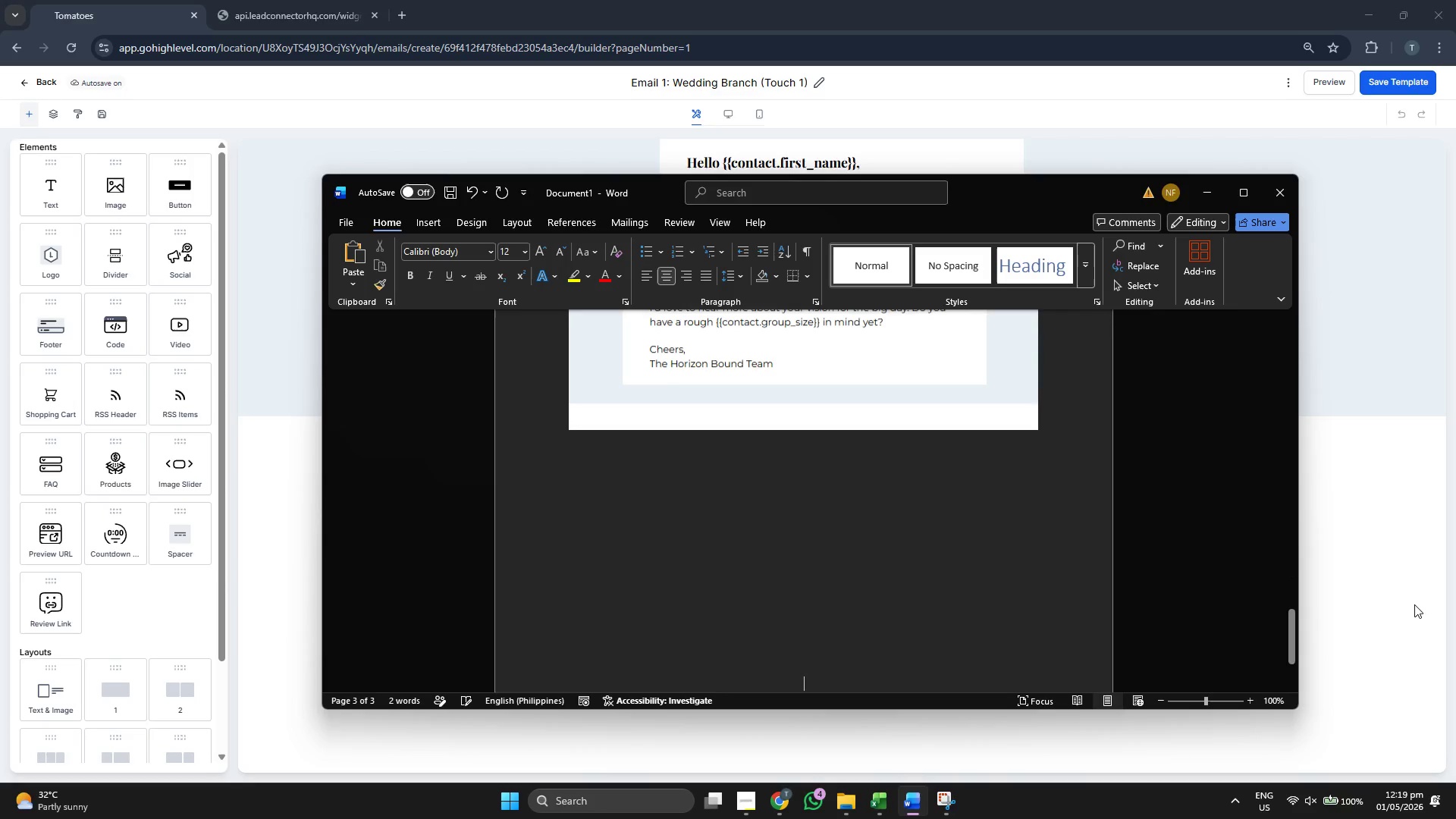 
key(Enter)
 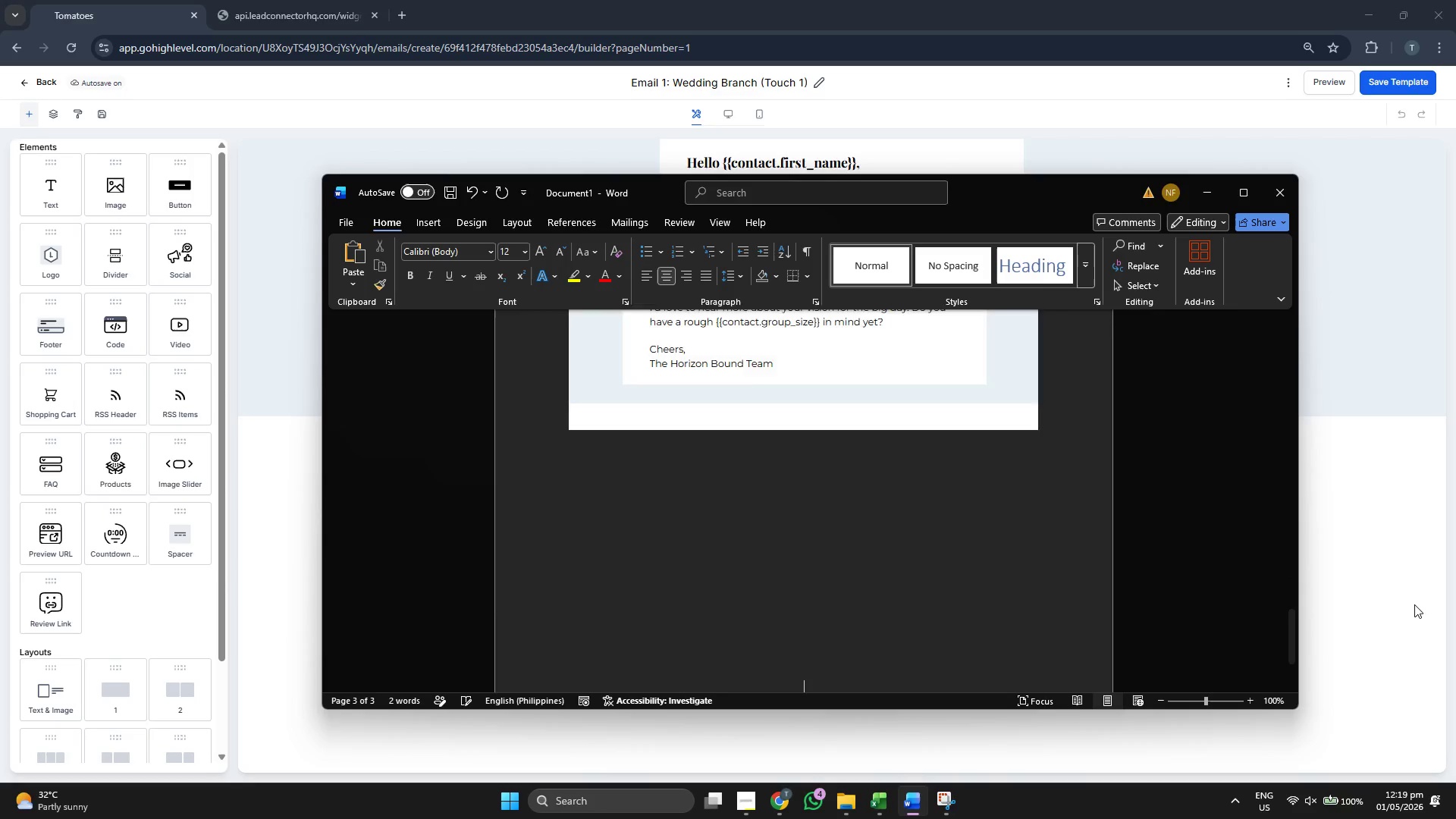 
key(Enter)
 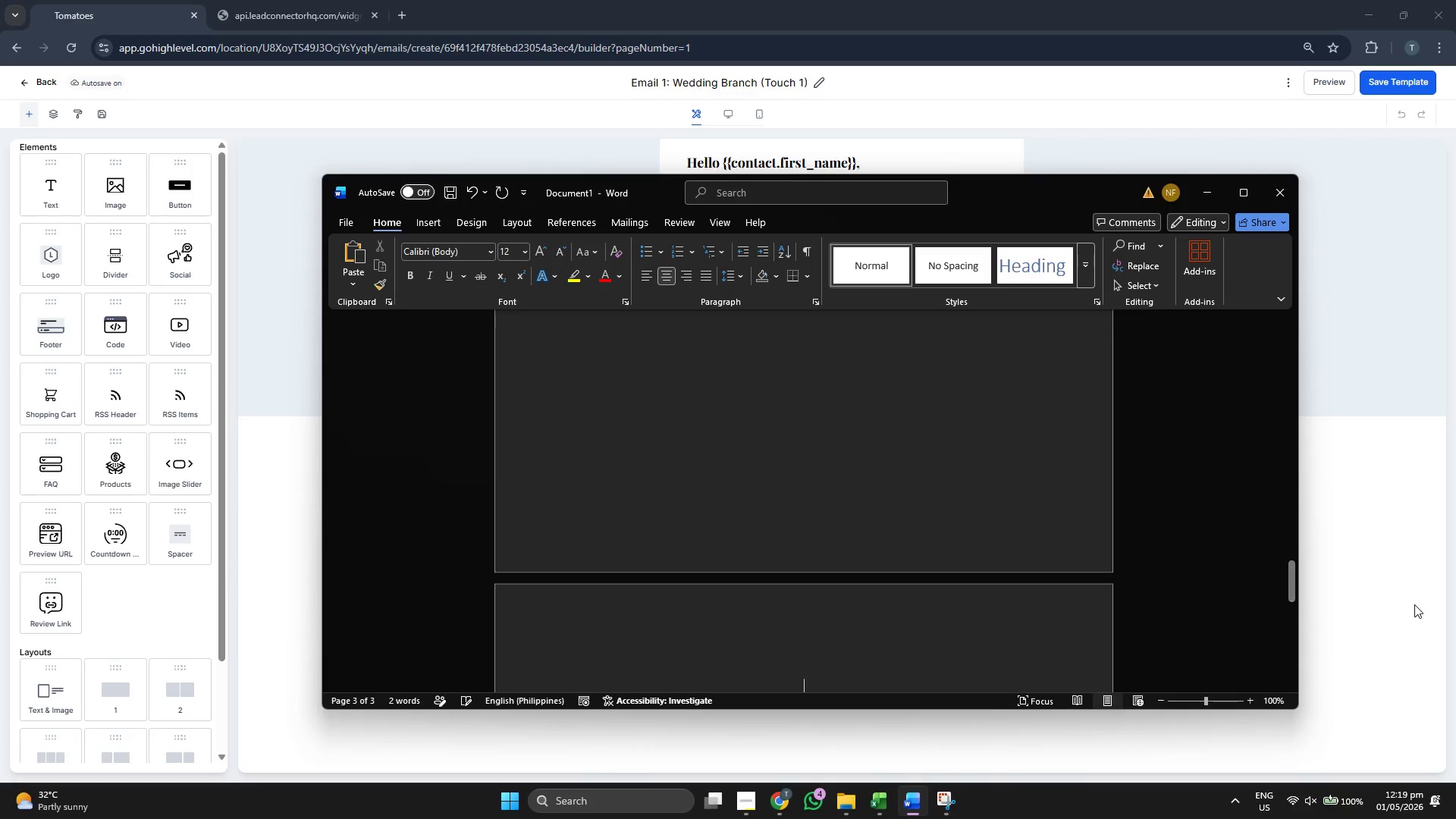 
key(Enter)
 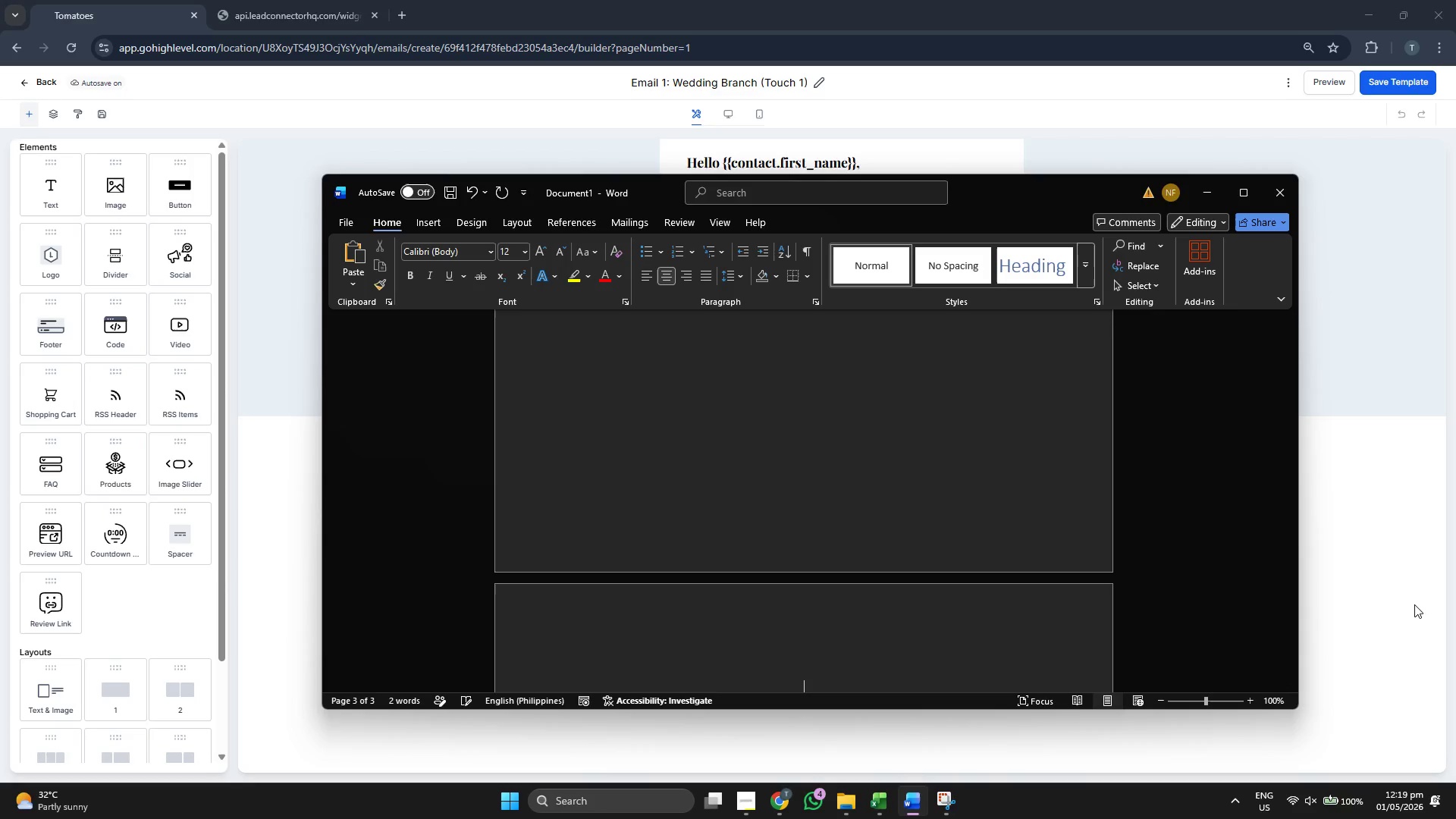 
key(Backspace)
 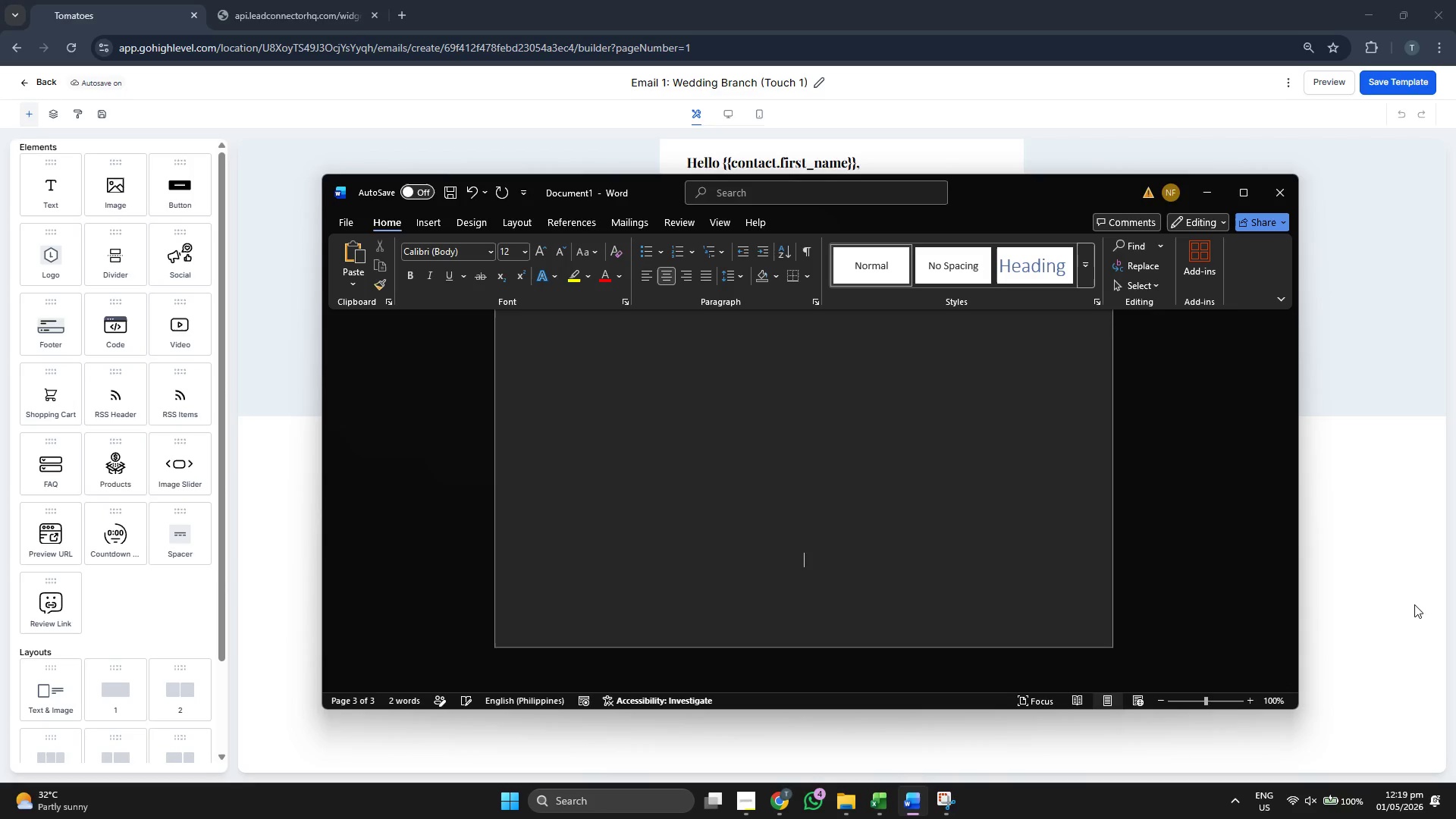 
key(Backspace)
 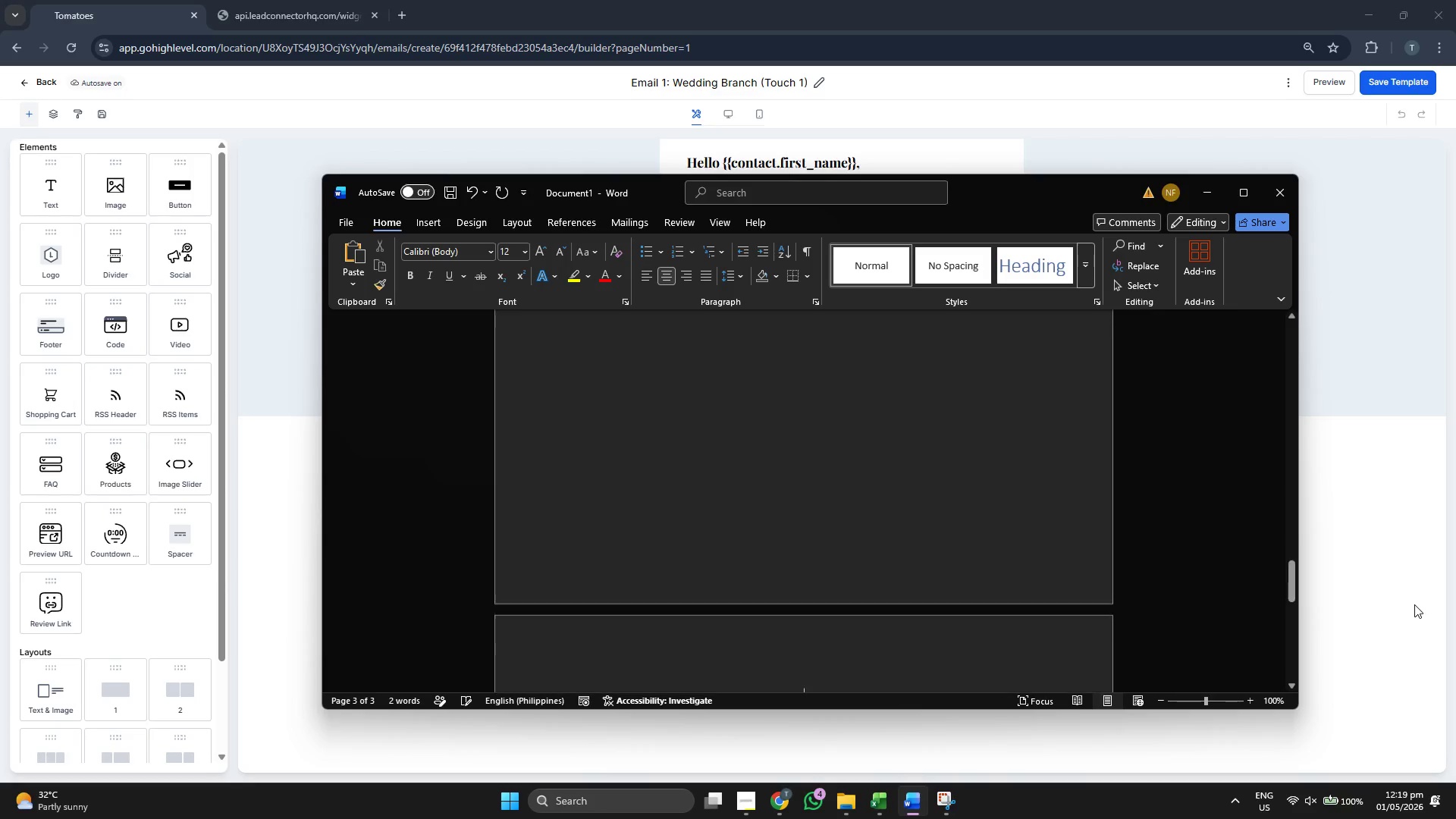 
key(Enter)
 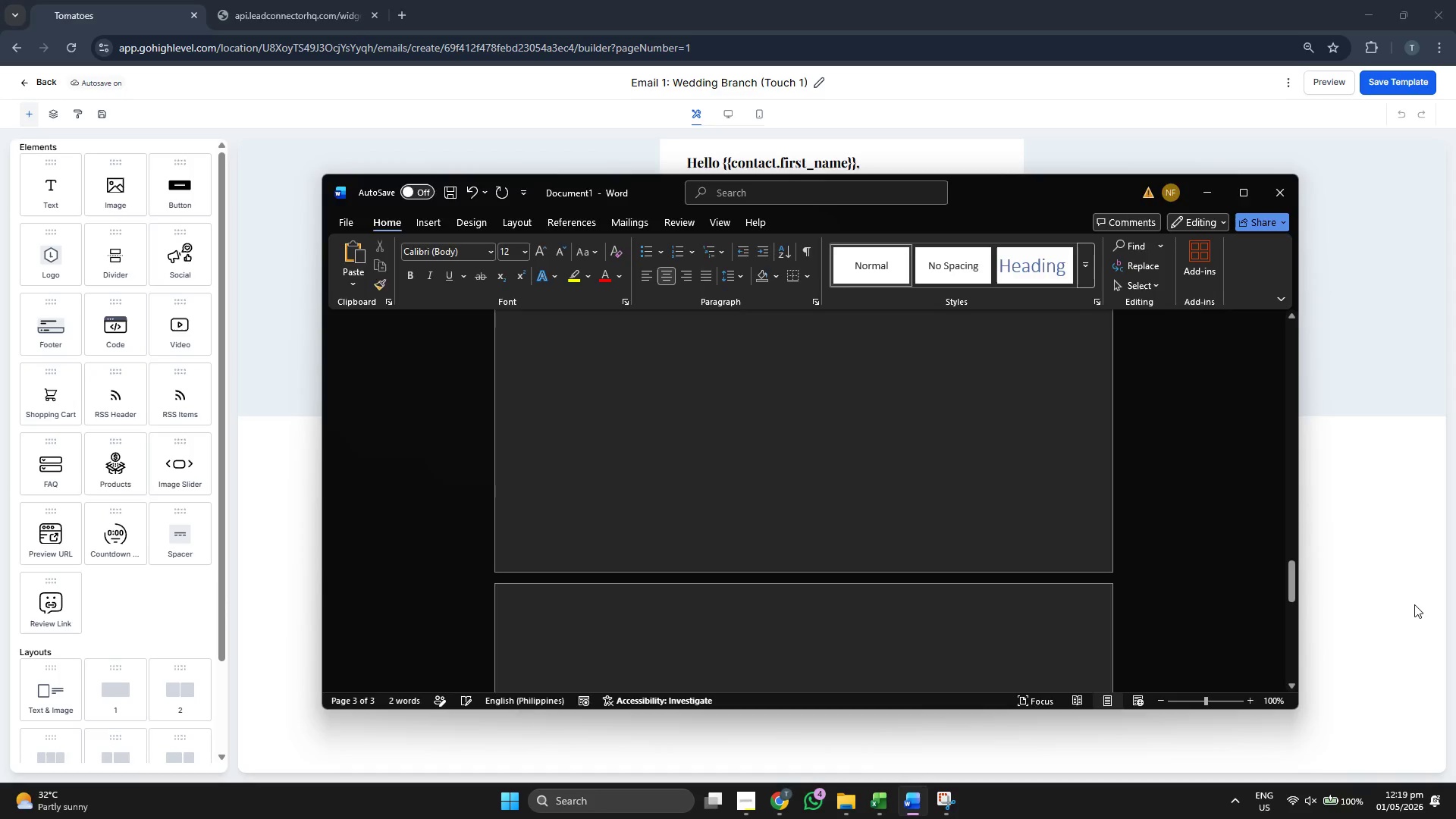 
left_click([1414, 604])
 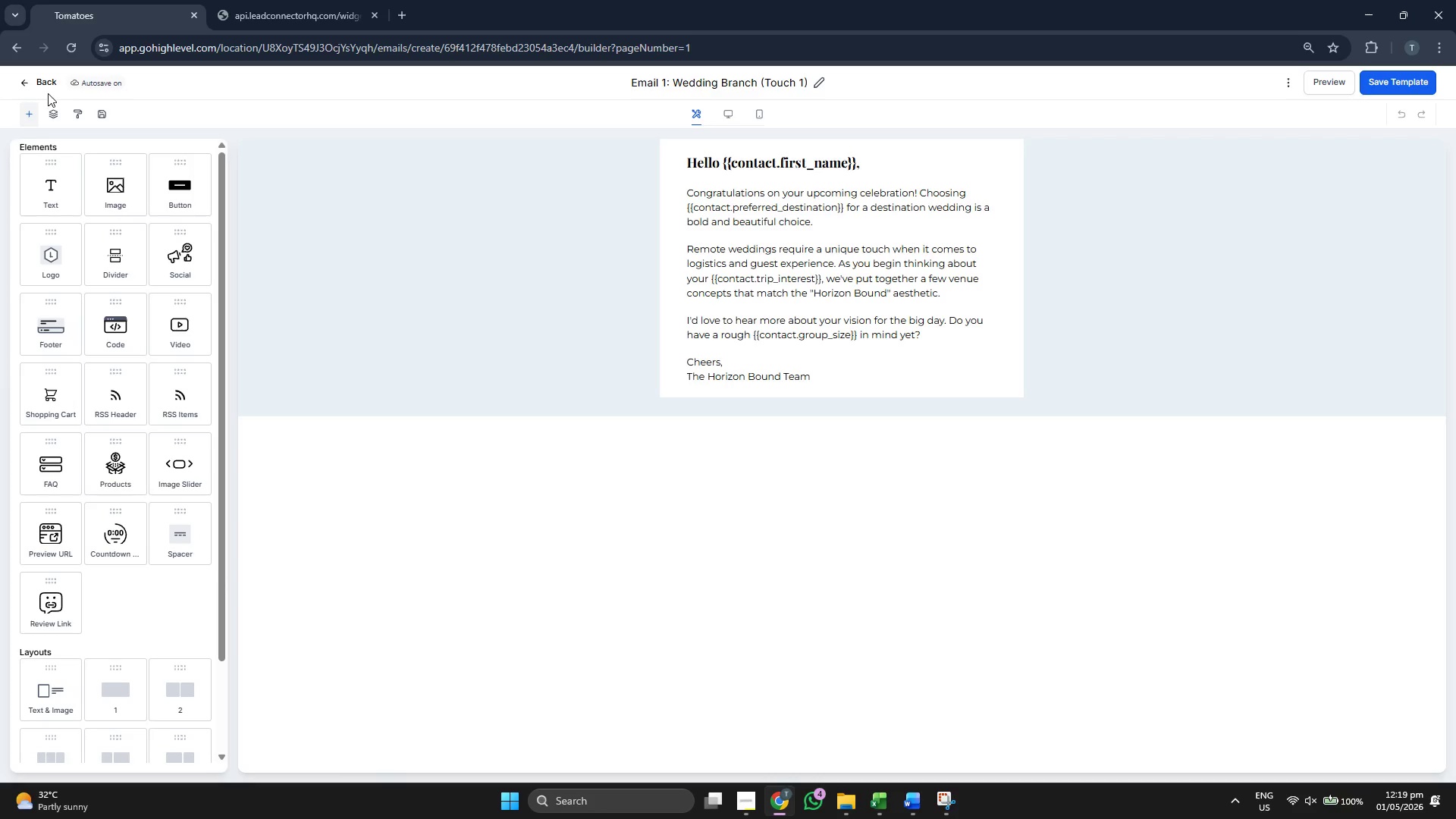 
left_click([35, 86])
 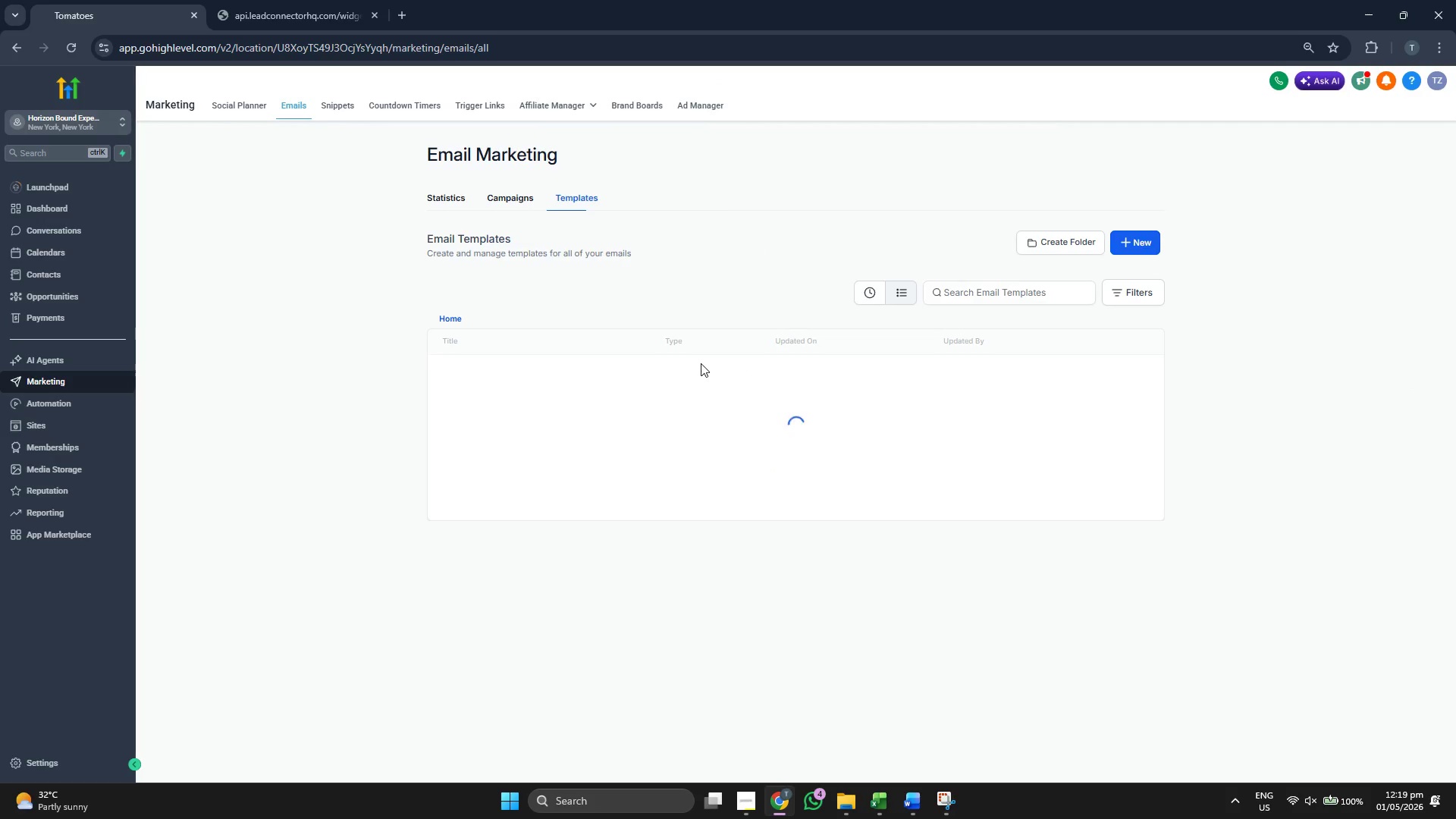 
left_click([532, 372])
 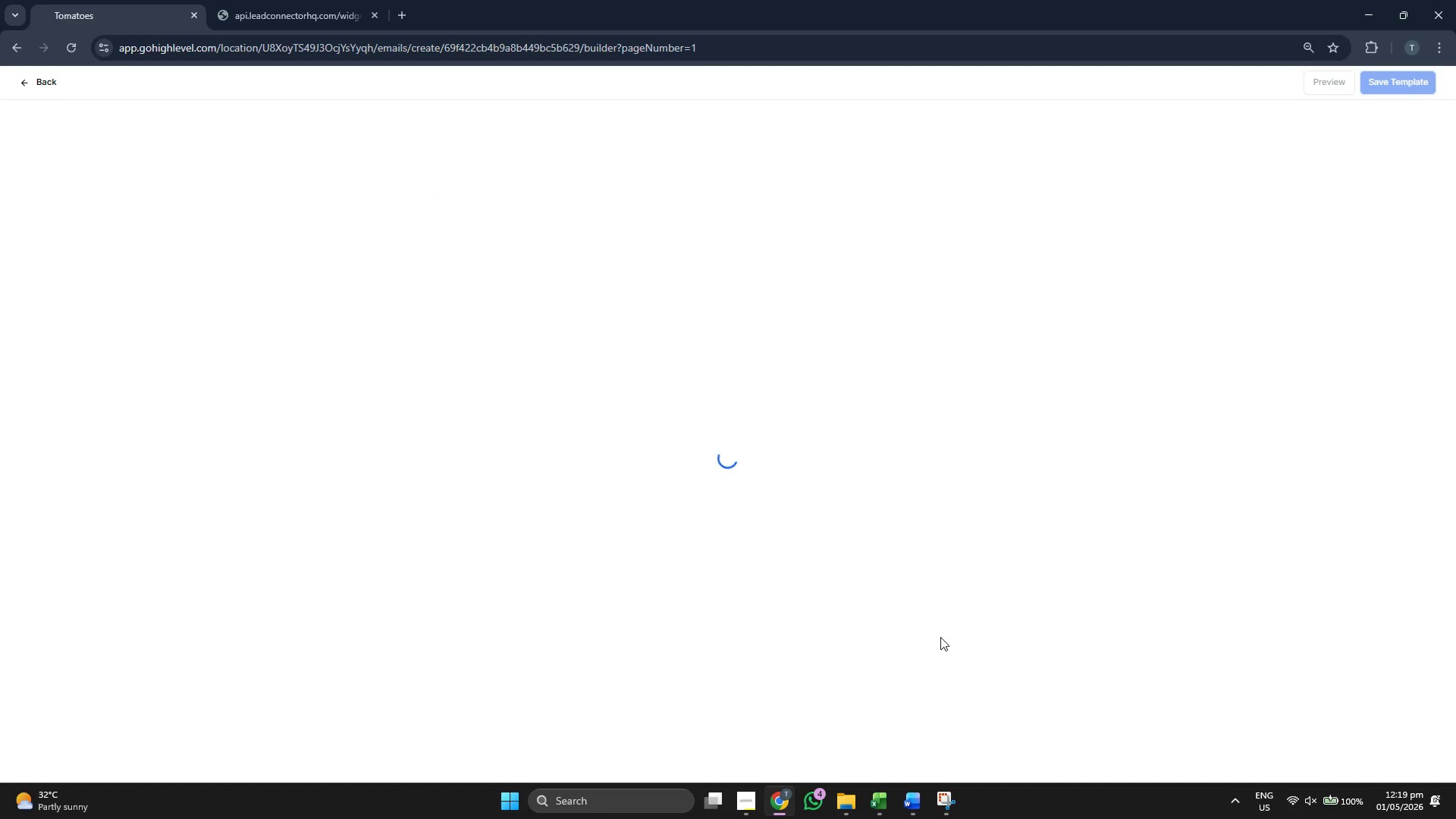 
wait(8.16)
 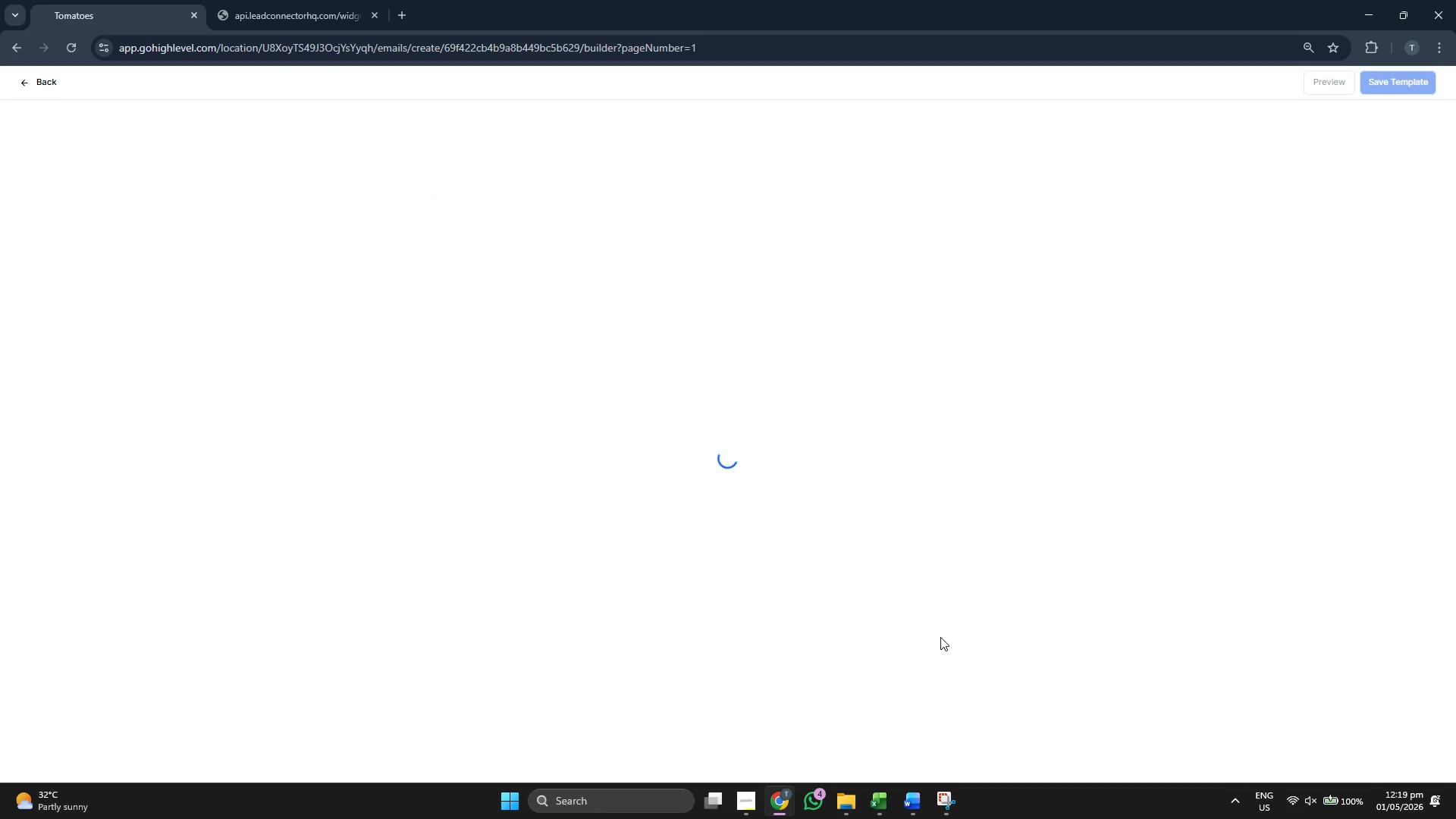 
left_click_drag(start_coordinate=[946, 792], to_coordinate=[946, 796])
 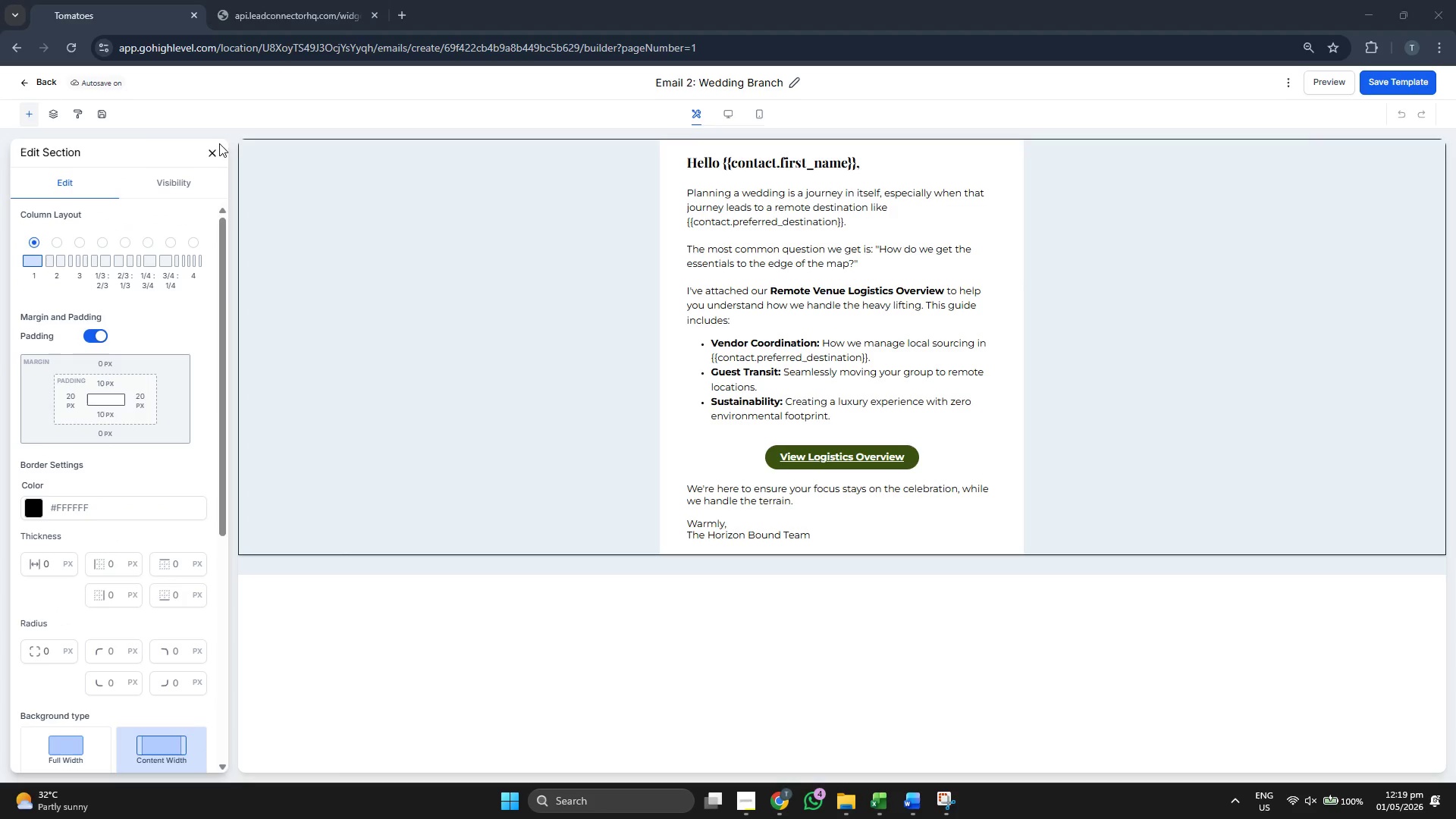 
left_click([214, 151])
 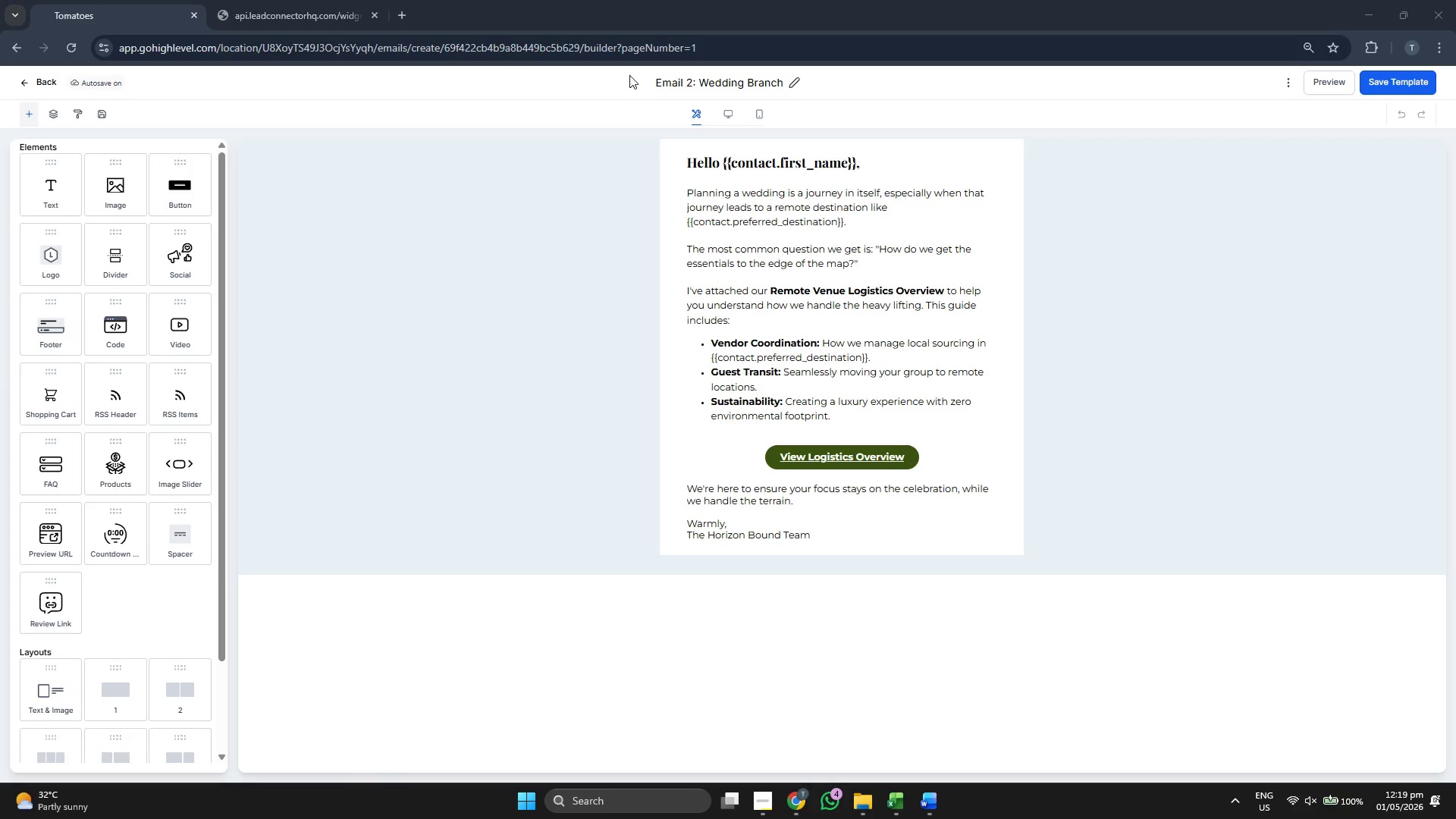 
left_click_drag(start_coordinate=[629, 69], to_coordinate=[1055, 620])
 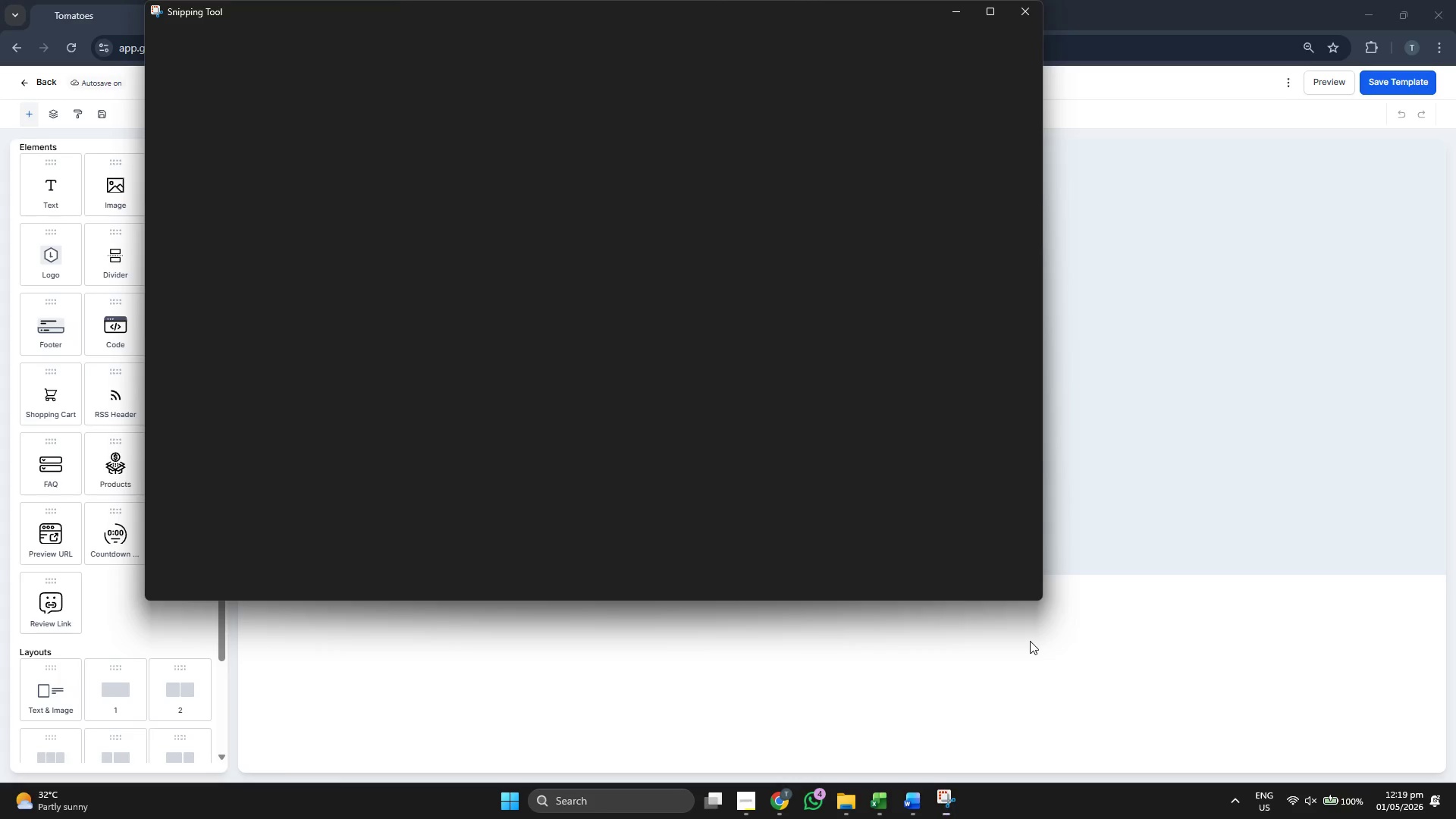 
left_click([1087, 685])
 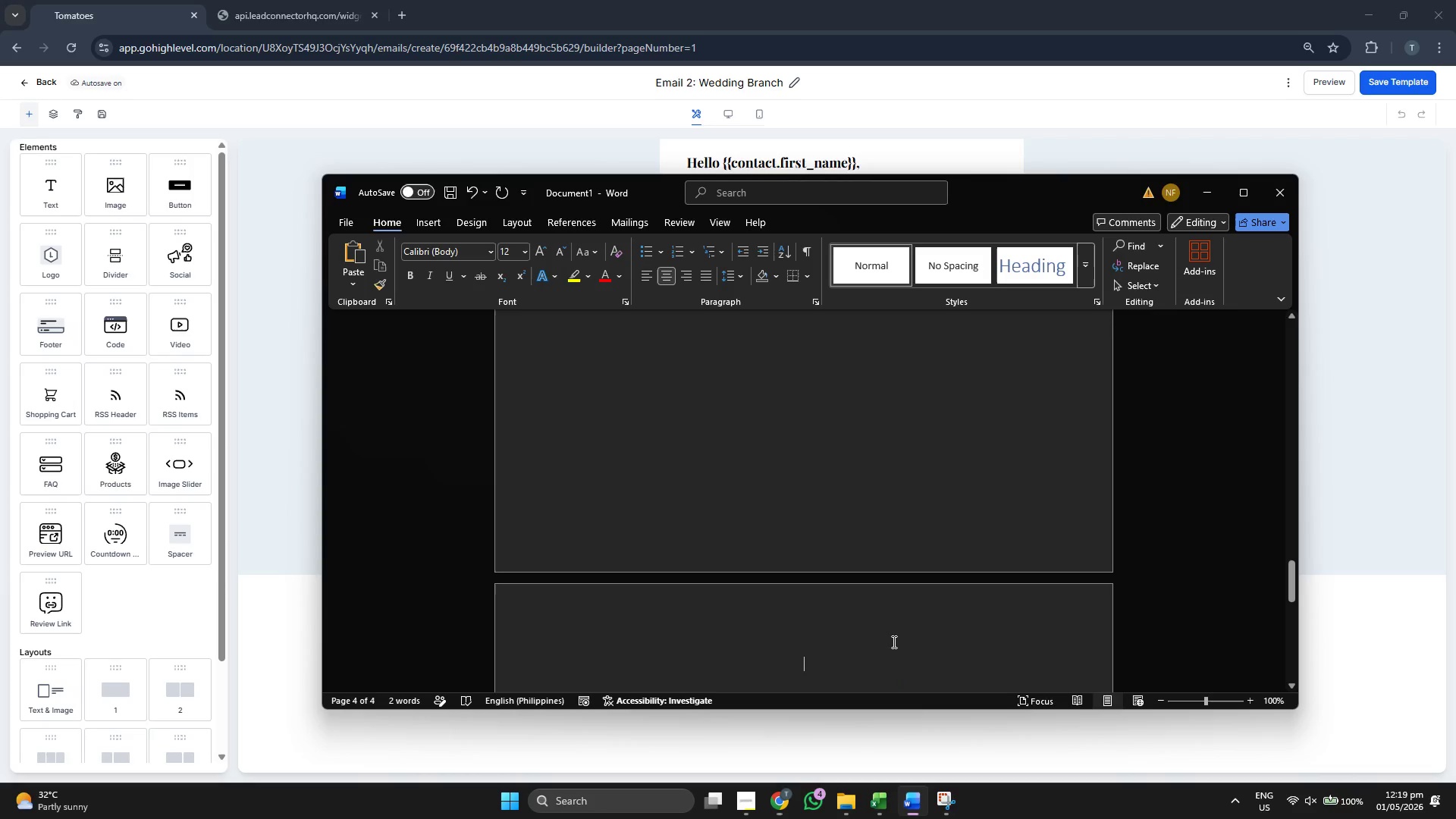 
key(Control+ControlLeft)
 